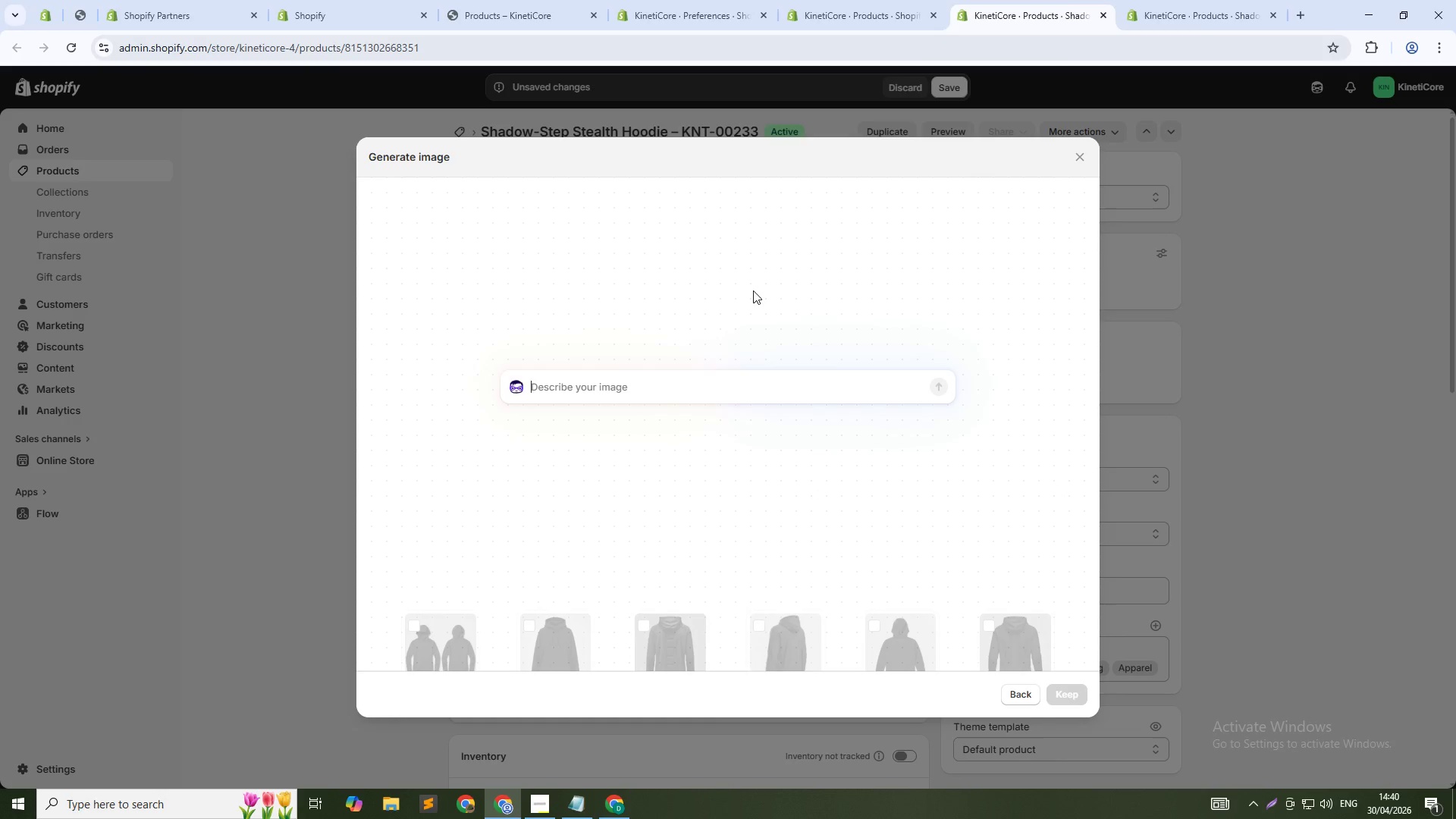 
type(Black athletic hoodie on gray background, back view showing full pa)
key(Backspace)
key(Backspace)
type(back padding area, clean studion lighting, 1:! square)
 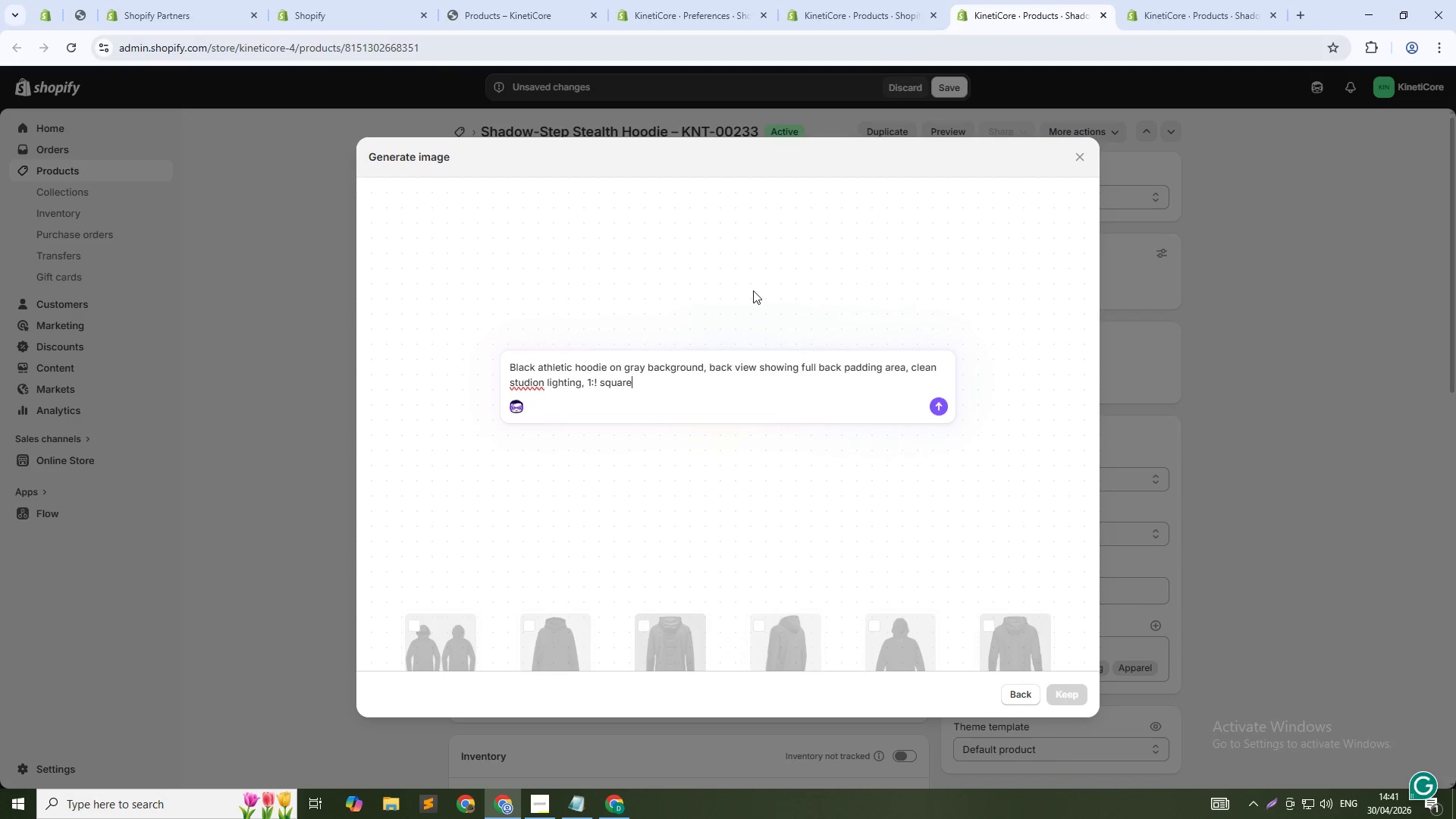 
key(Enter)
 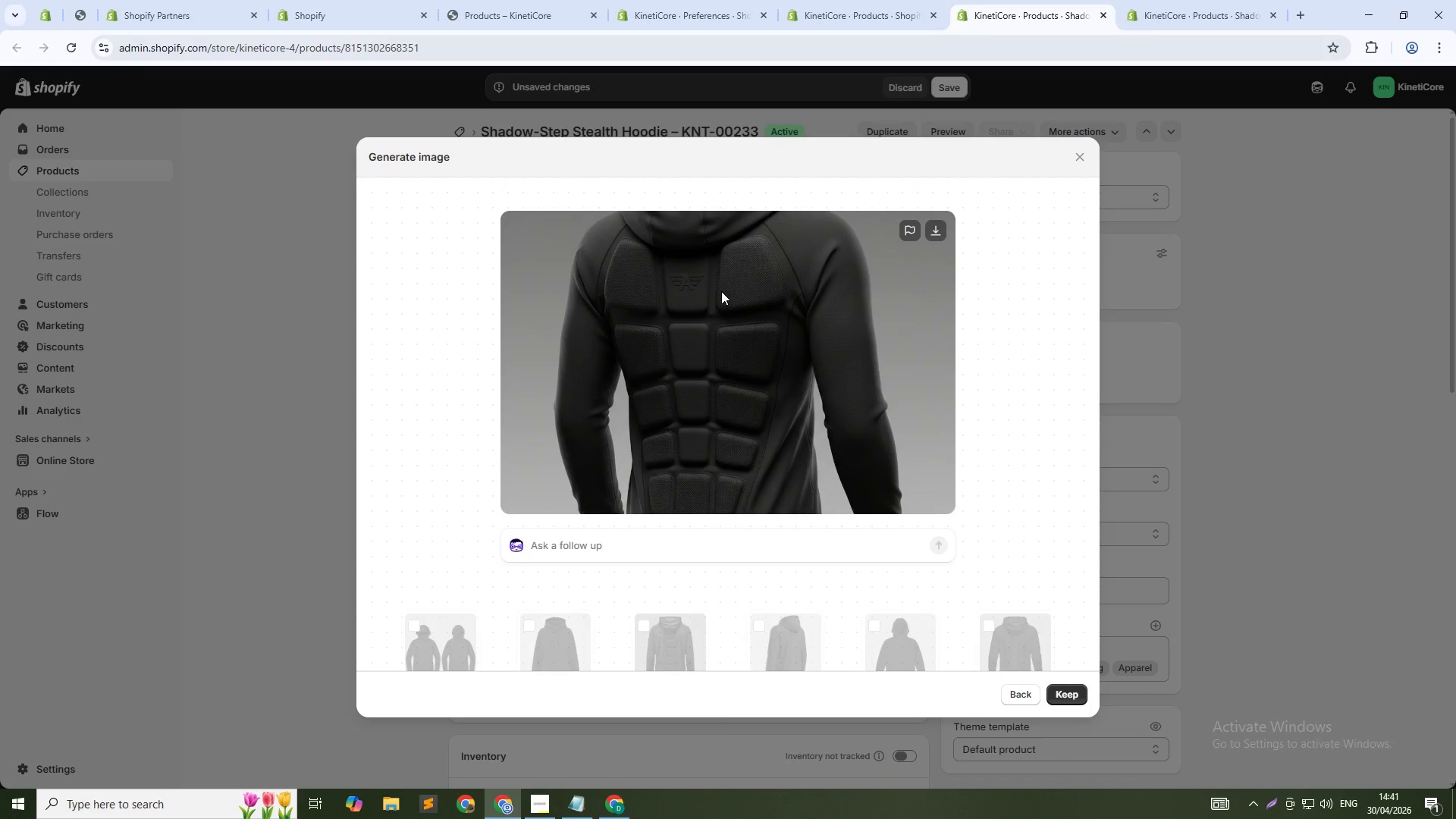 
wait(33.28)
 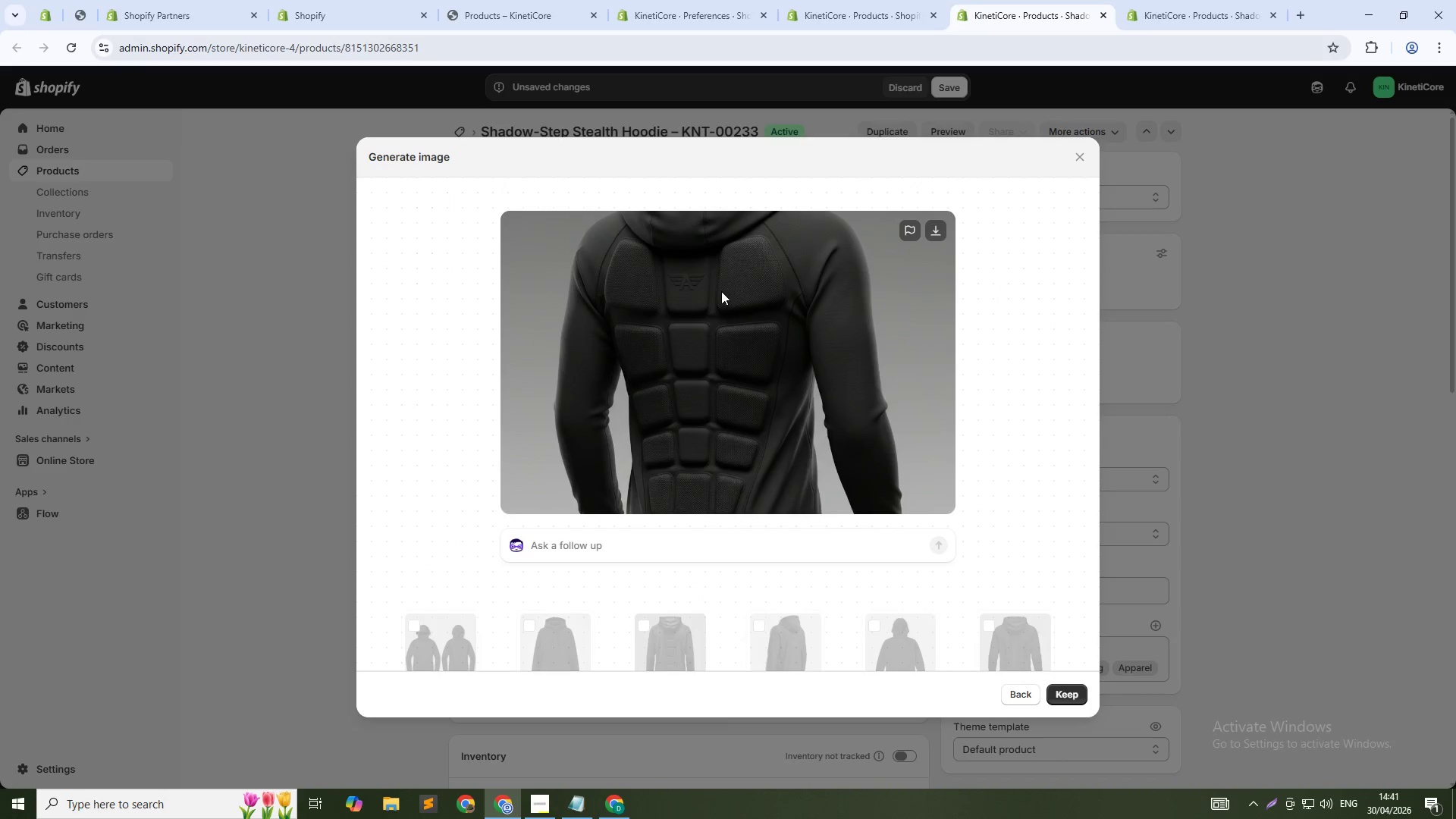 
left_click([1056, 700])
 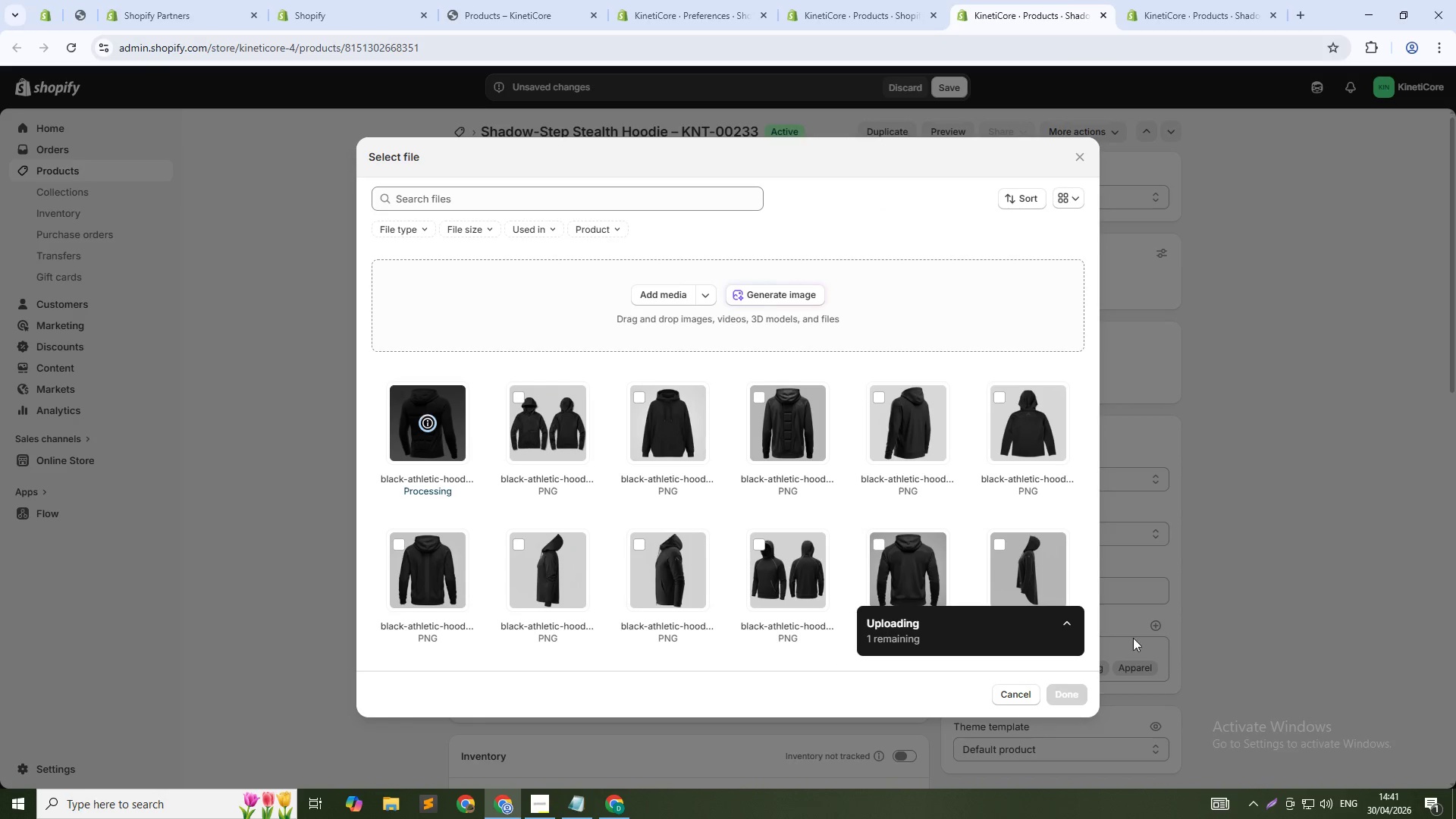 
wait(6.59)
 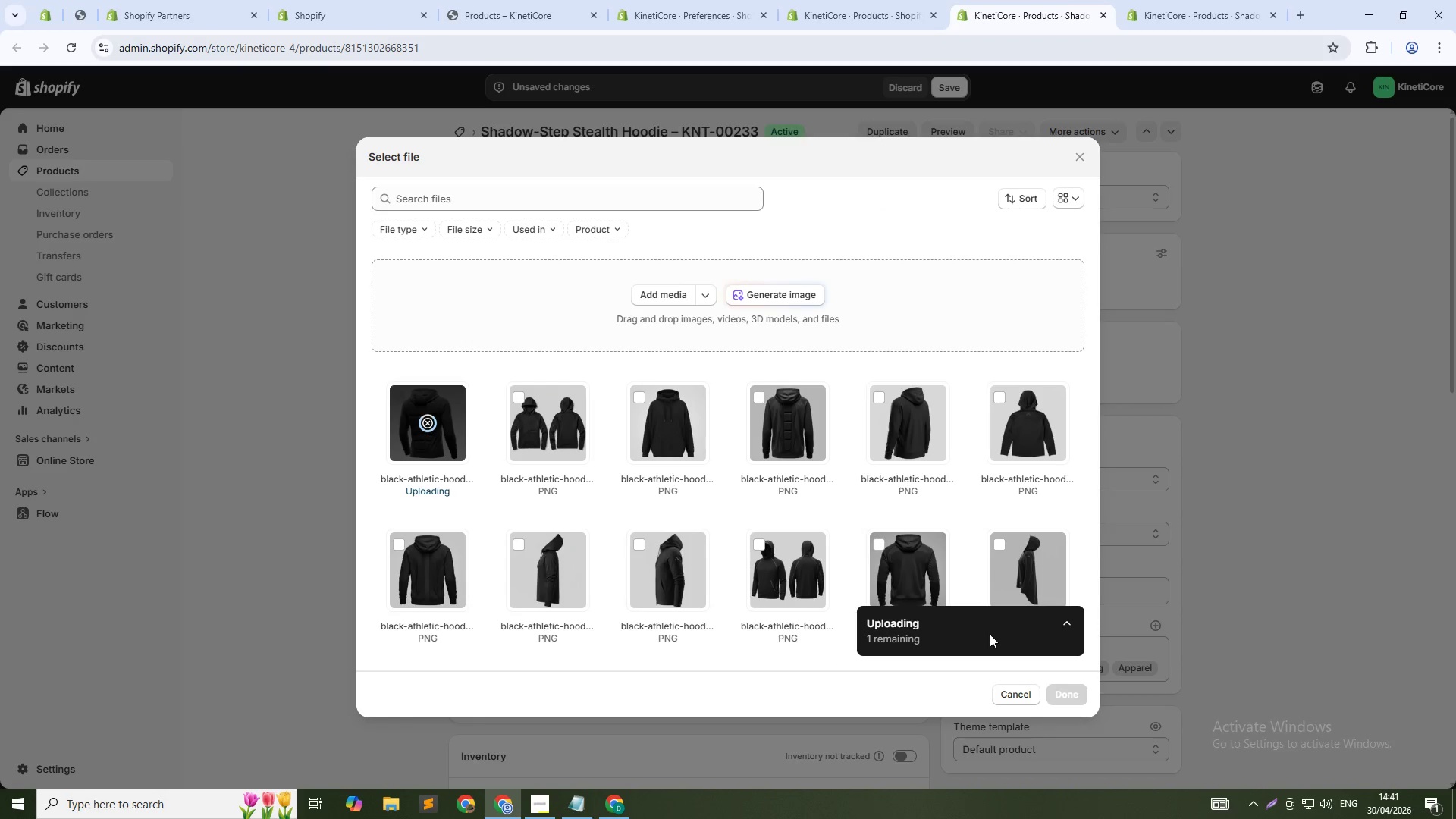 
left_click([1076, 692])
 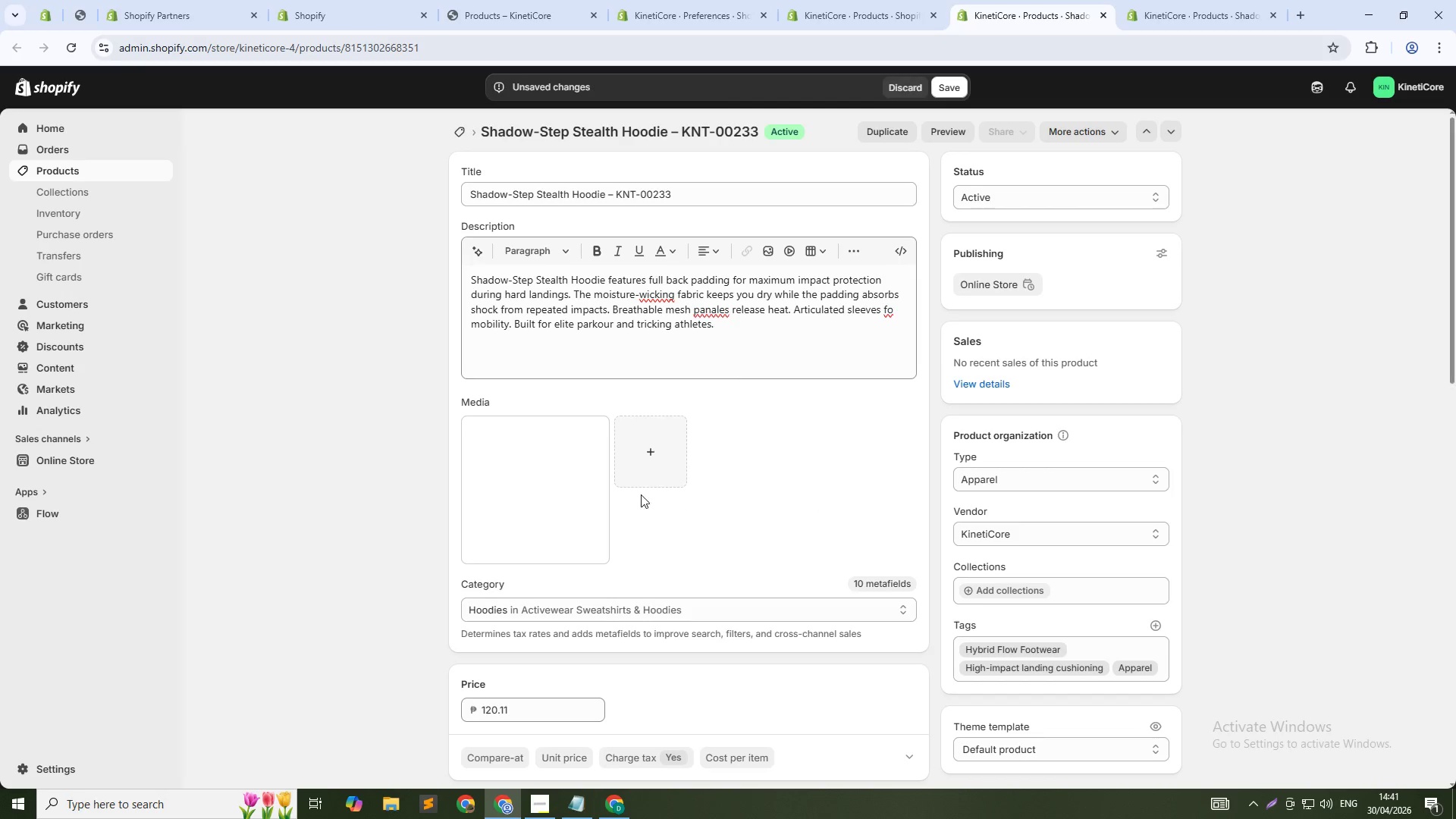 
left_click([597, 497])
 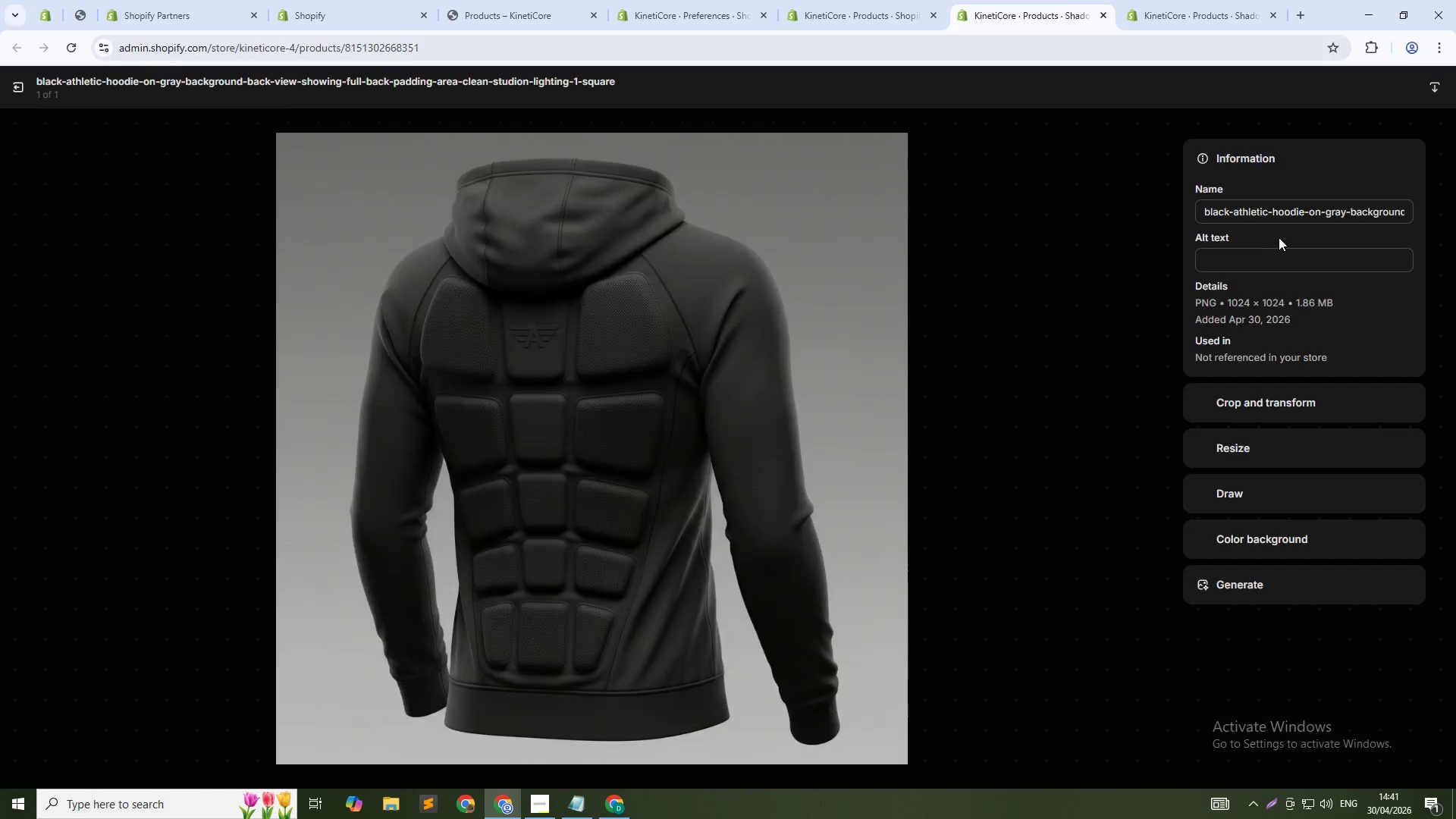 
left_click([1289, 262])
 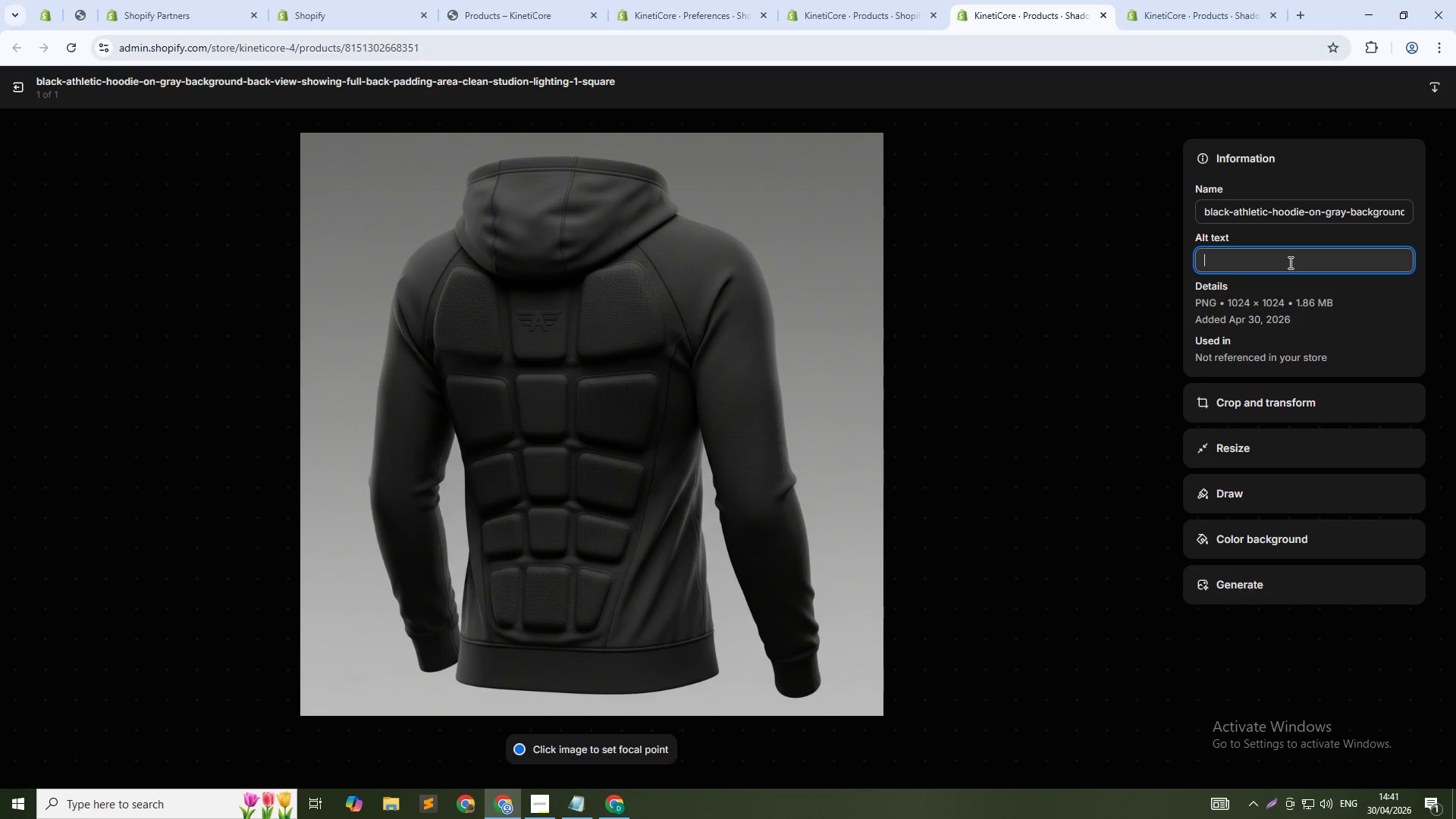 
type(Shadow )
key(Backspace)
type(-Stp)
key(Backspace)
type(ep hoodie with full back padding - maximum impact protection for leite parkour)
 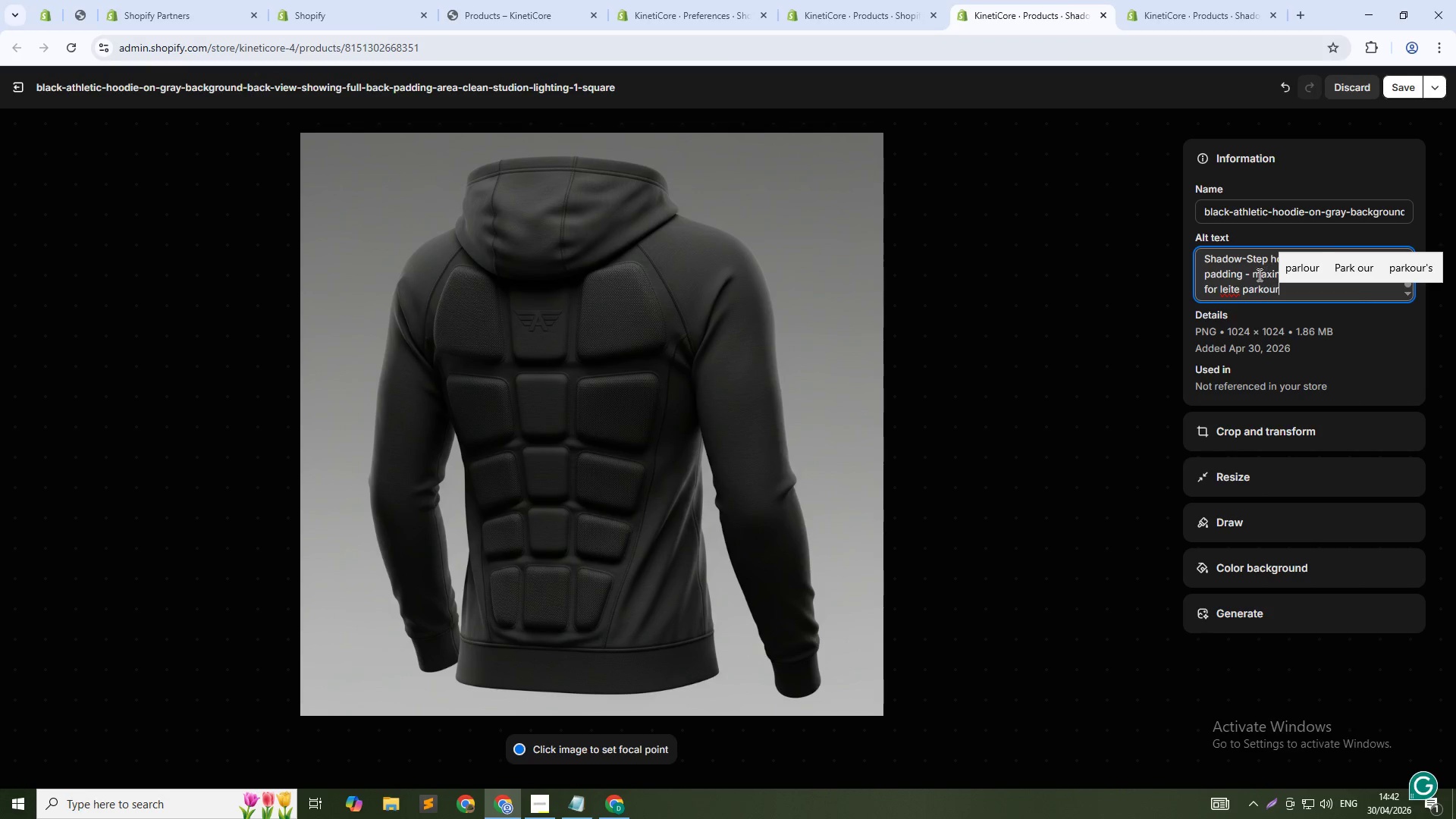 
left_click([1225, 297])
 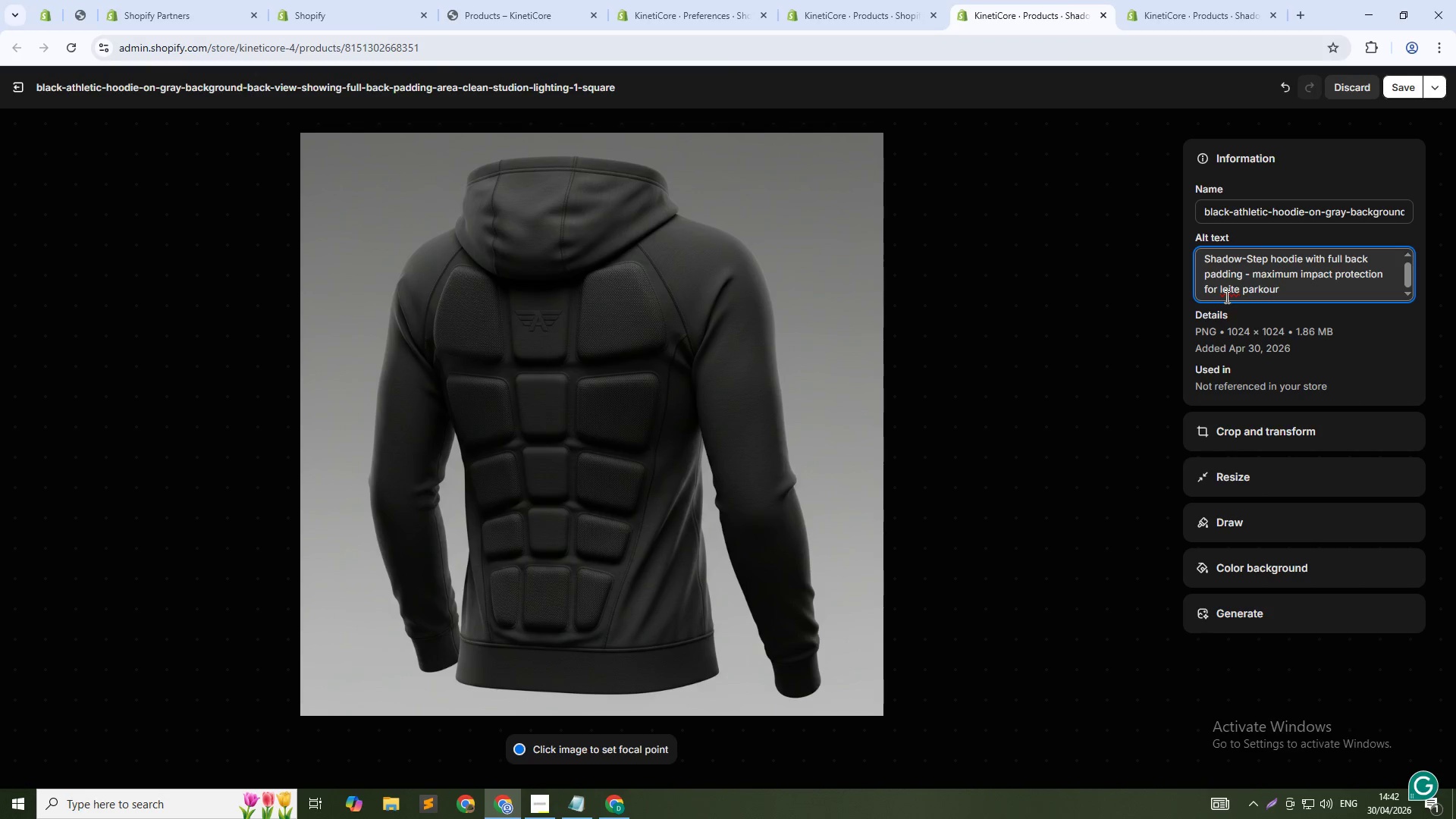 
key(ArrowLeft)
 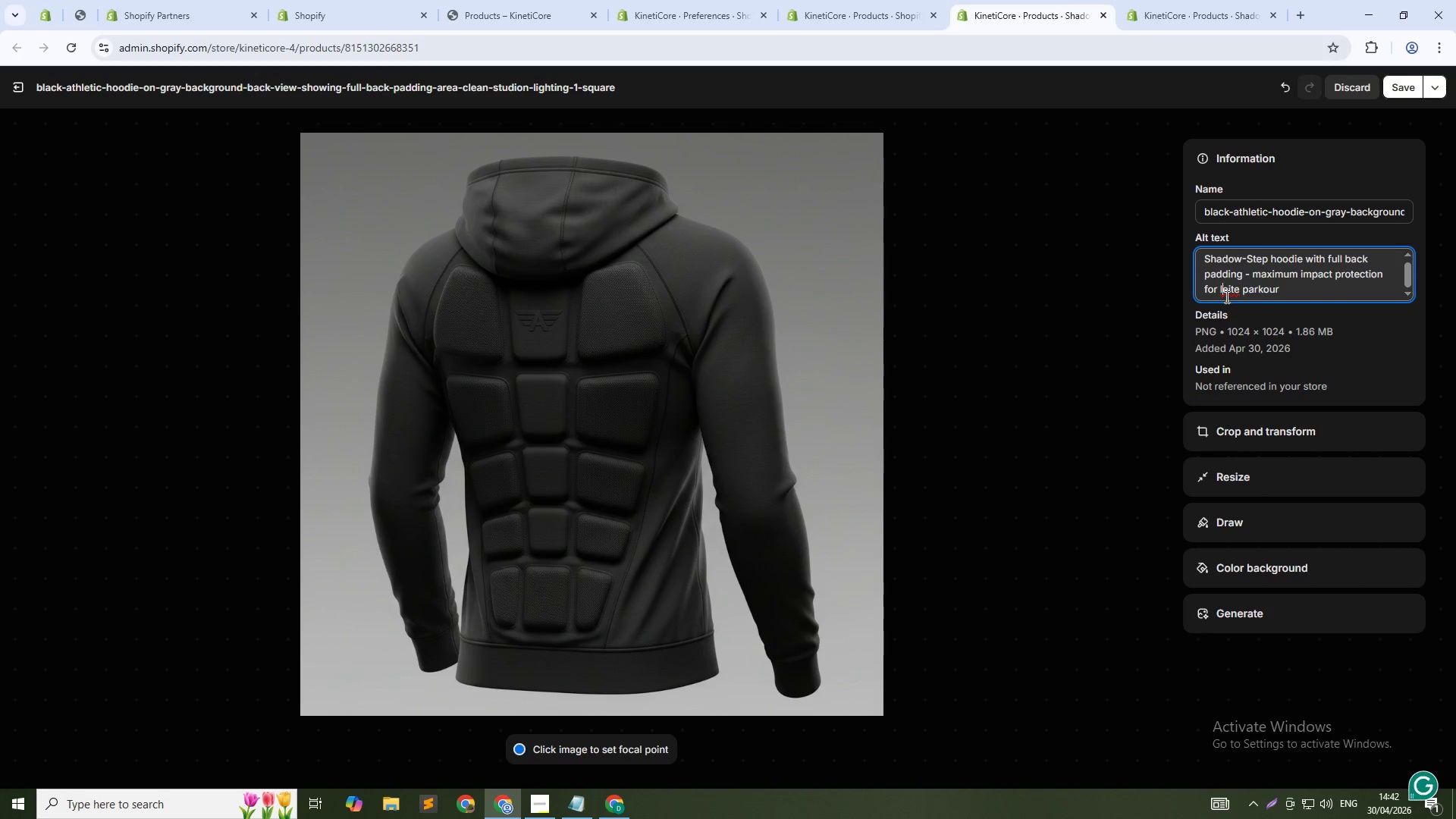 
key(ArrowRight)
 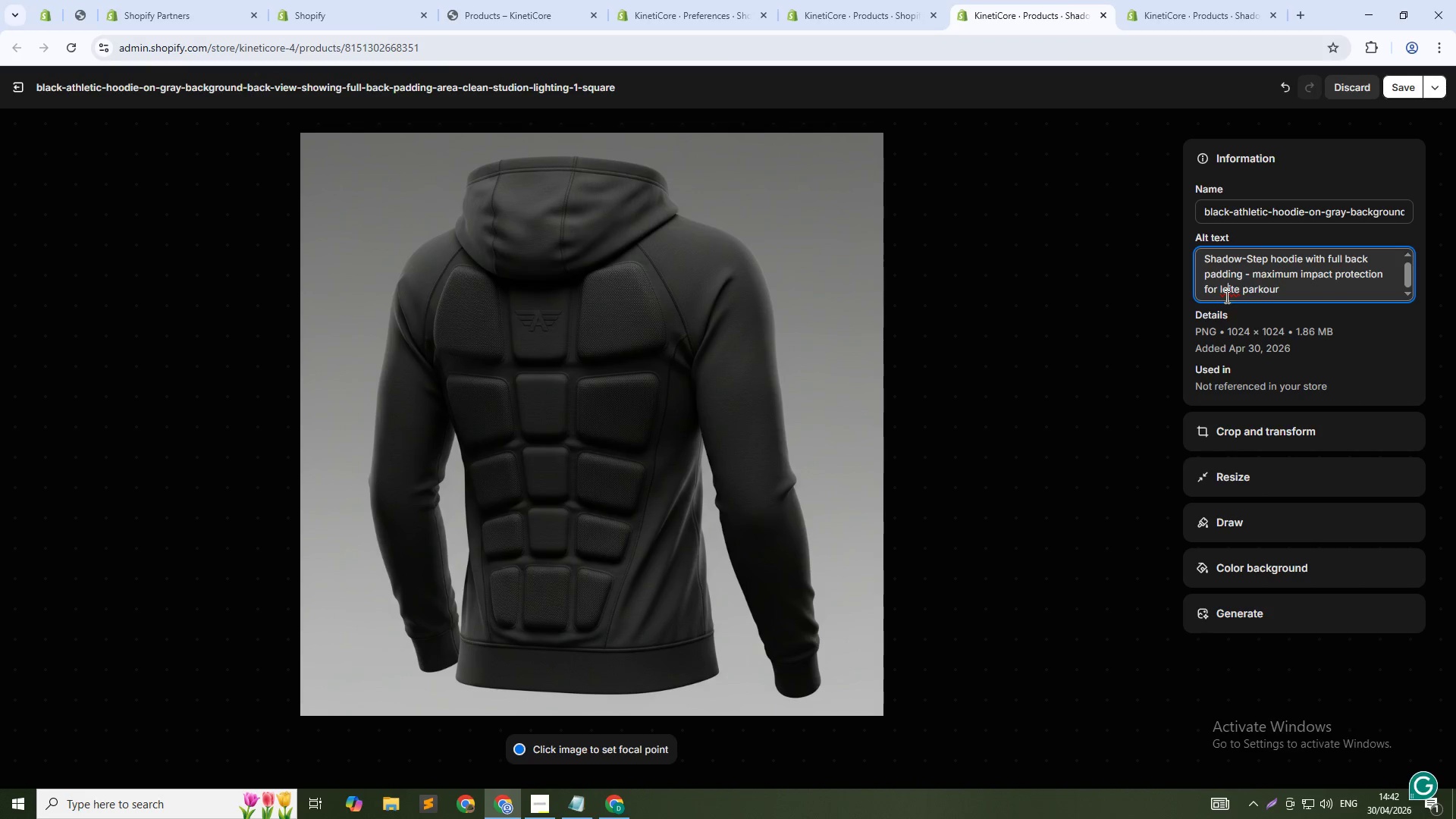 
key(Backspace)
 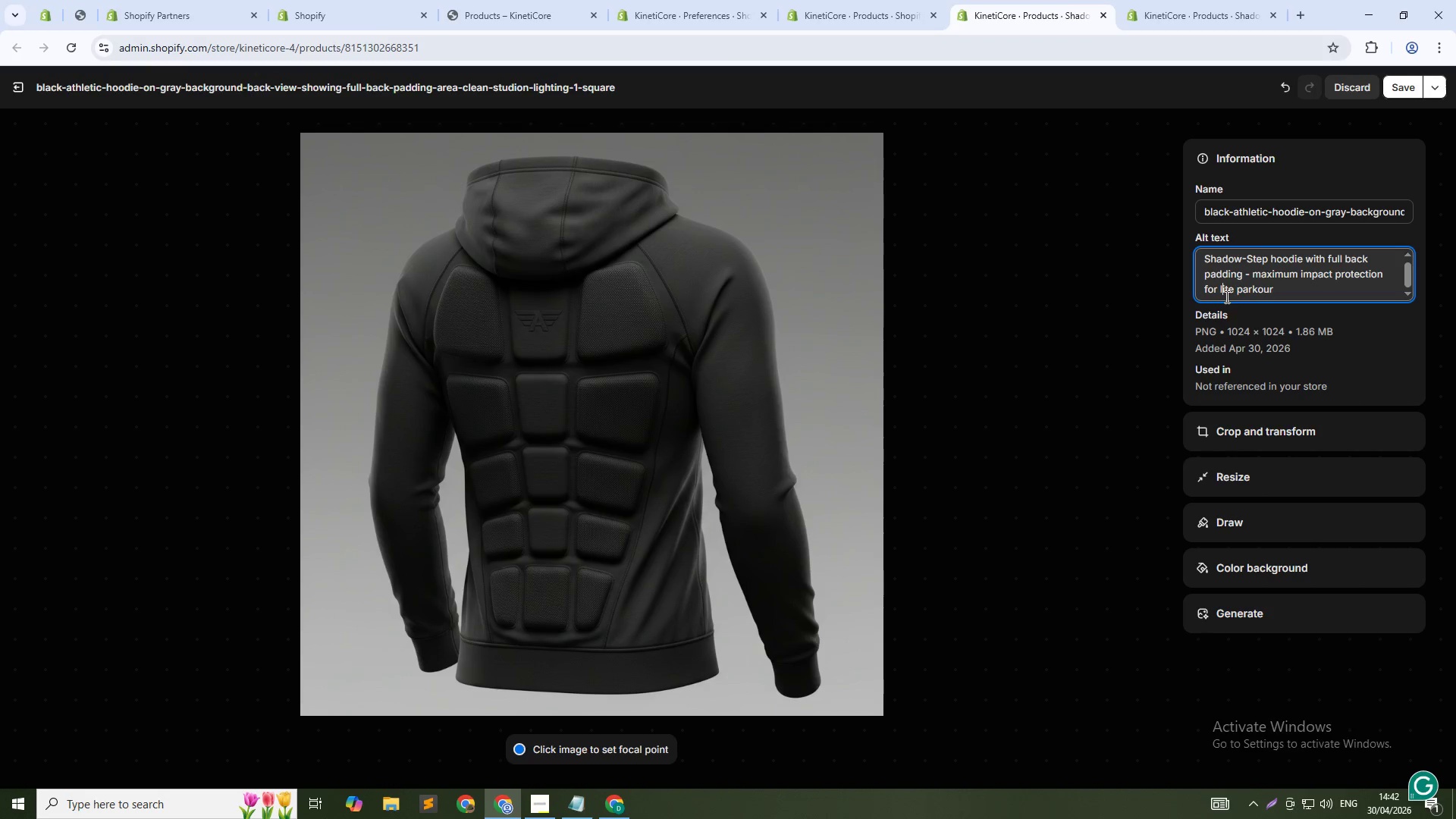 
key(ArrowLeft)
 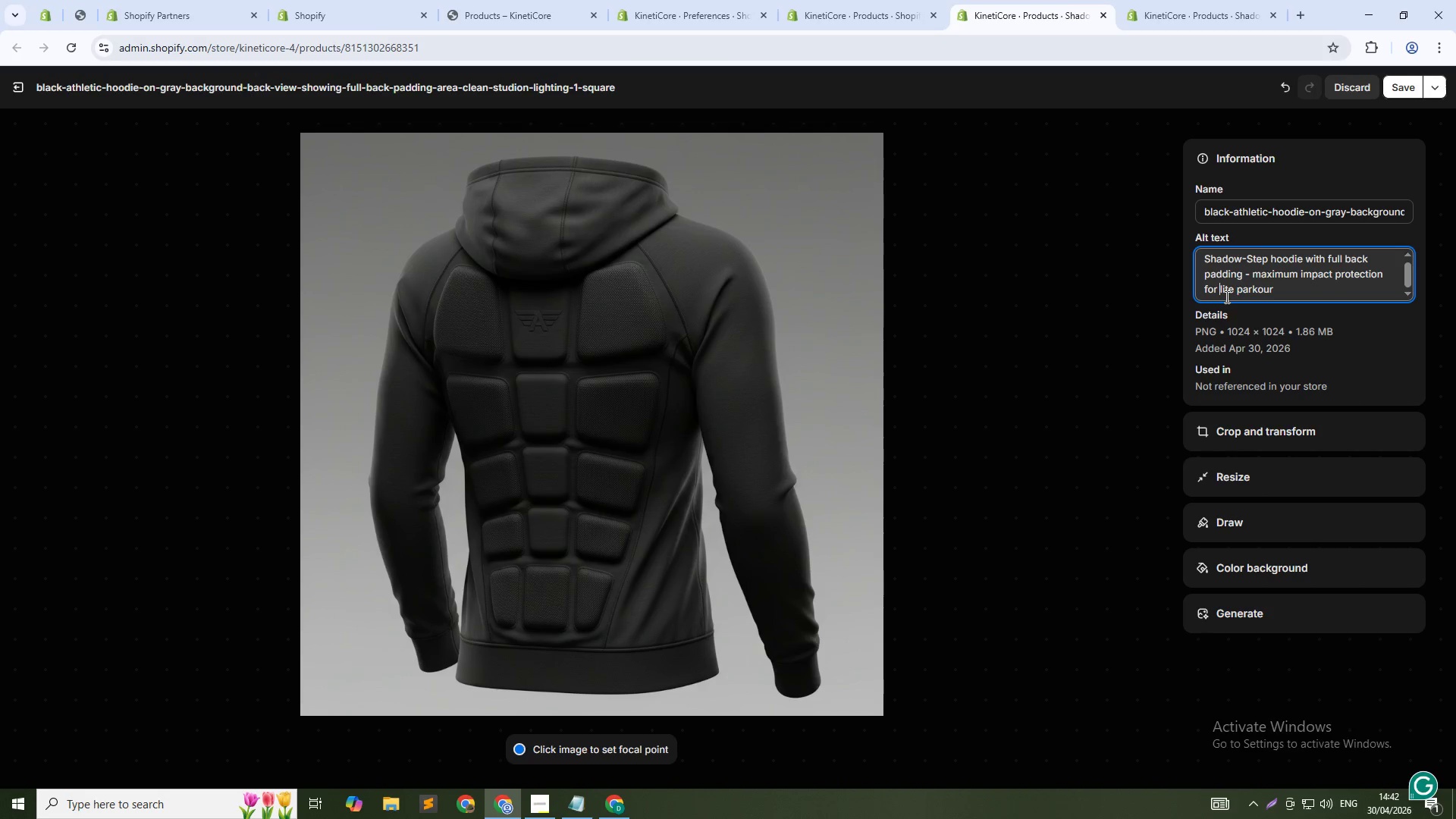 
key(E)
 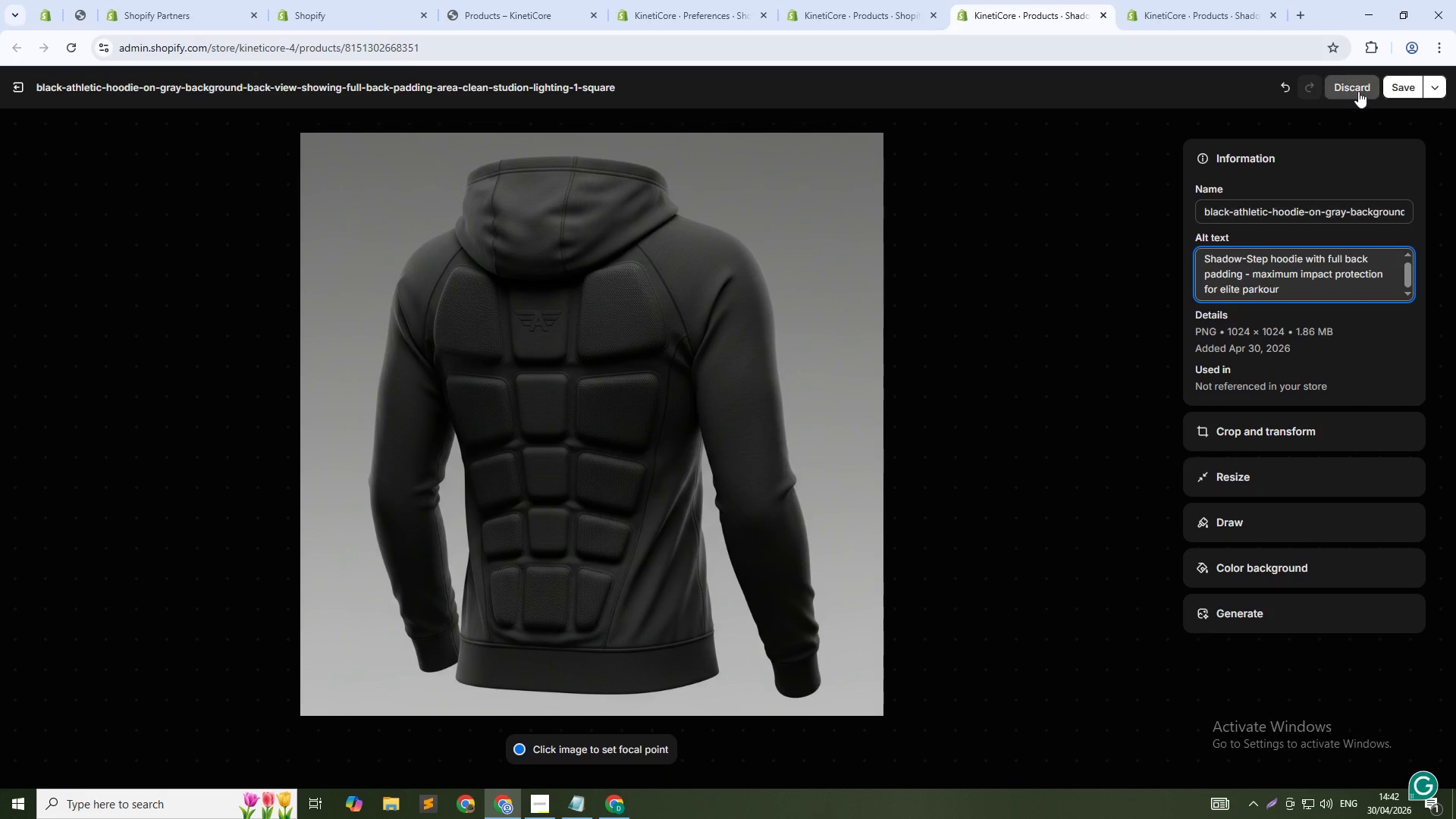 
left_click([1400, 89])
 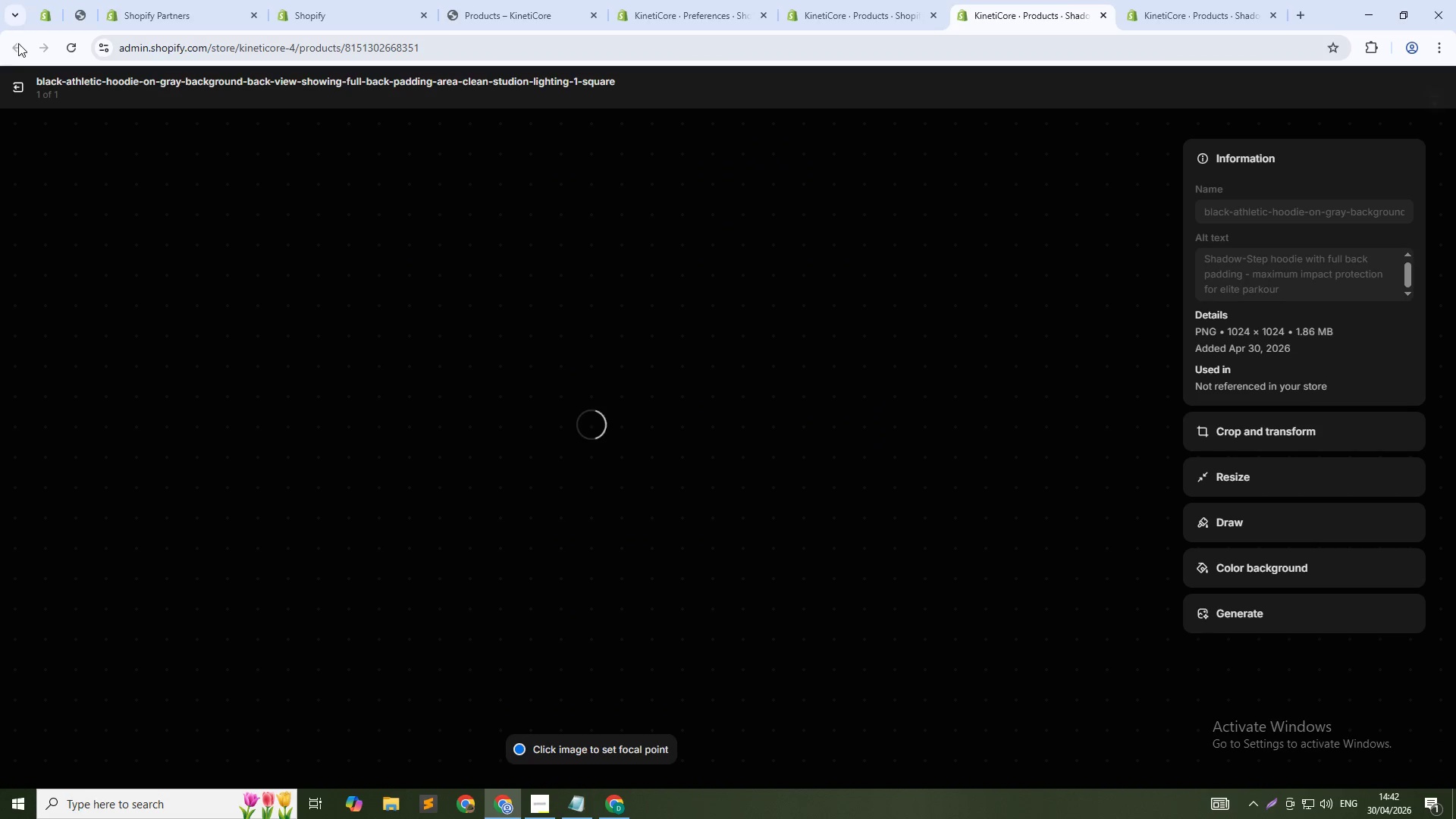 
left_click([14, 81])
 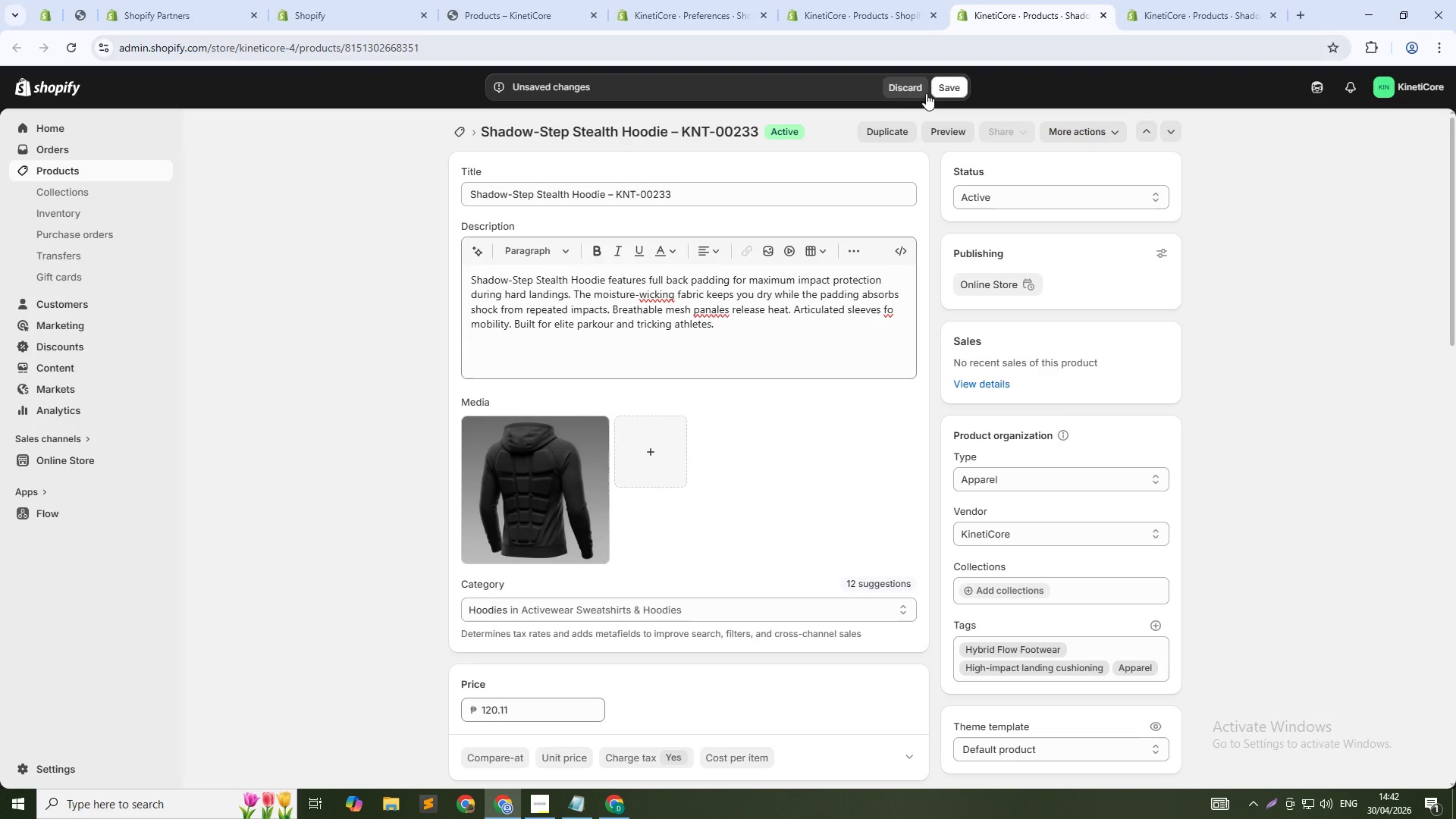 
left_click([942, 89])
 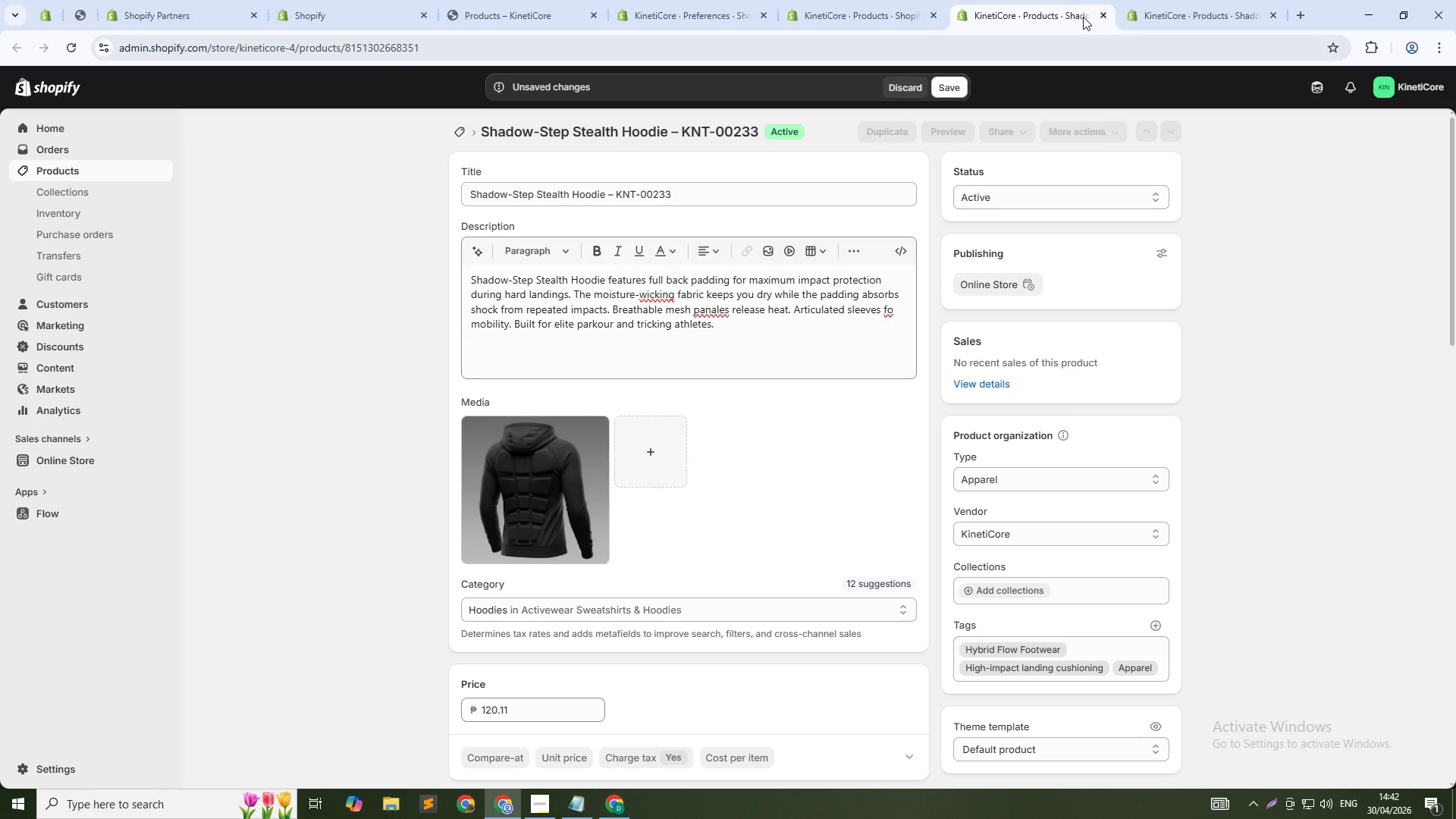 
mouse_move([1056, 17])
 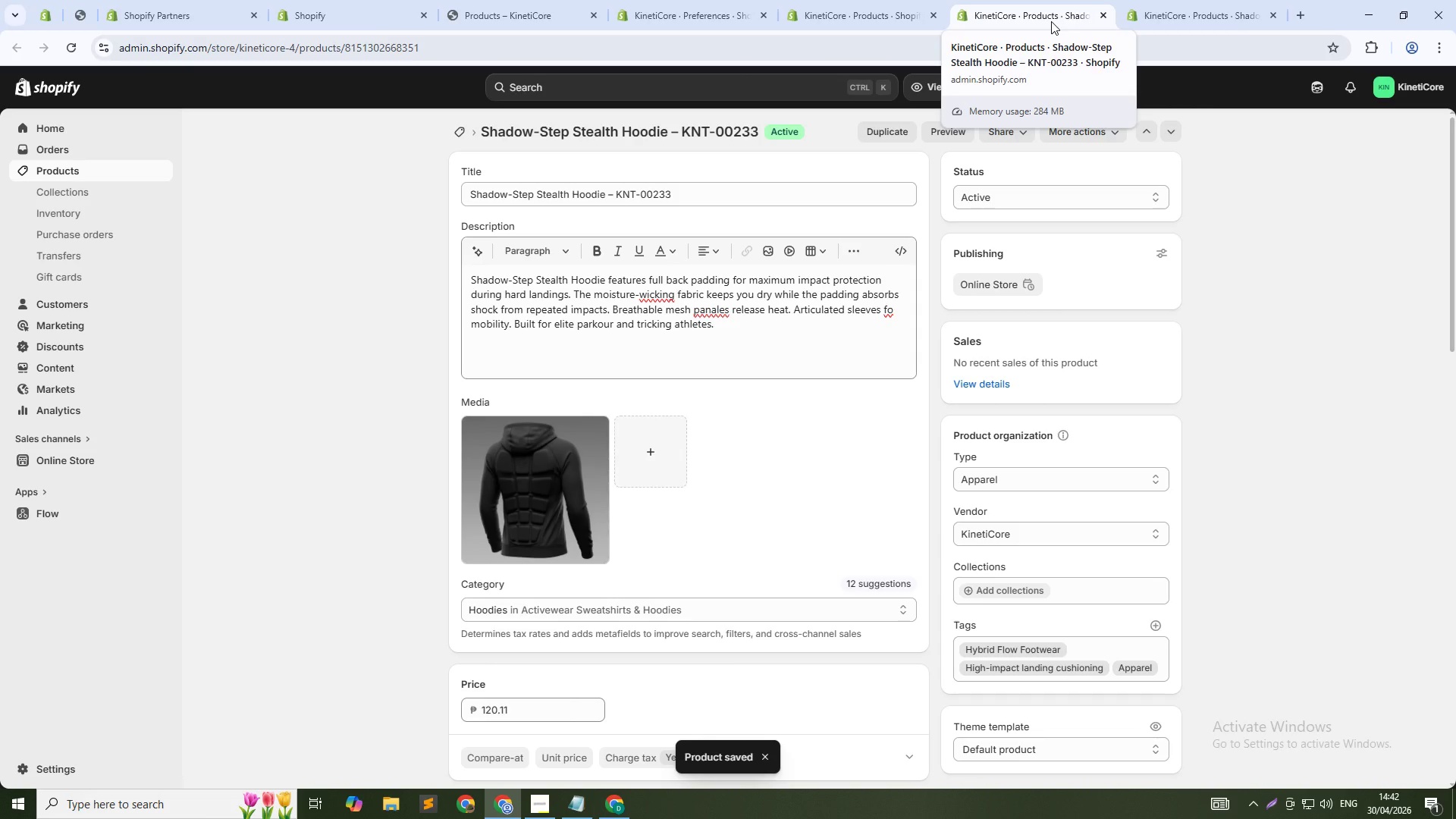 
middle_click([1051, 21])
 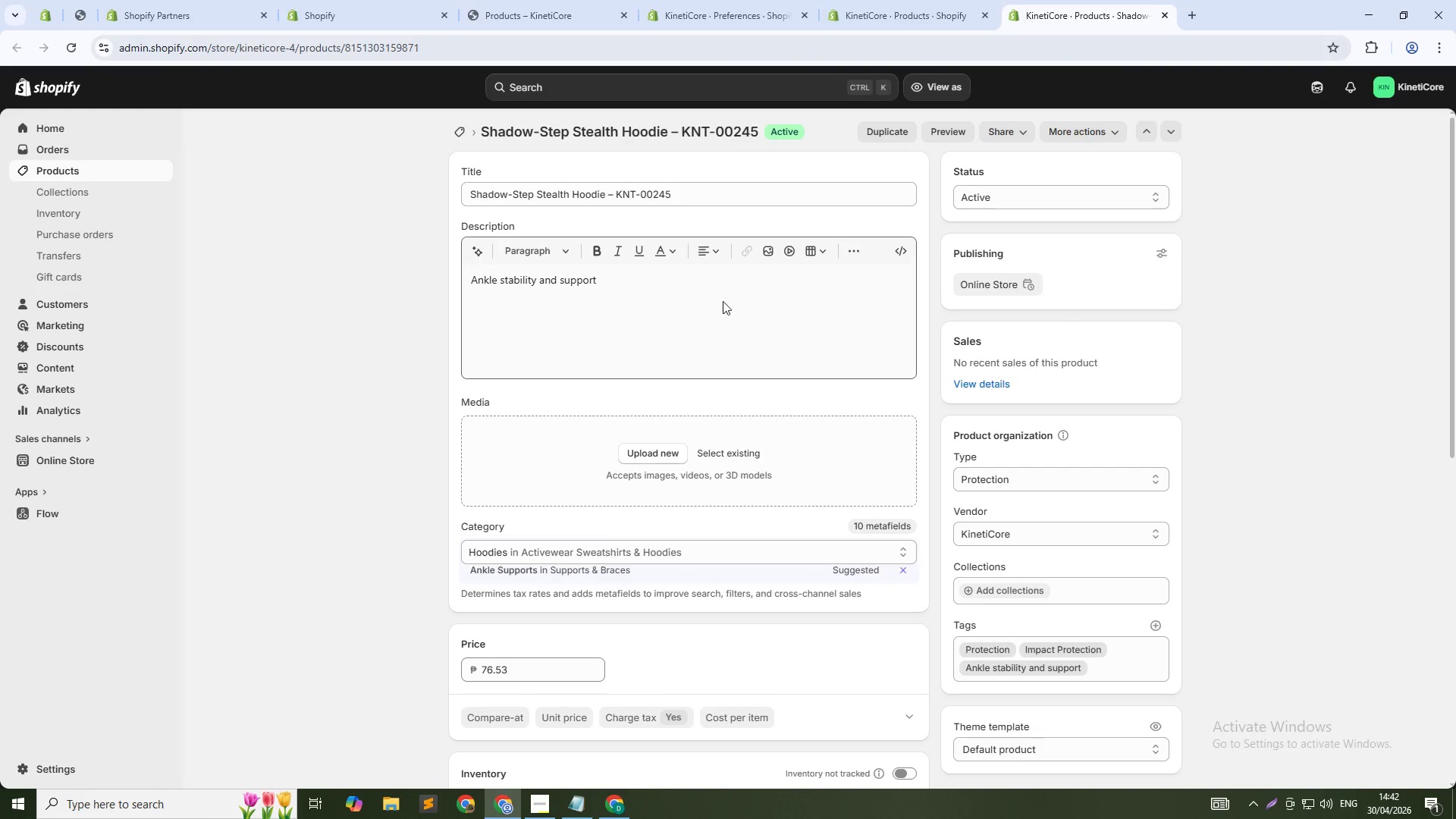 
left_click([723, 301])
 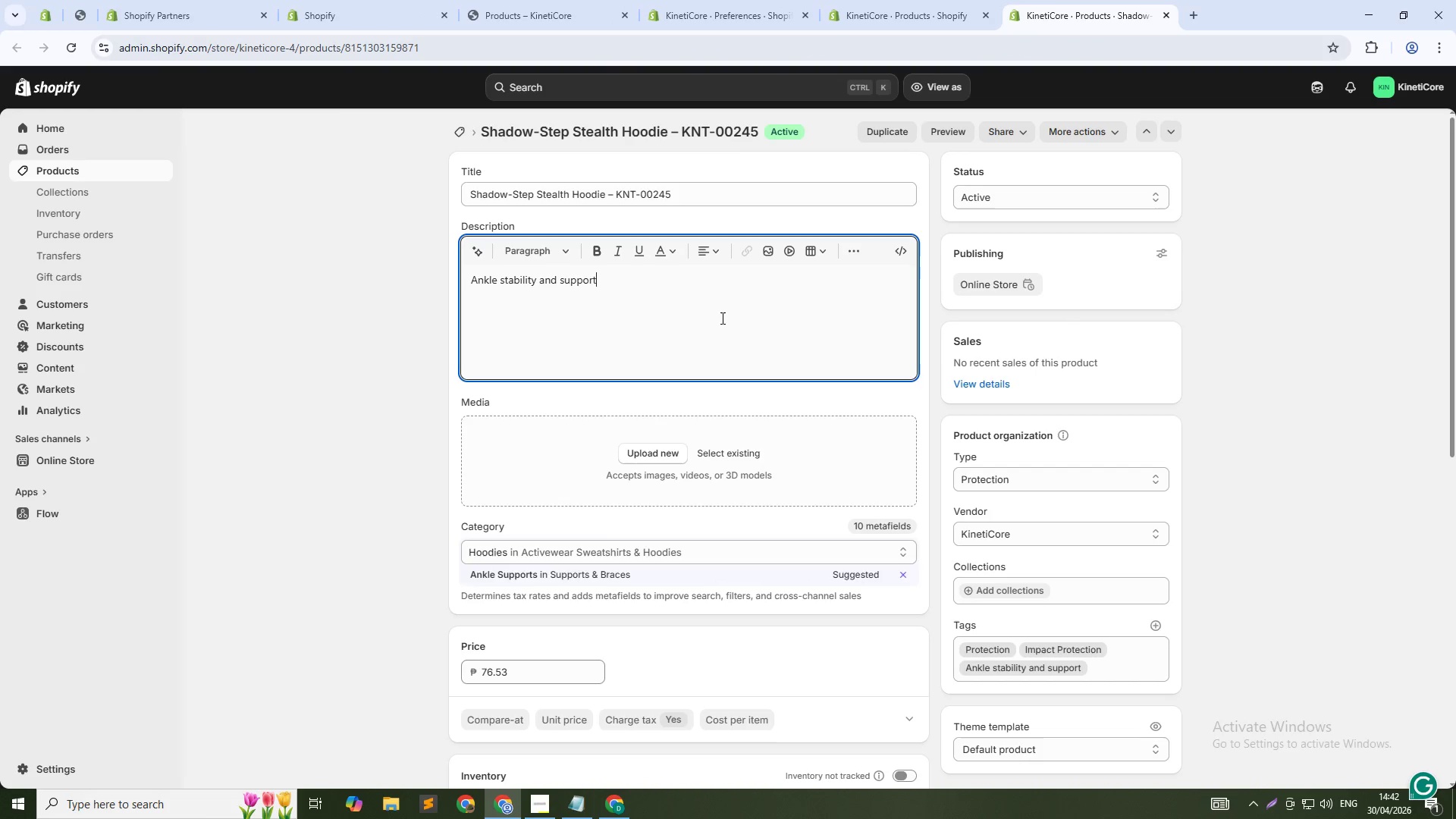 
scroll: coordinate [864, 645], scroll_direction: down, amount: 17.0
 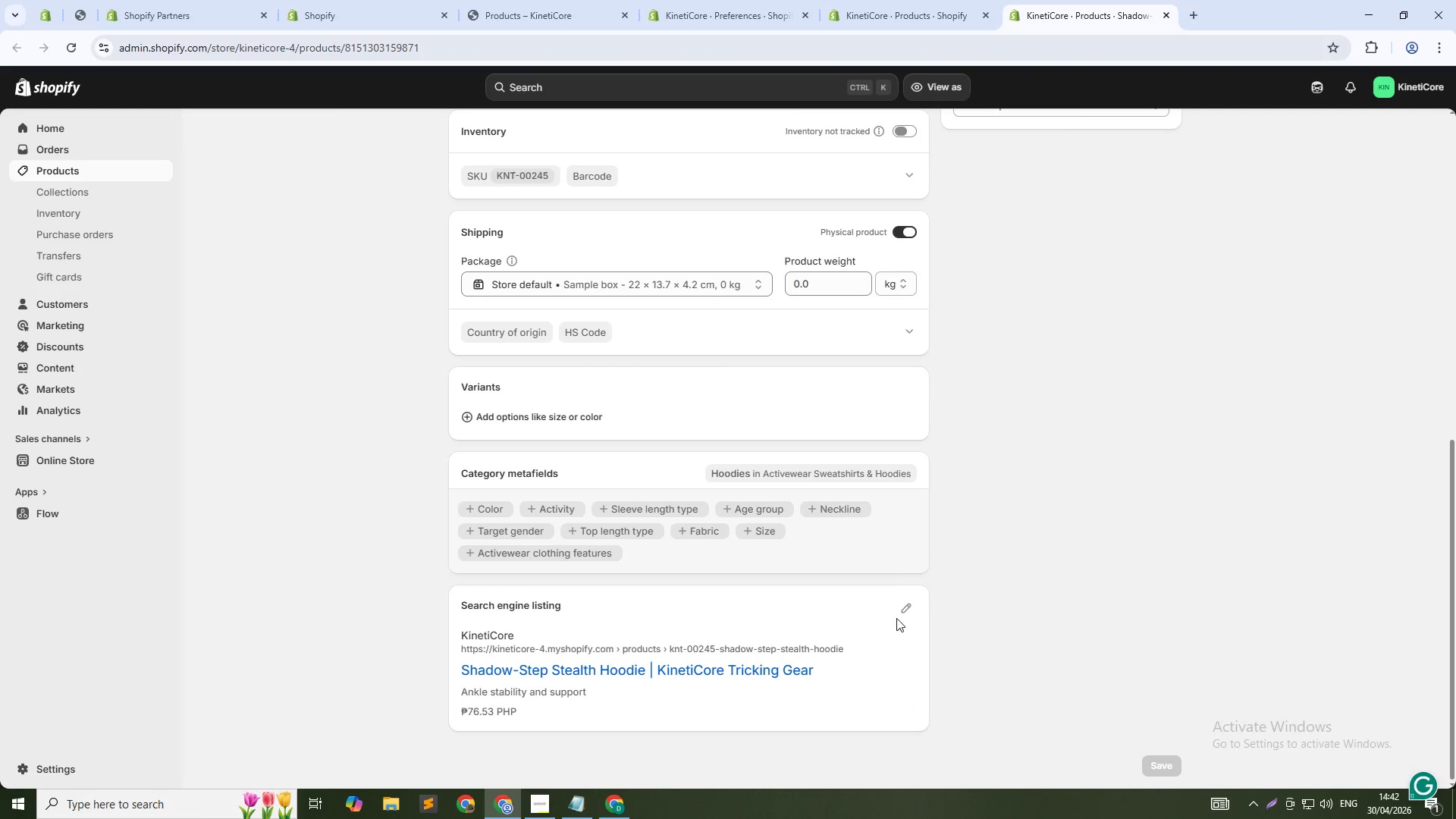 
left_click([899, 617])
 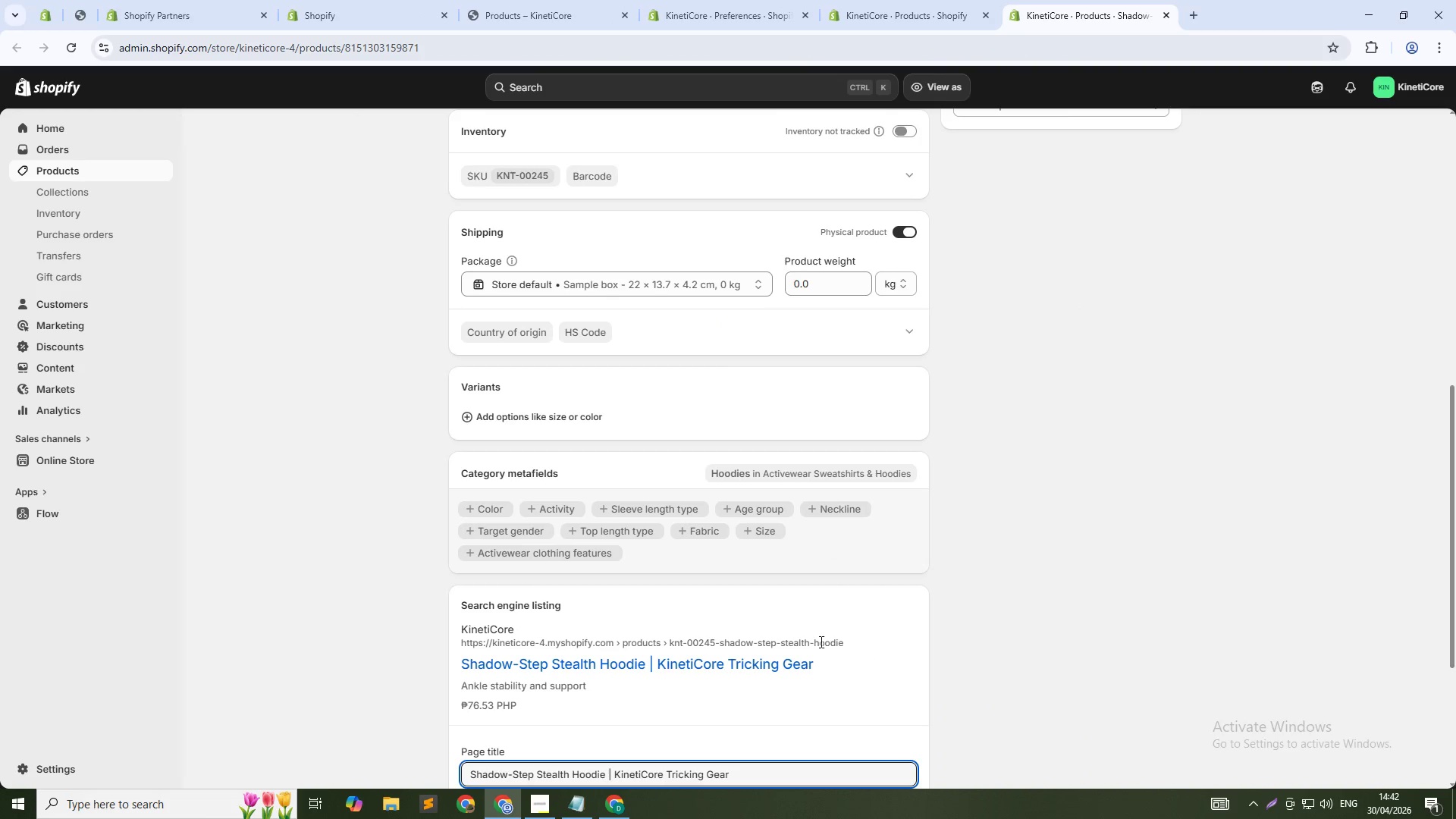 
scroll: coordinate [761, 651], scroll_direction: down, amount: 5.0
 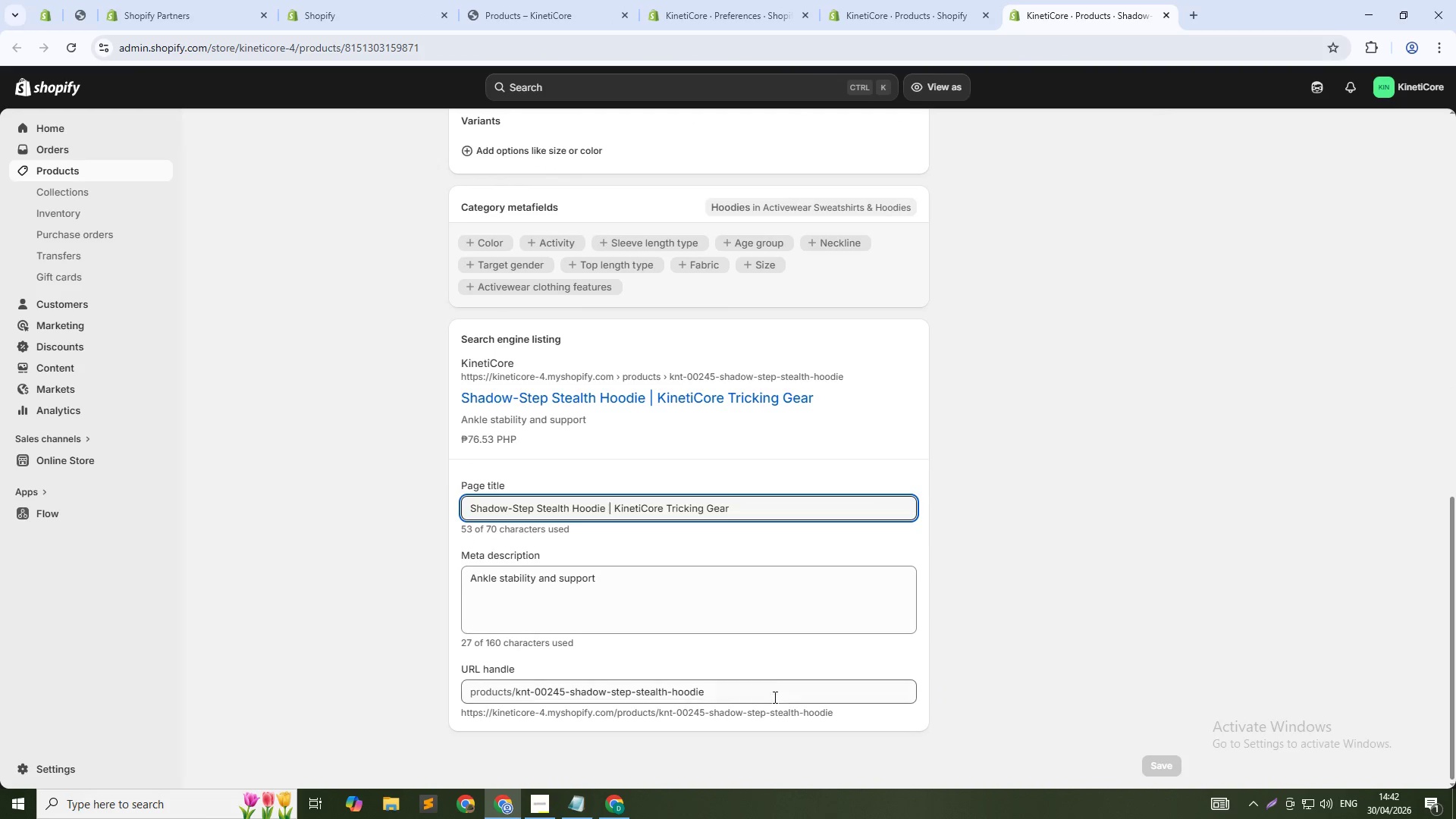 
left_click([775, 692])
 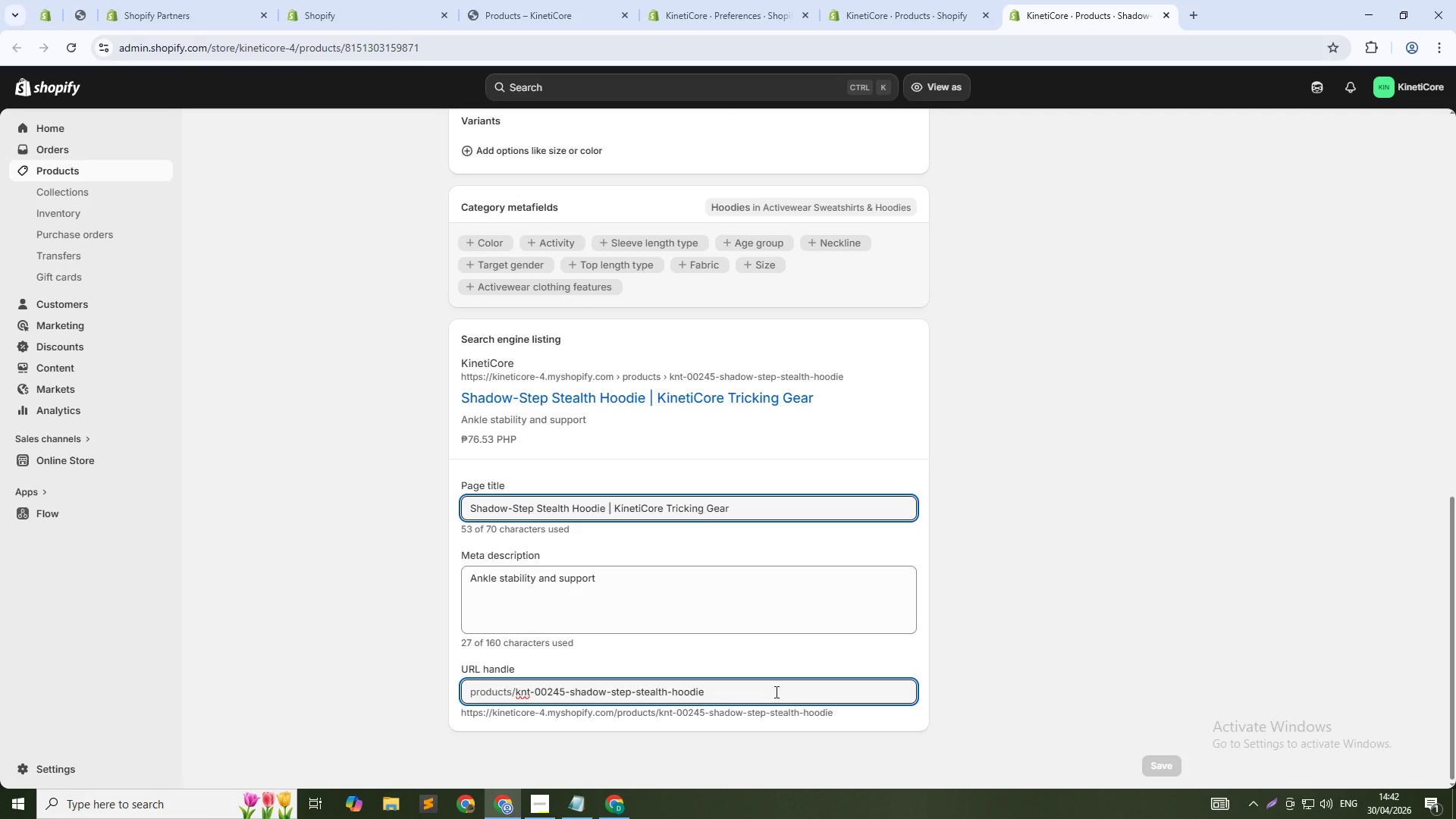 
key(NumpadSubtract)
 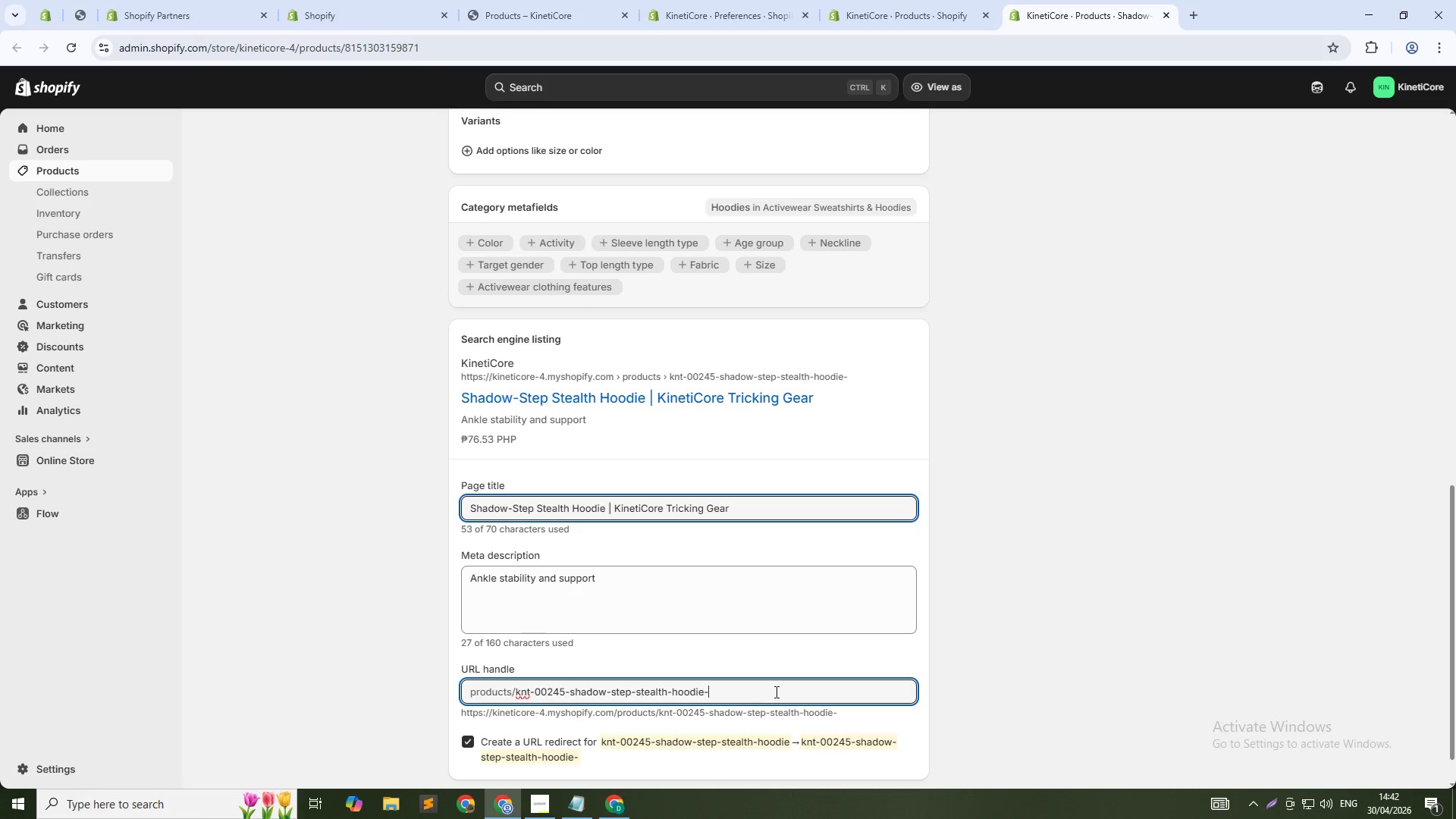 
key(Numpad2)
 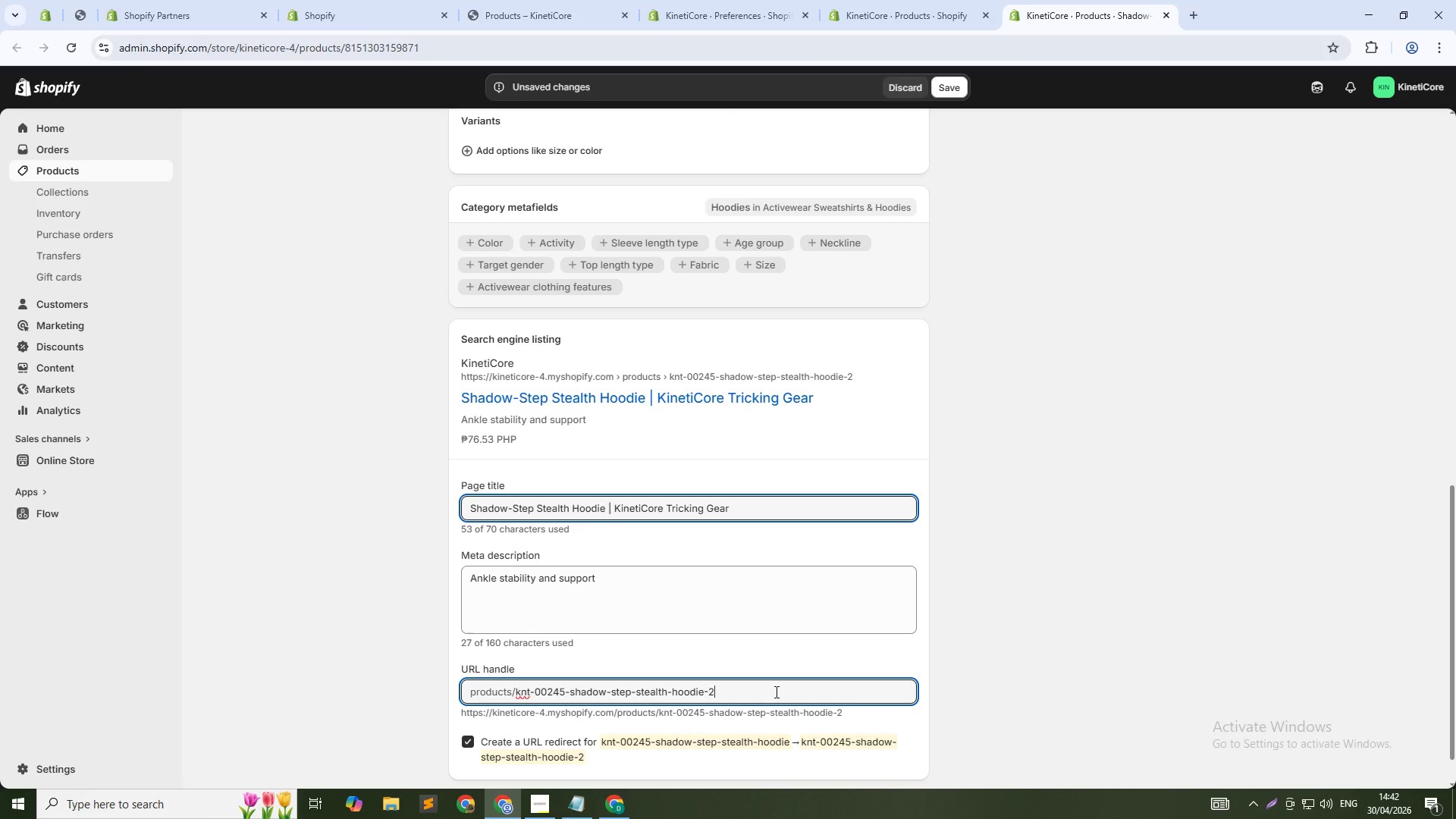 
key(Numpad4)
 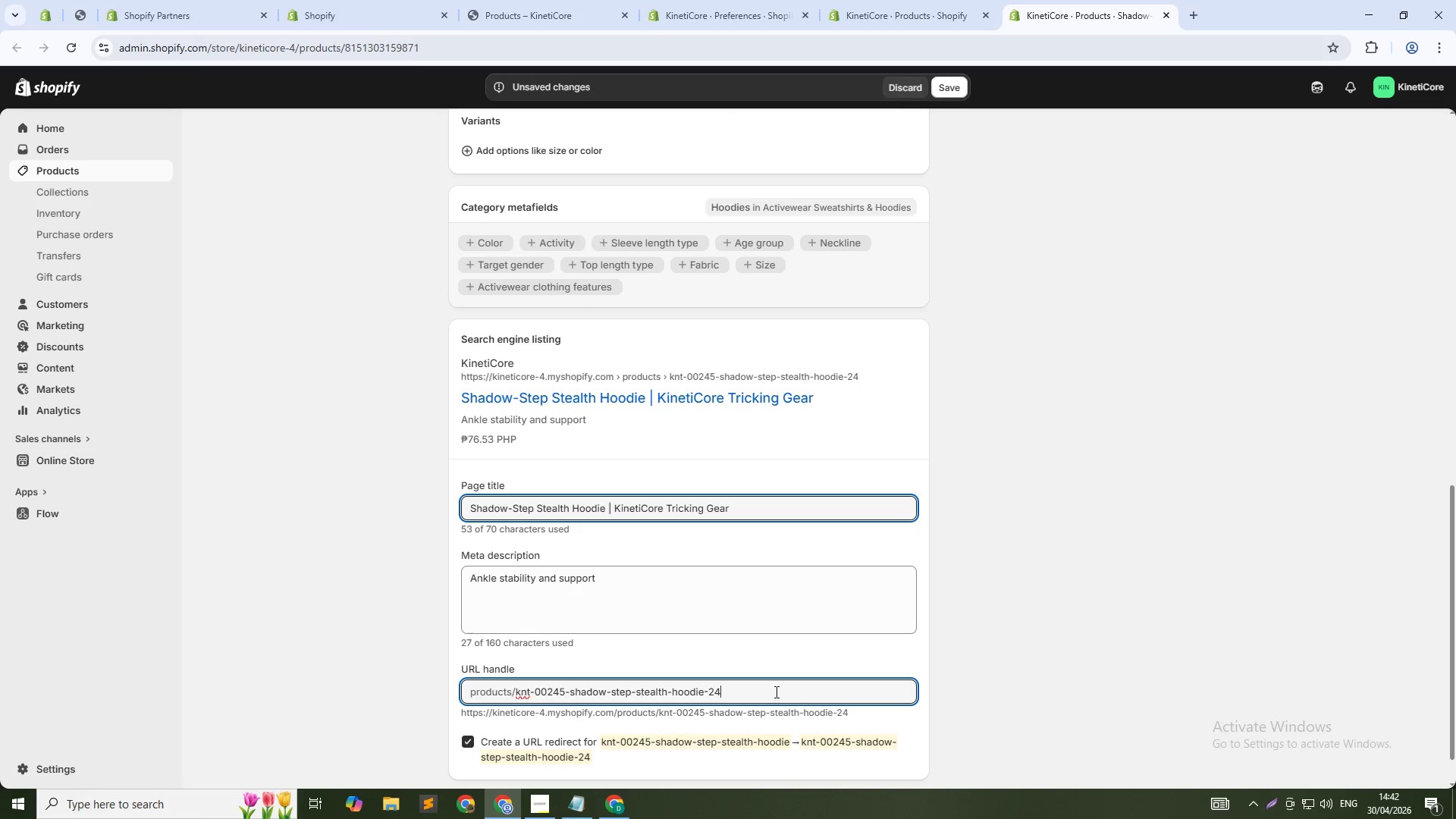 
key(Numpad5)
 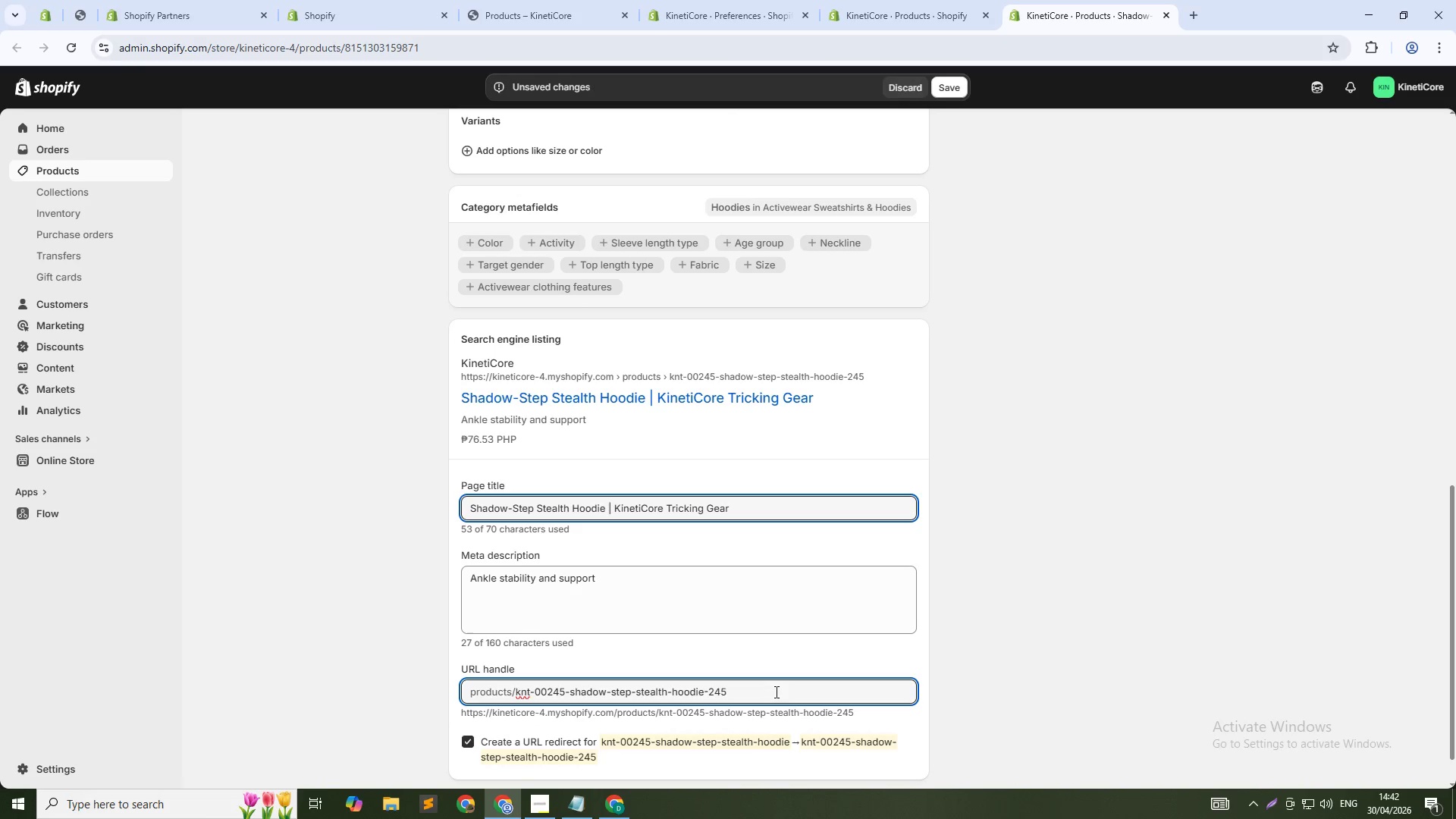 
key(ArrowUp)
 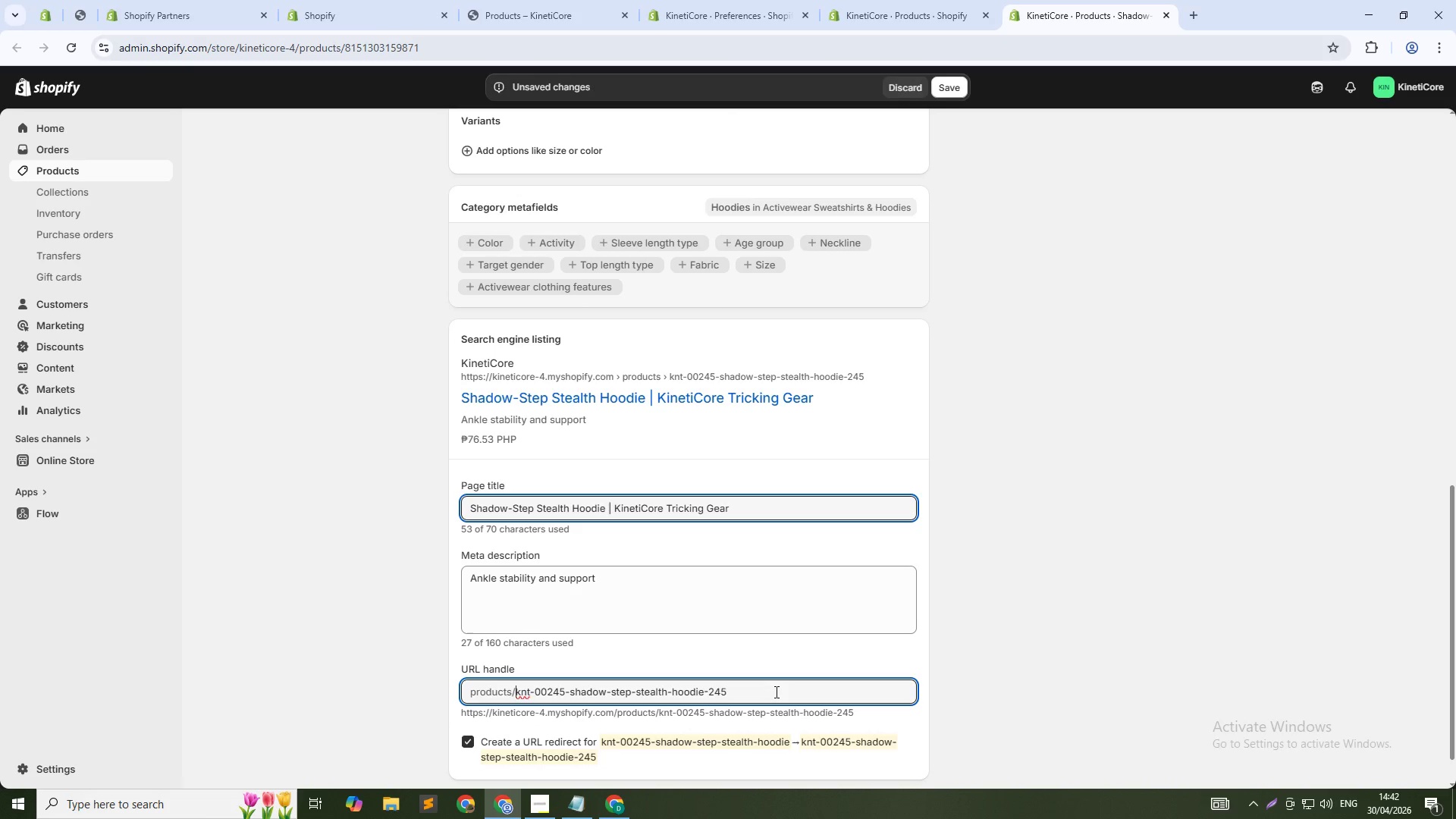 
key(Control+Shift+ArrowRight)
 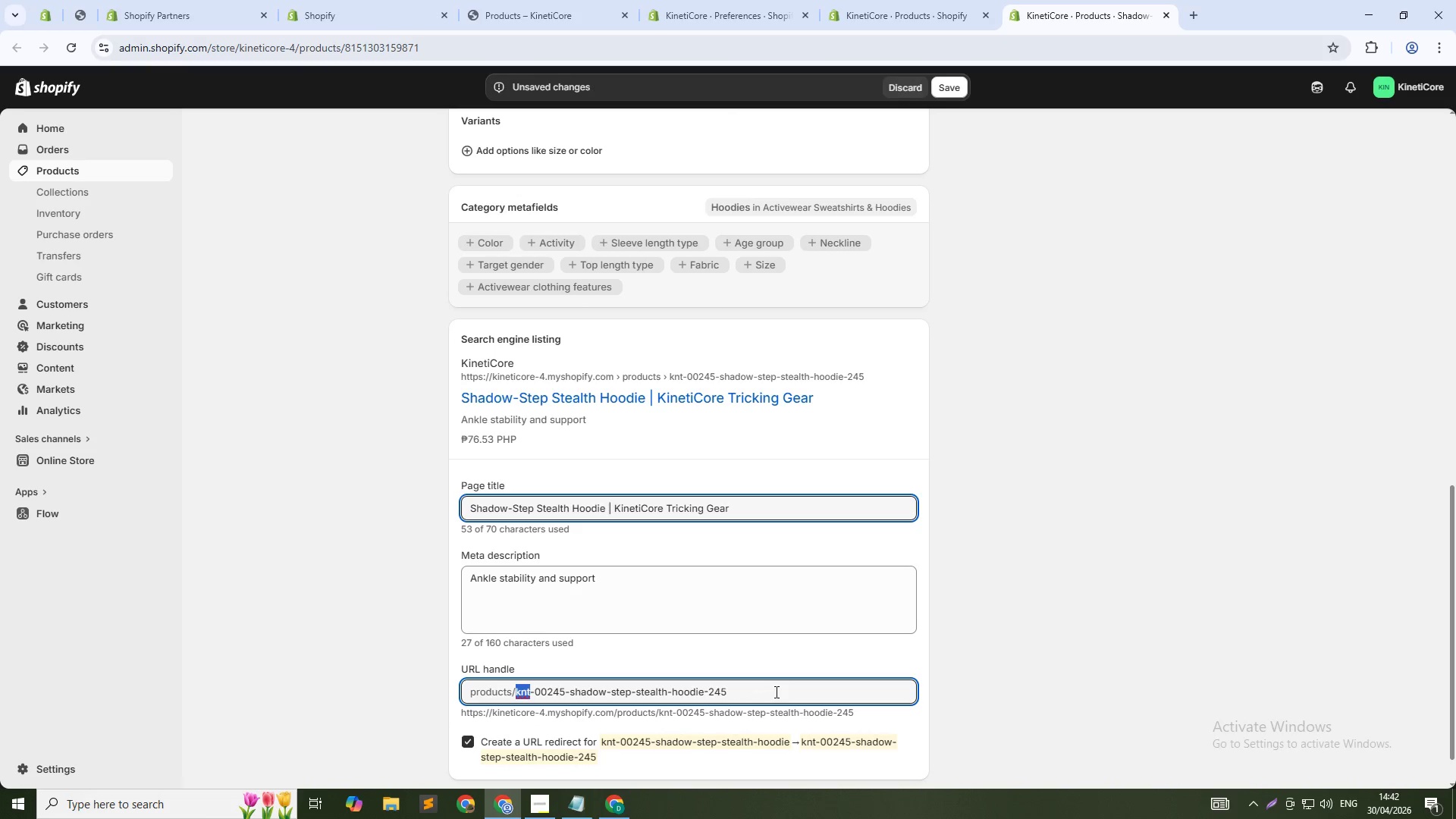 
key(Control+Shift+ArrowRight)
 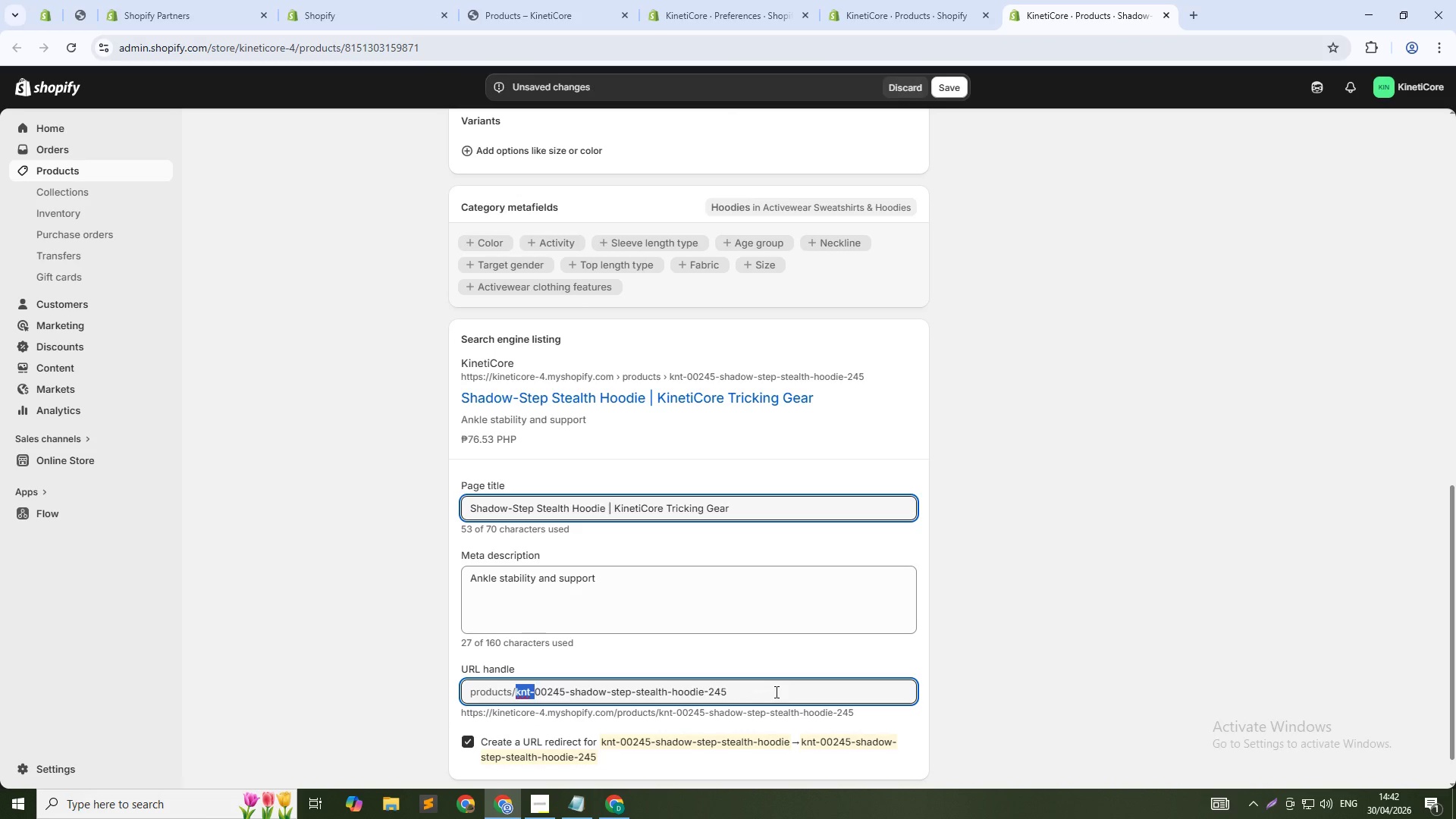 
key(Control+Shift+ArrowRight)
 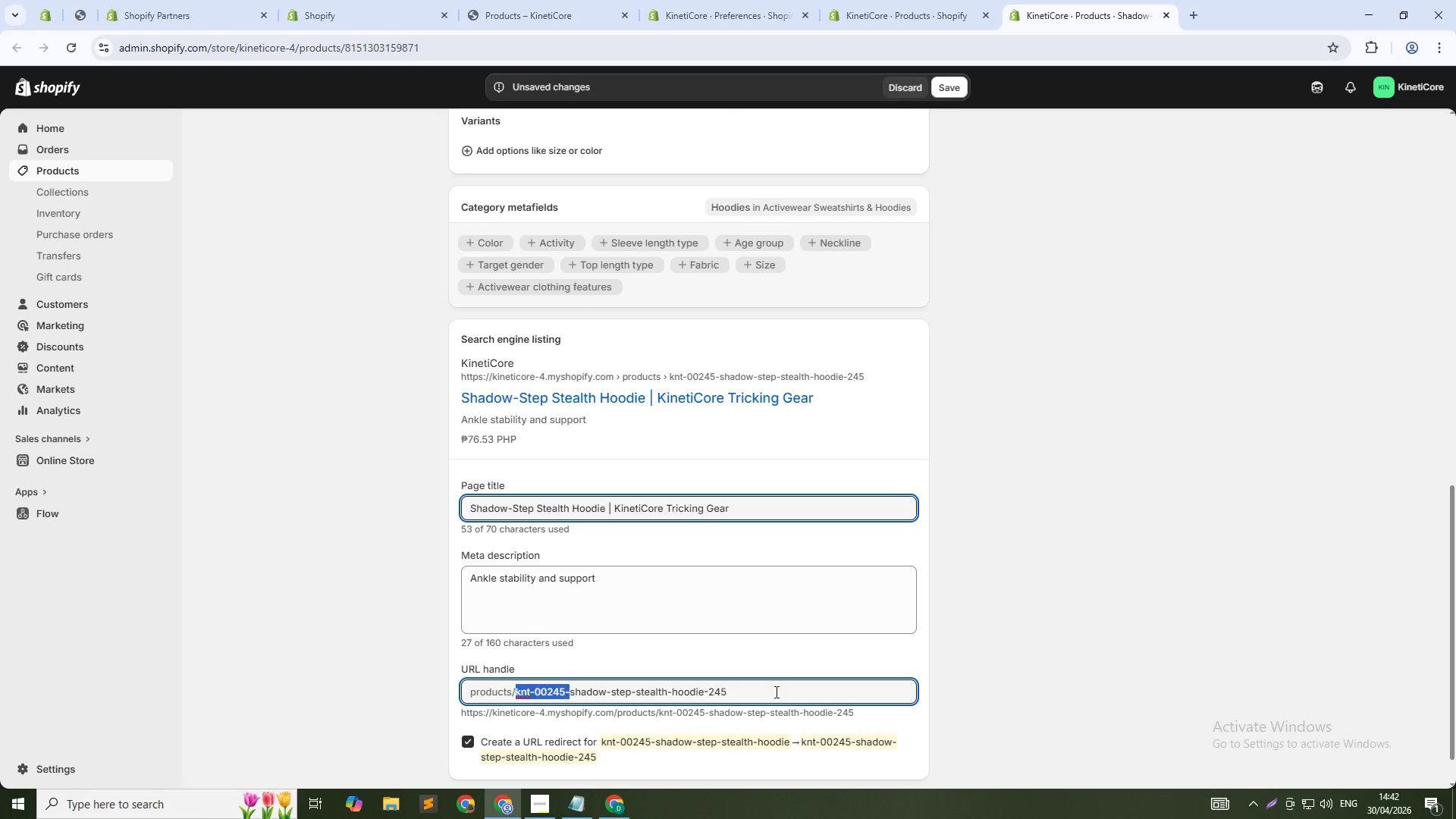 
key(Shift+ArrowRight)
 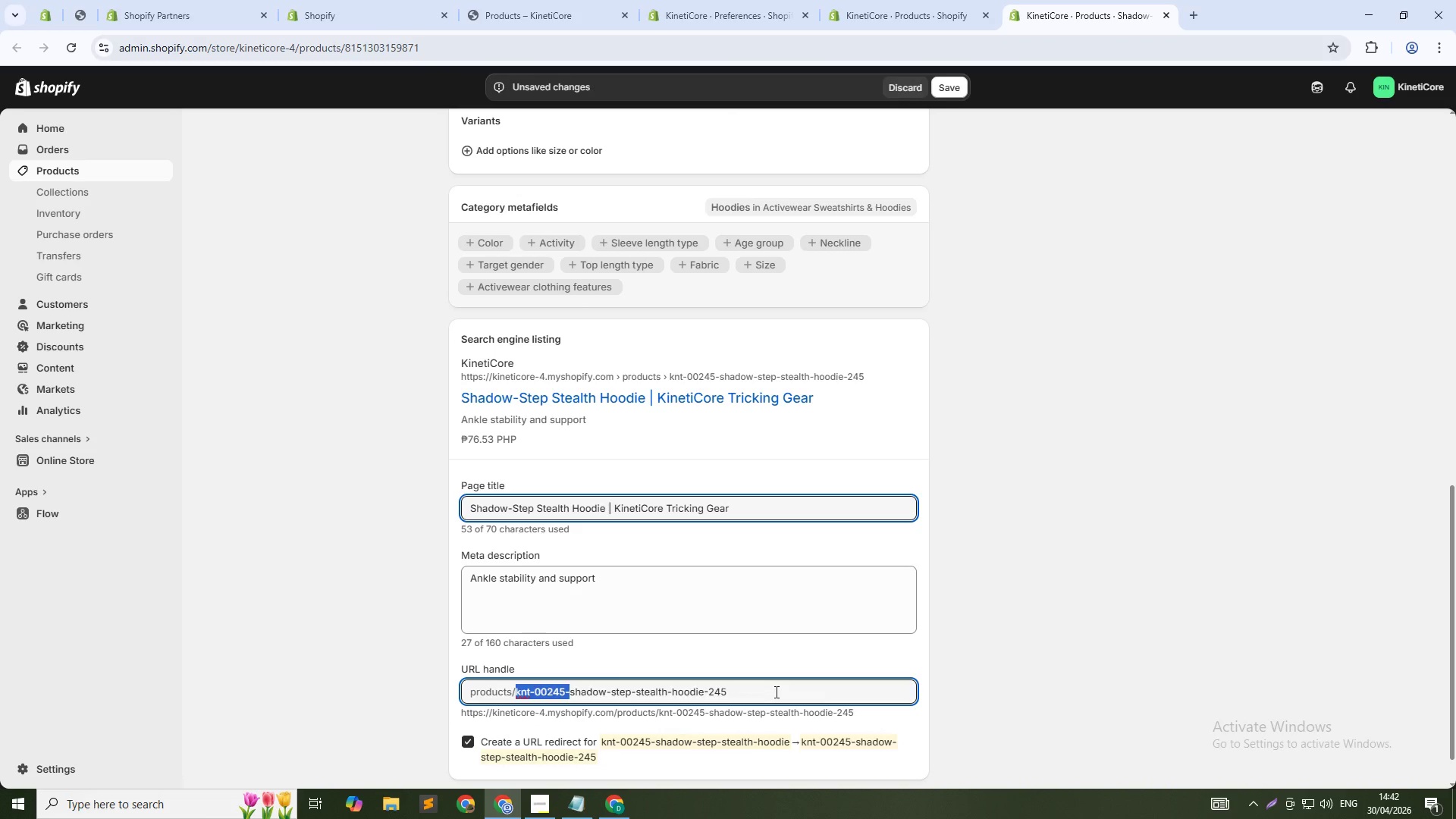 
key(Backspace)
 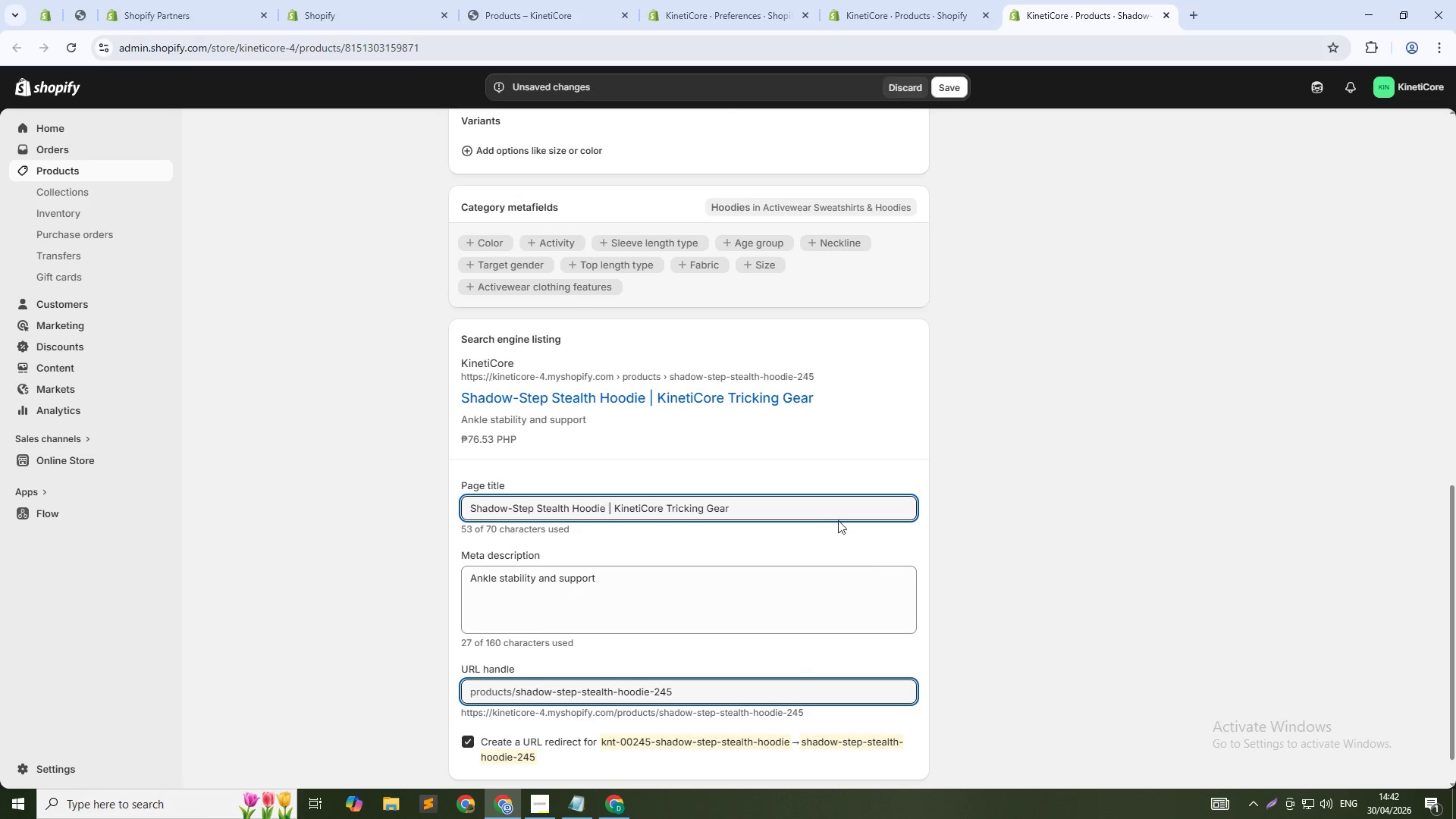 
left_click([824, 510])
 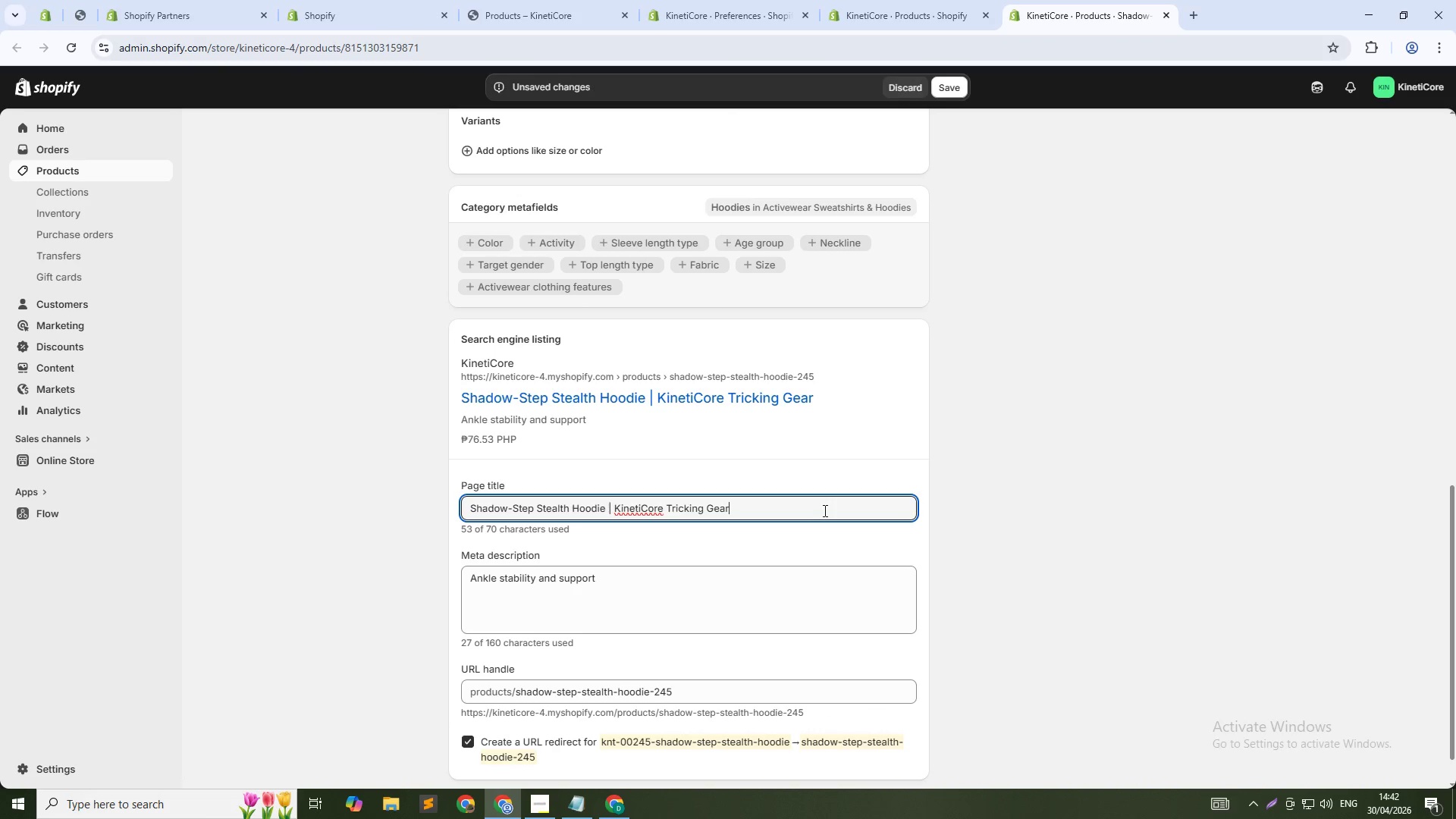 
key(Control+Shift+ArrowLeft)
 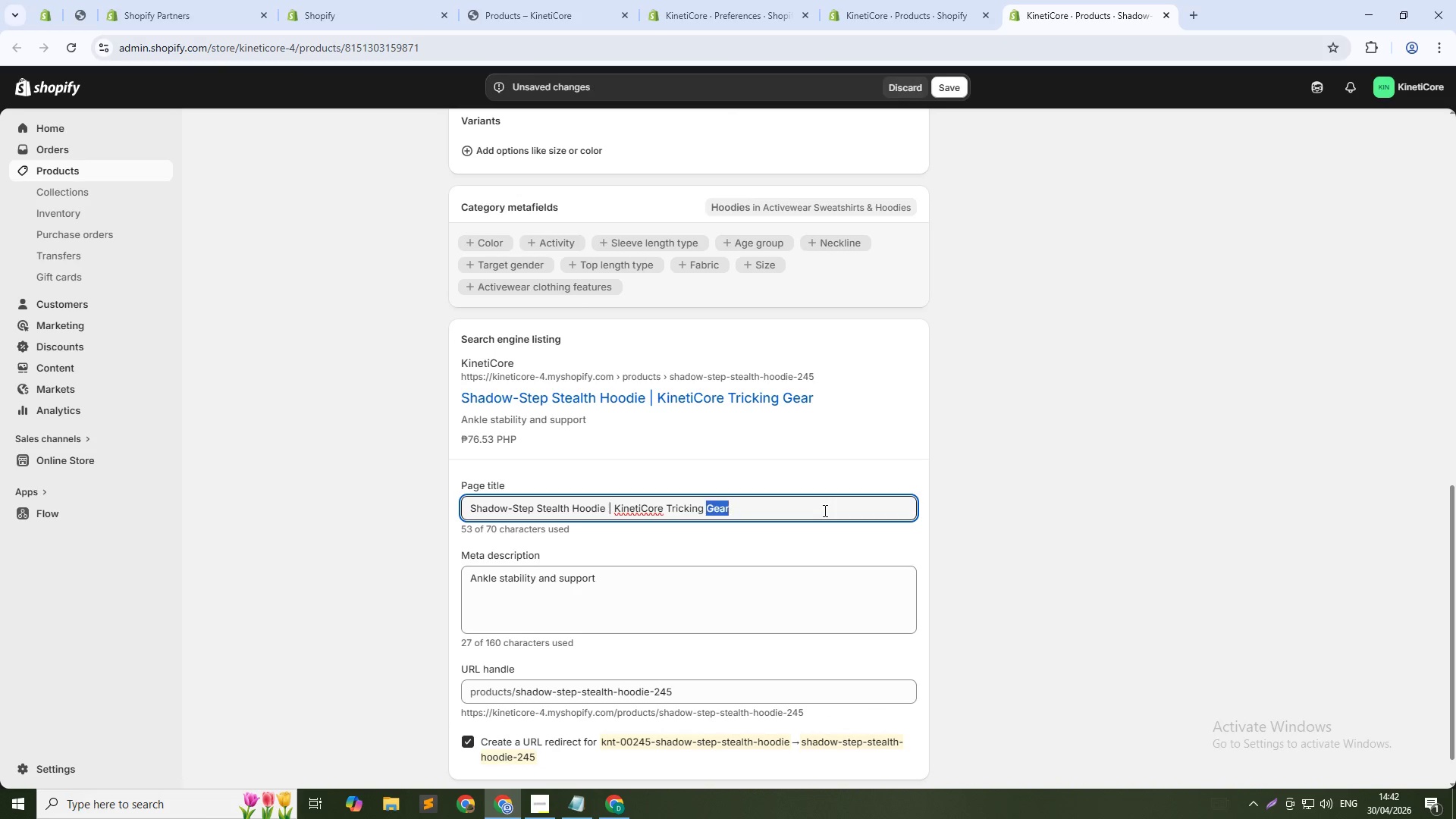 
key(Control+Shift+ArrowLeft)
 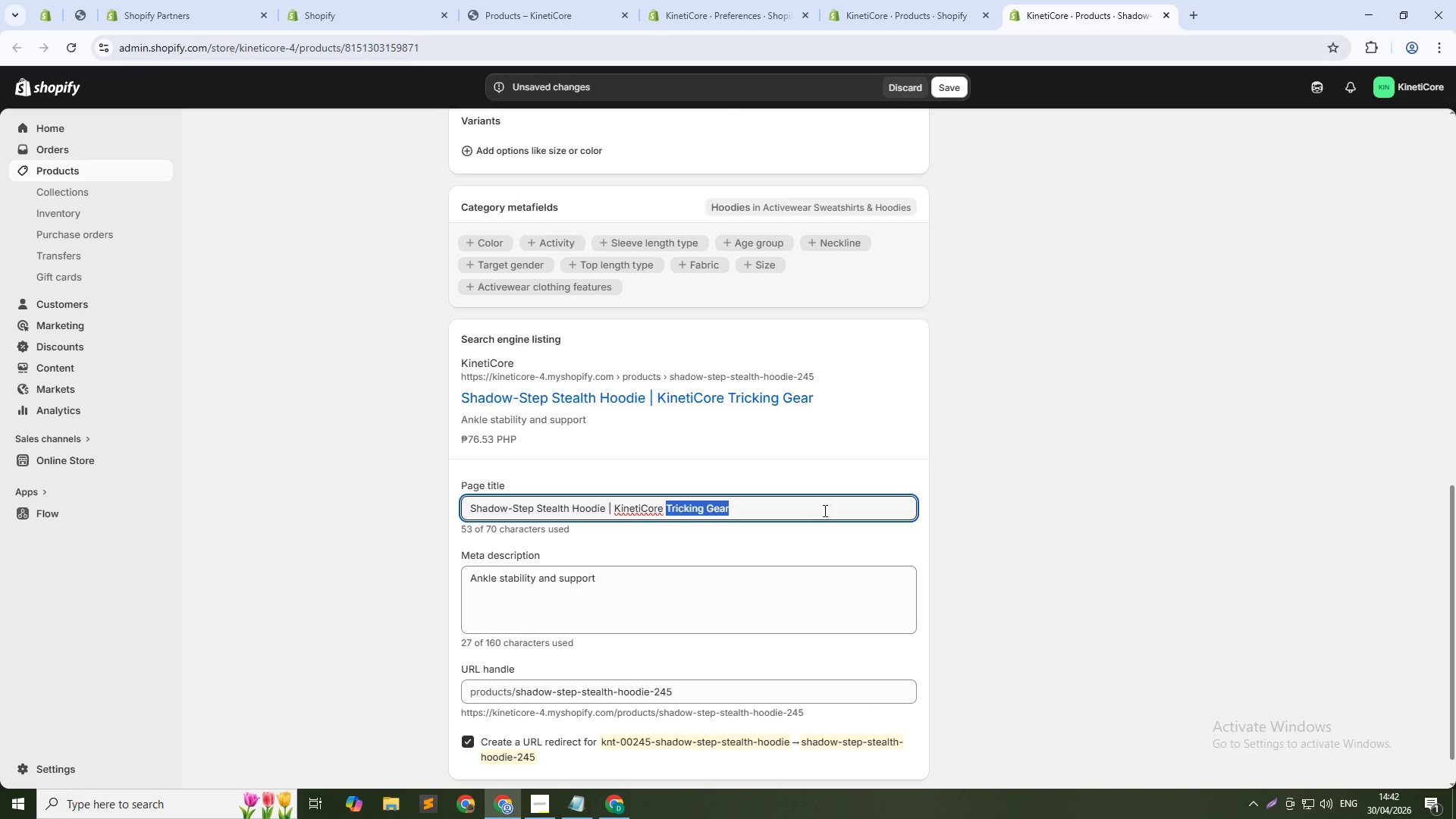 
key(Control+Shift+ArrowLeft)
 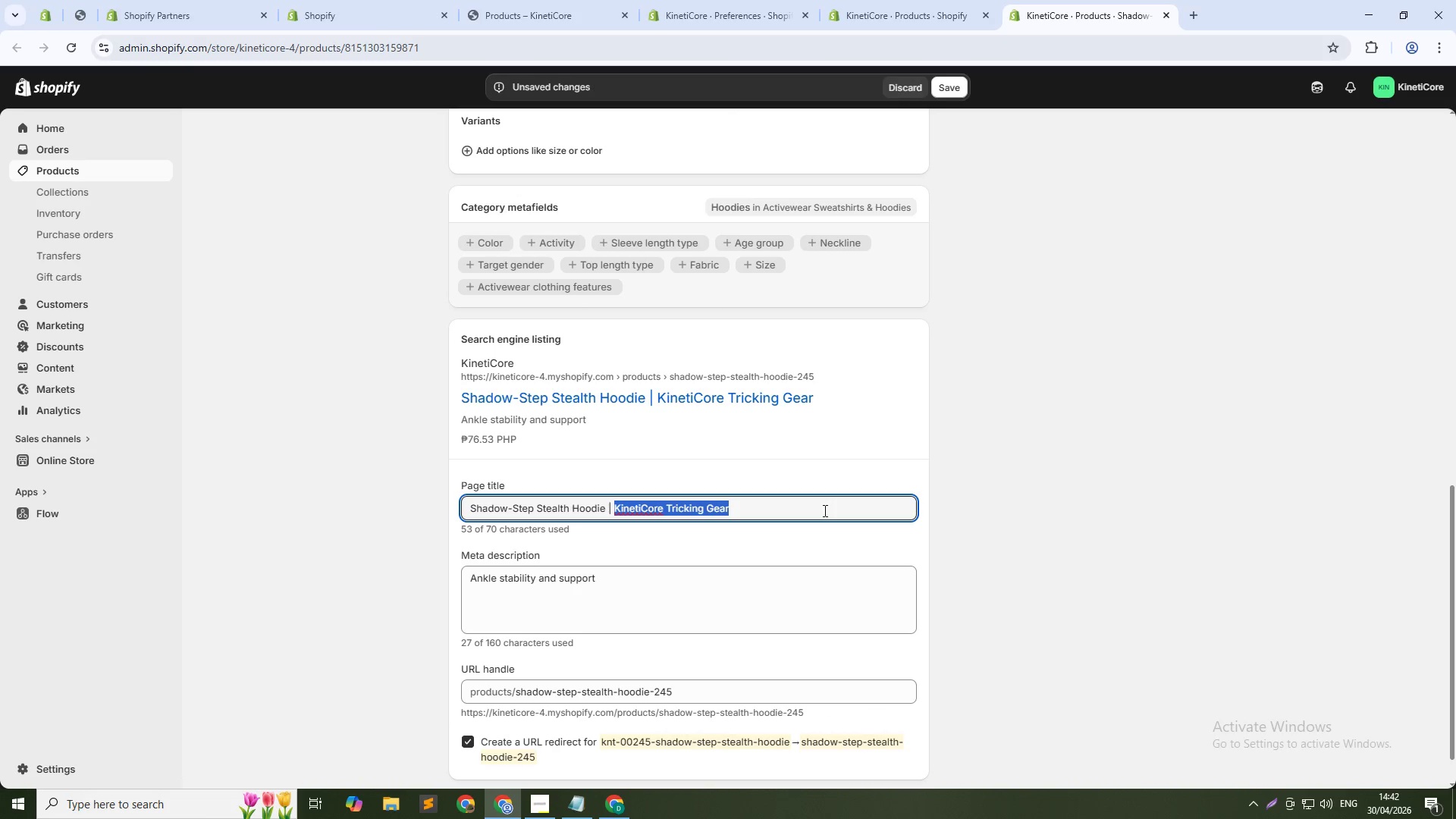 
key(Control+Shift+ArrowLeft)
 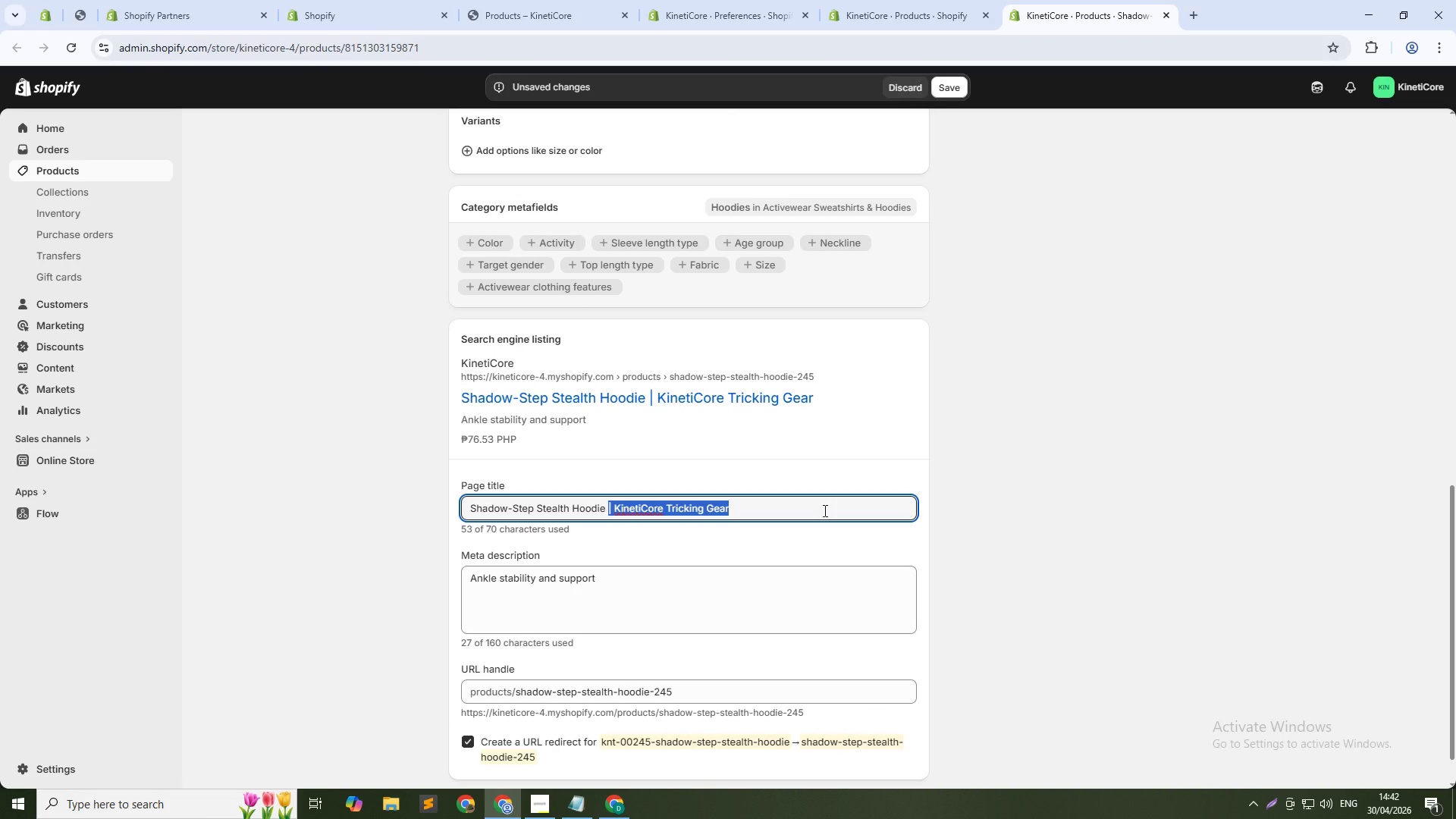 
key(Backspace)
 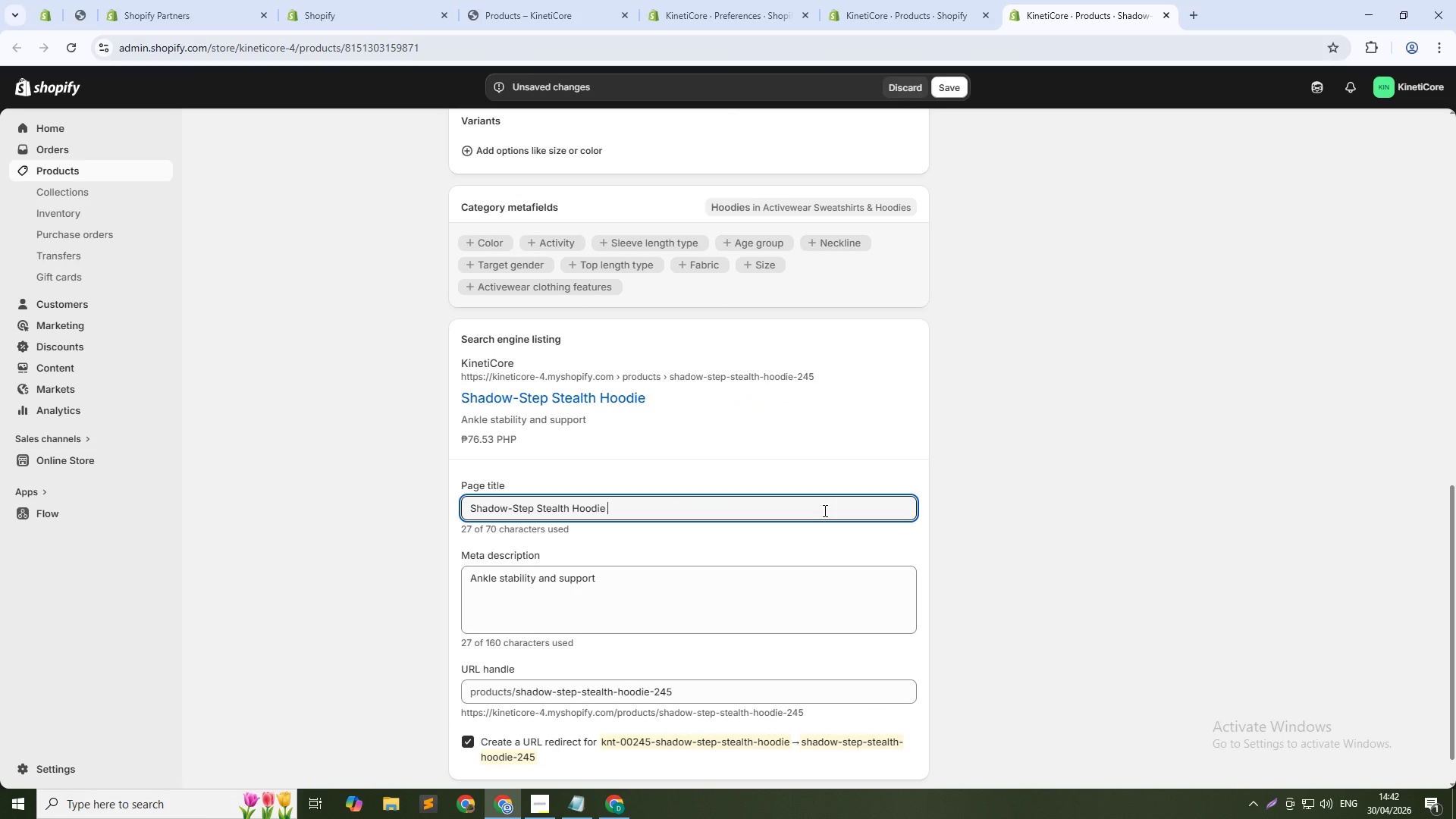 
key(Backspace)
 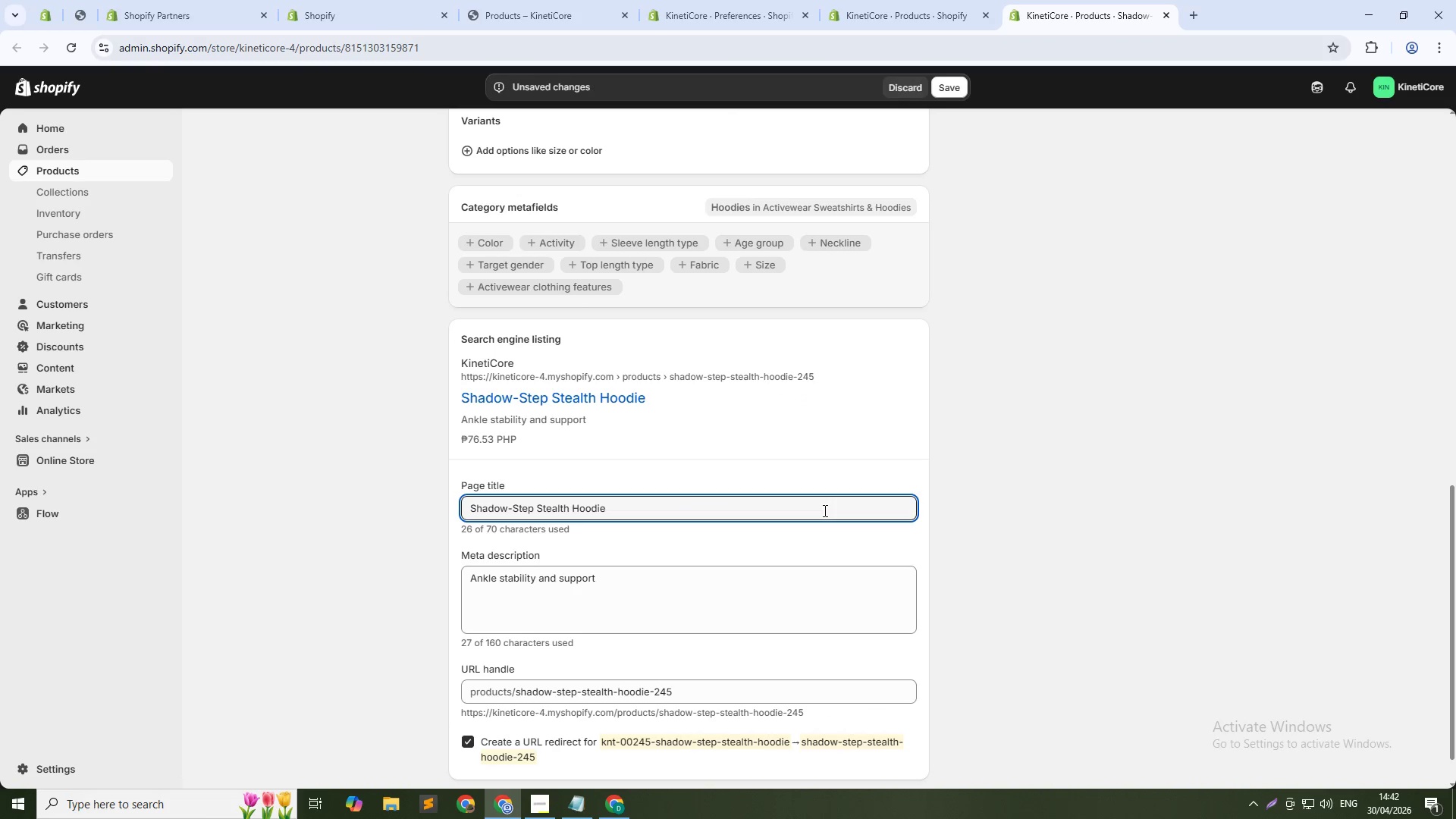 
key(ArrowLeft)
 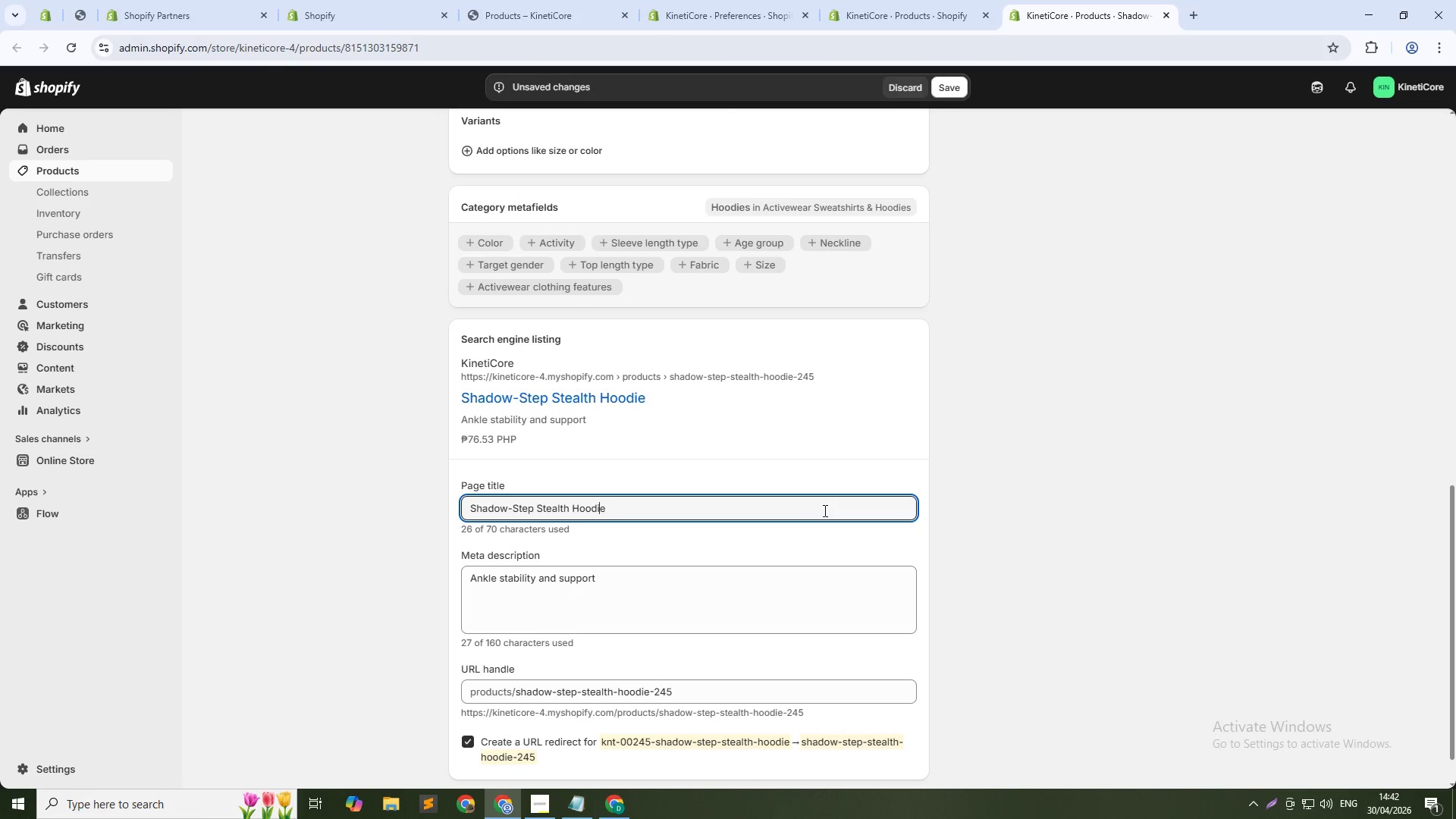 
key(ArrowLeft)
 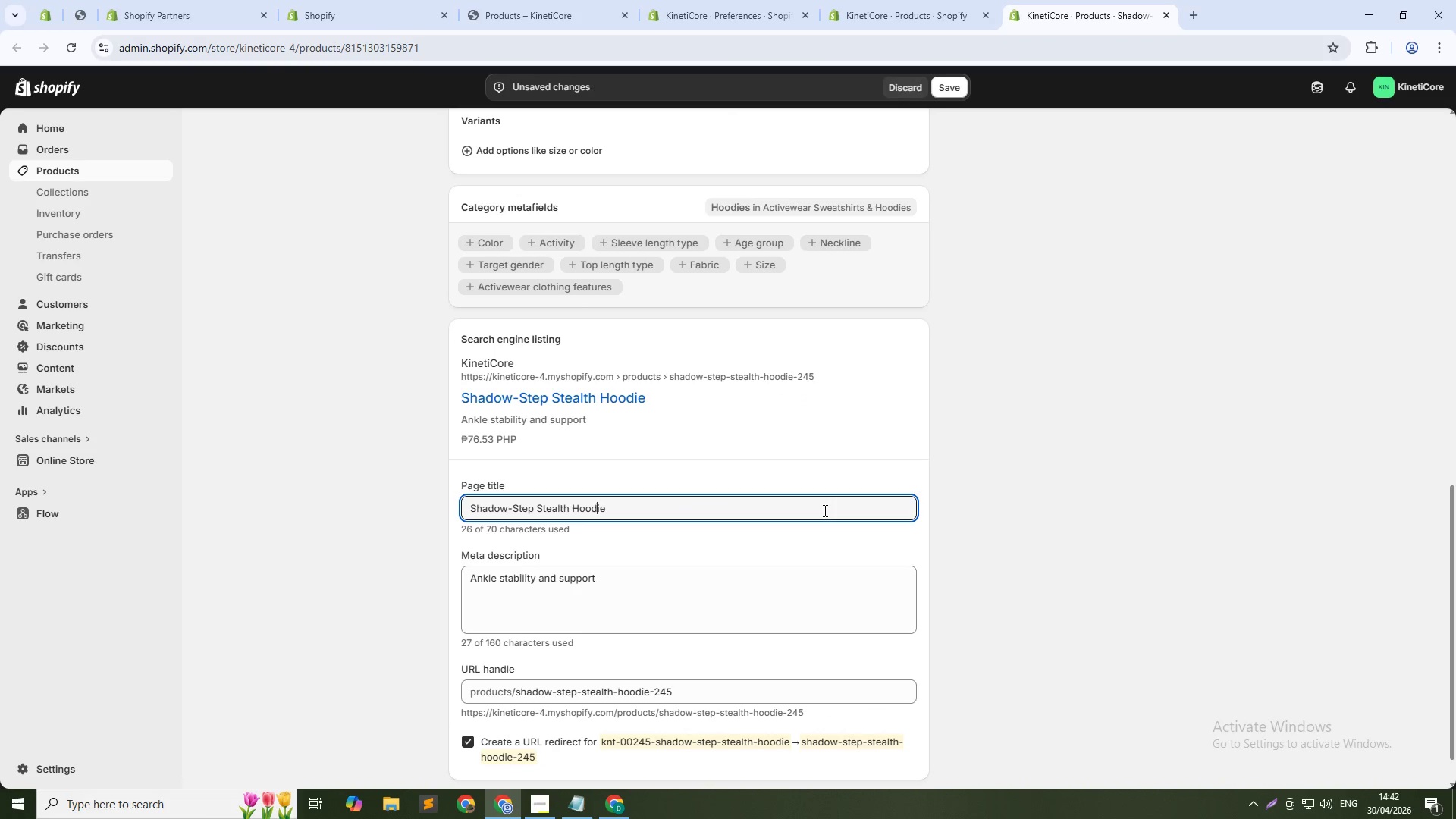 
key(ArrowLeft)
 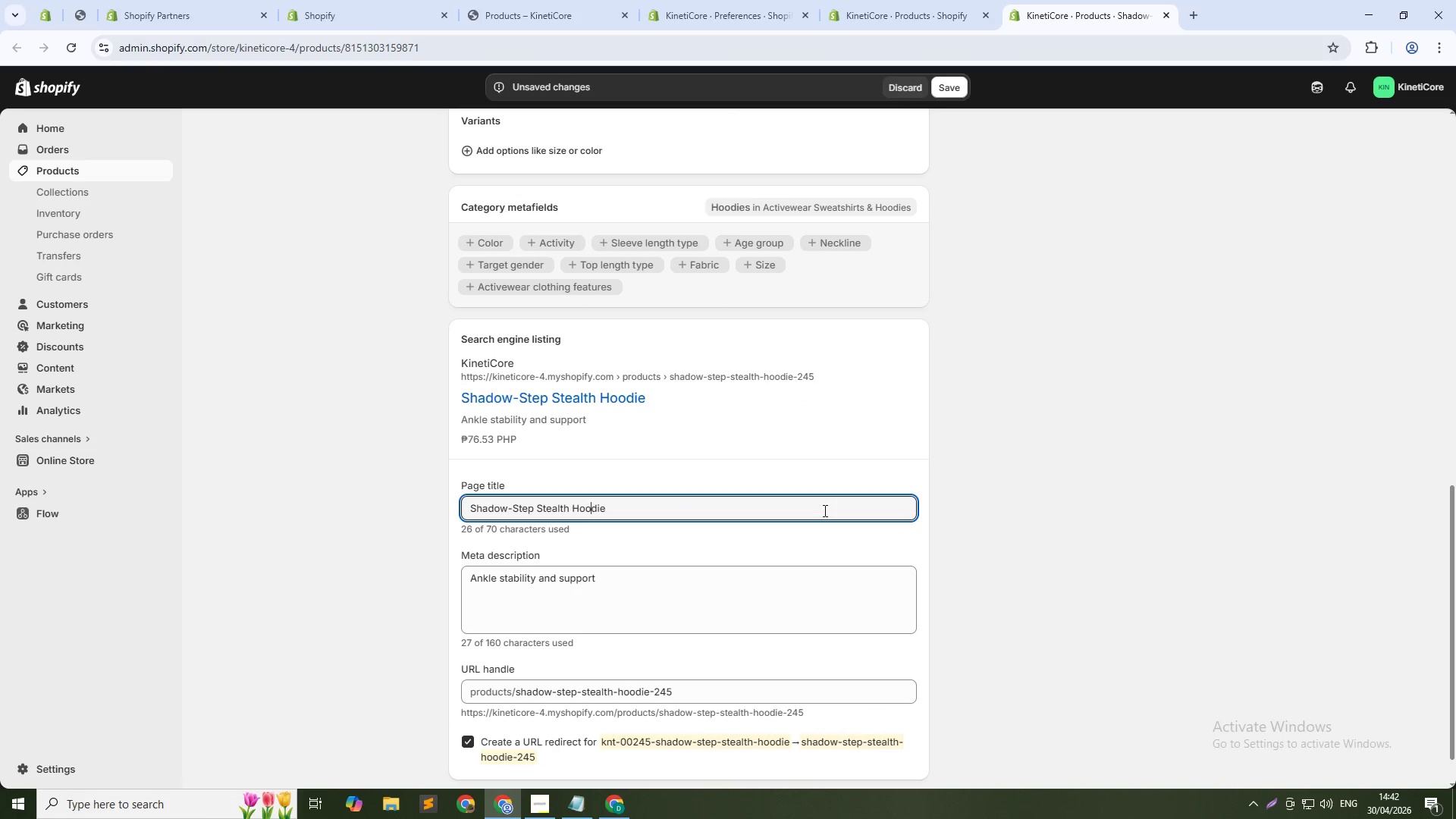 
key(ArrowLeft)
 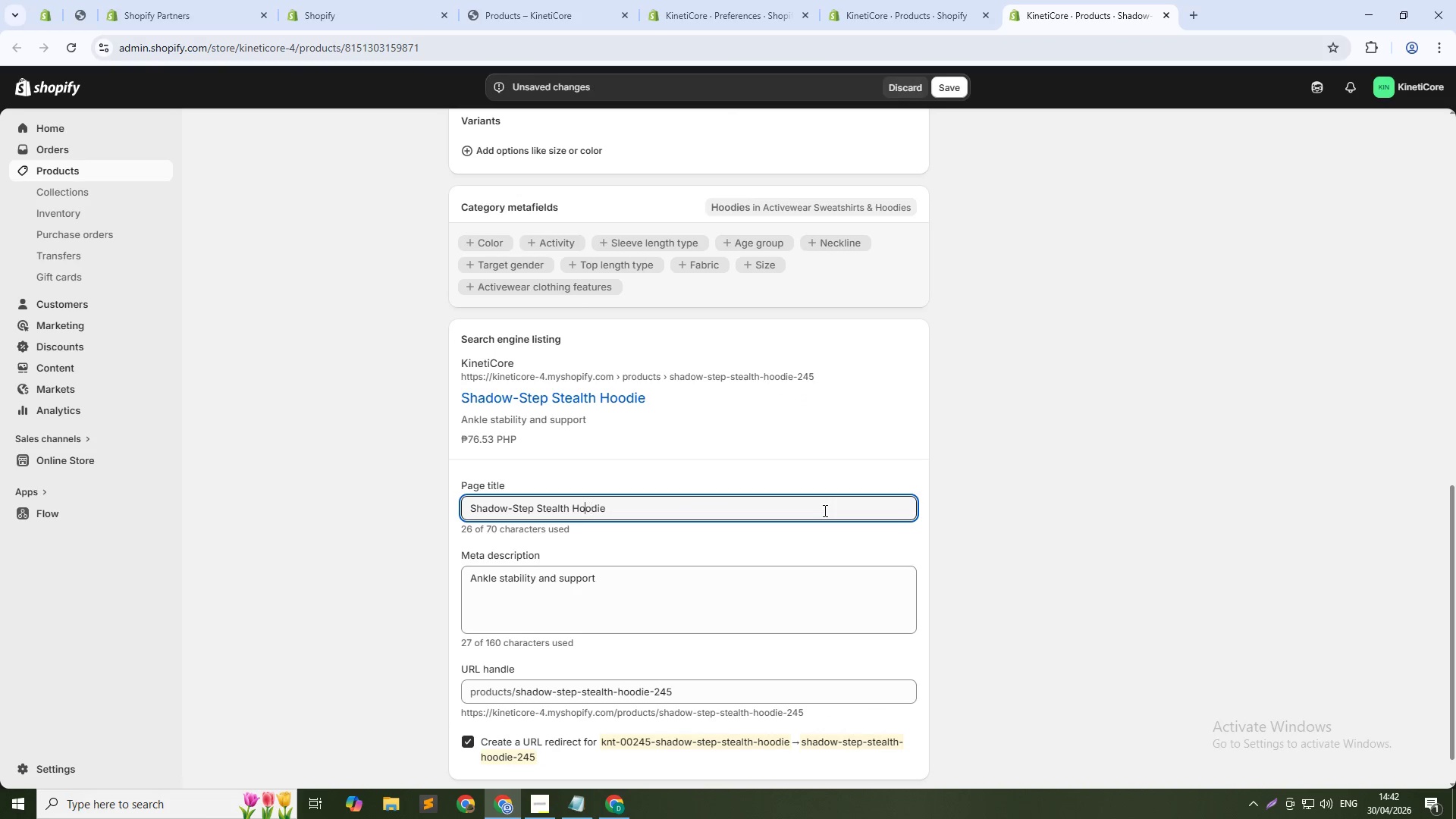 
key(ArrowLeft)
 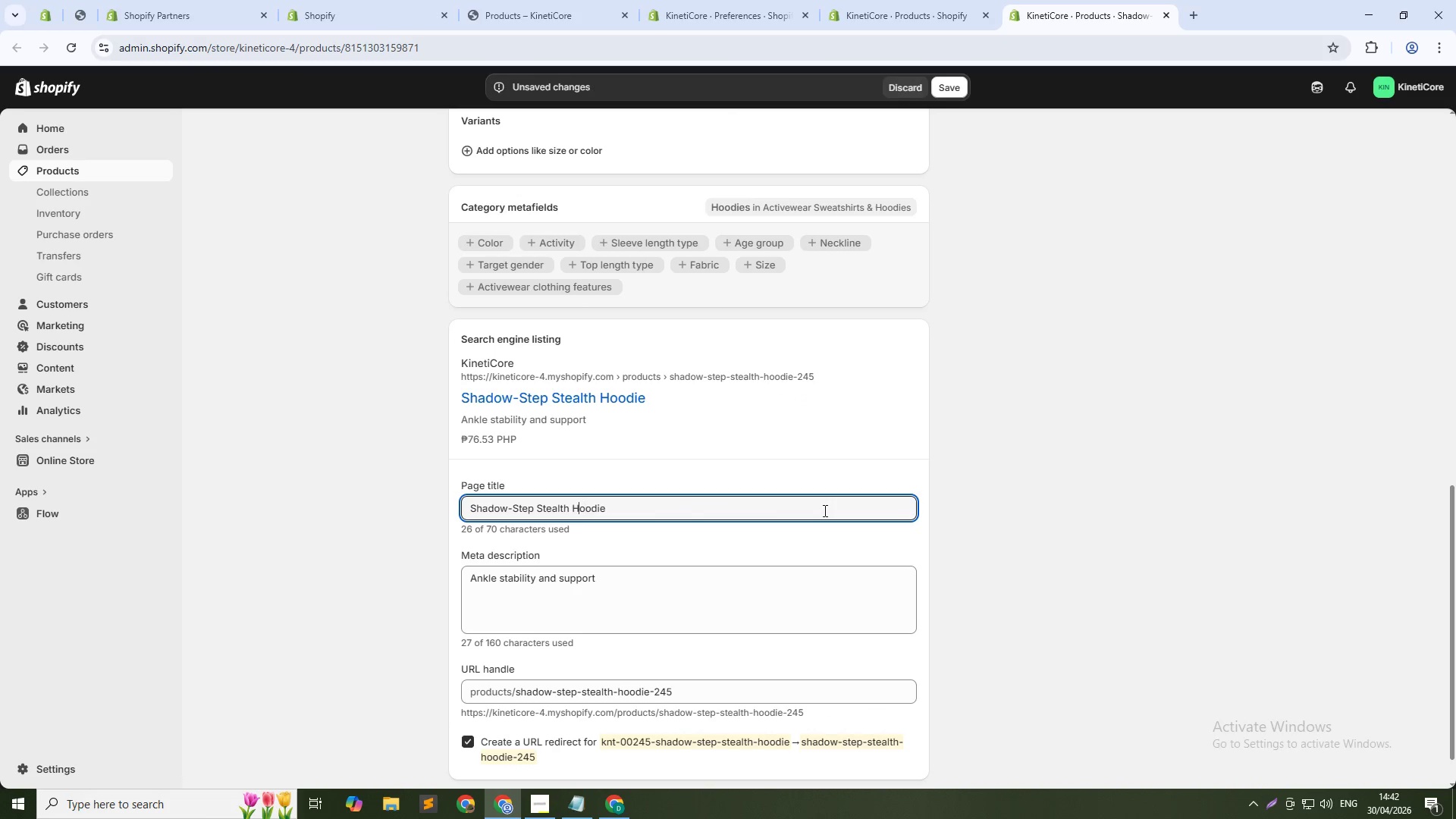 
key(ArrowLeft)
 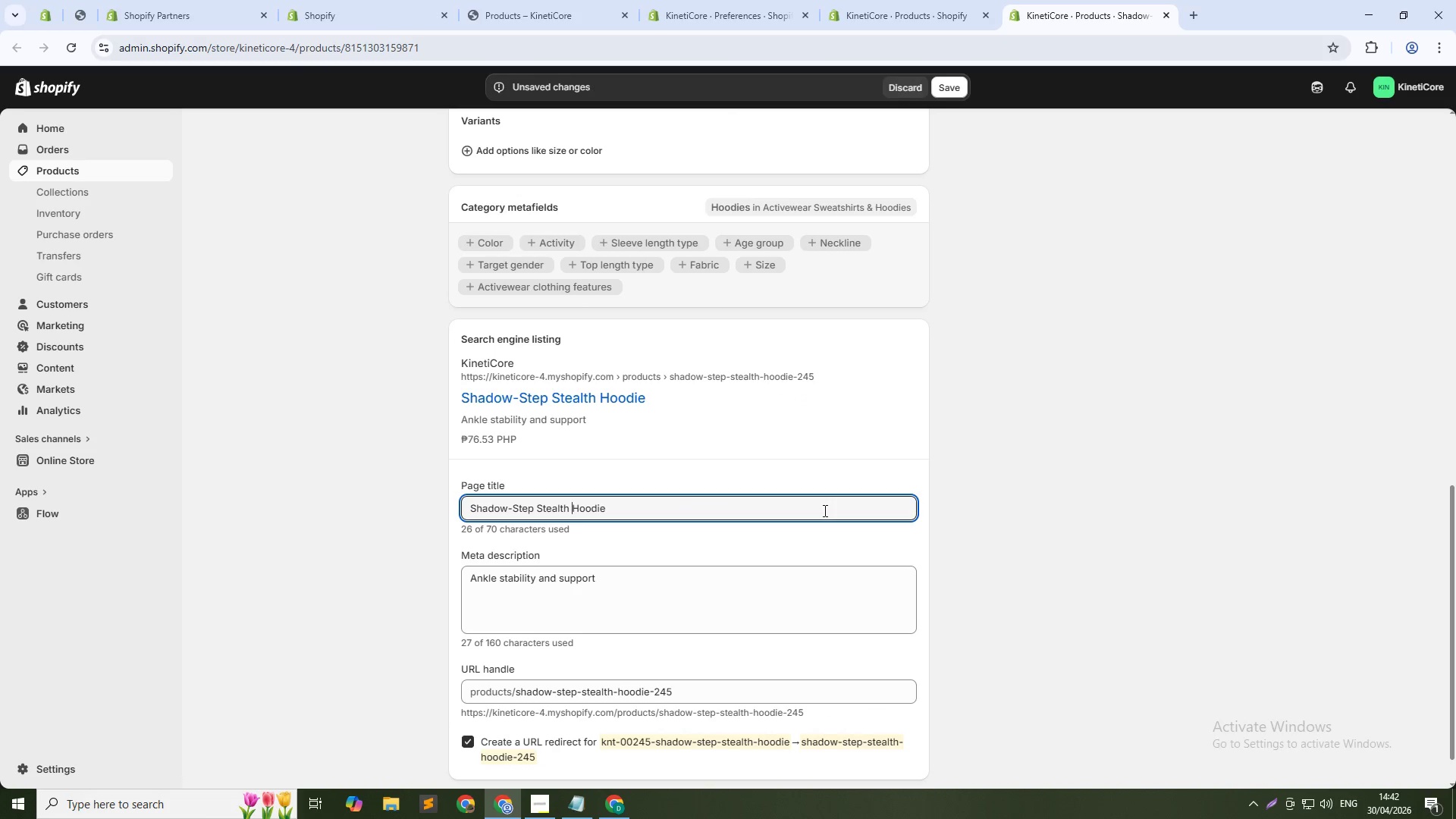 
key(Control+Shift+ArrowLeft)
 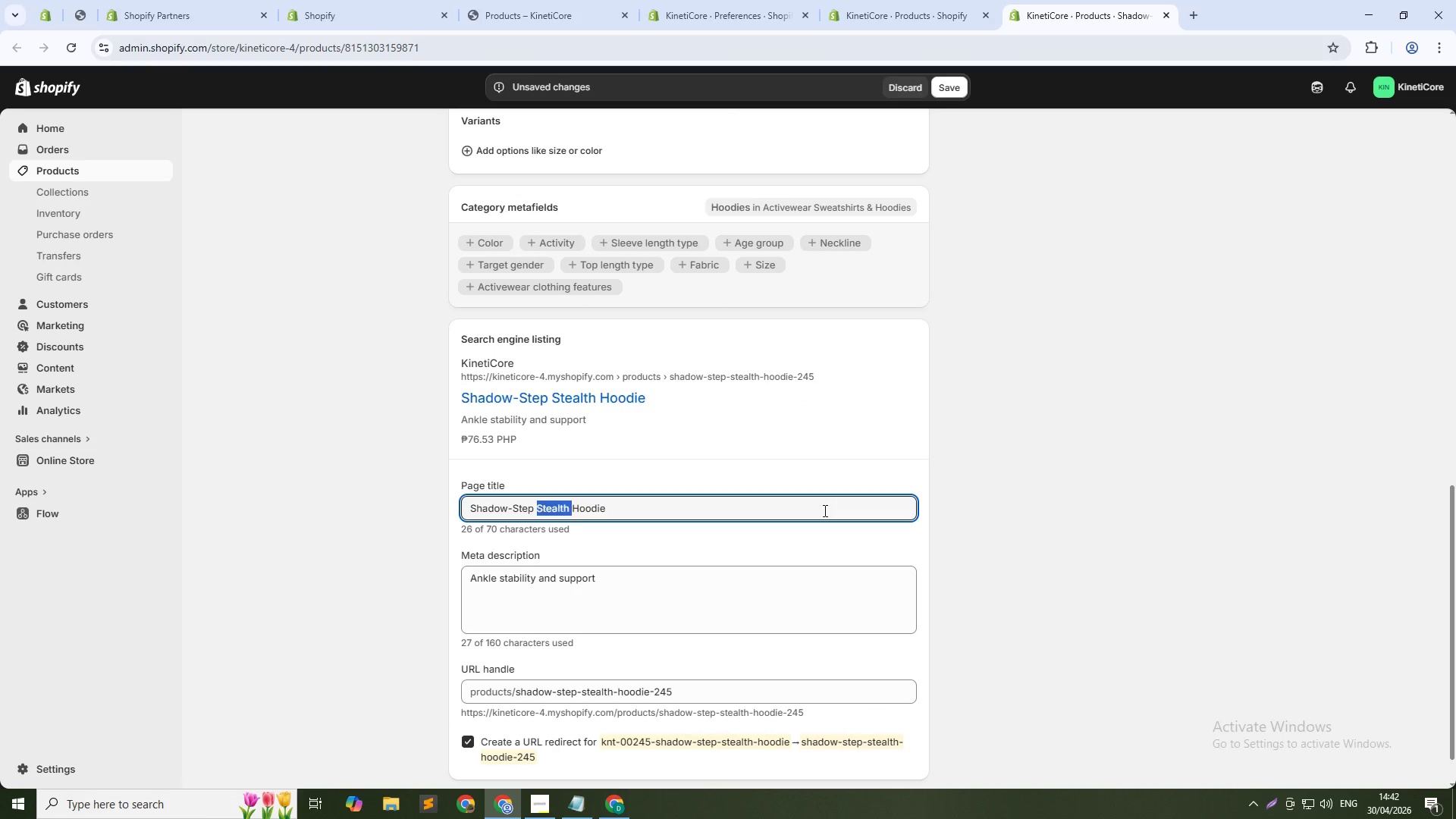 
key(Backspace)
 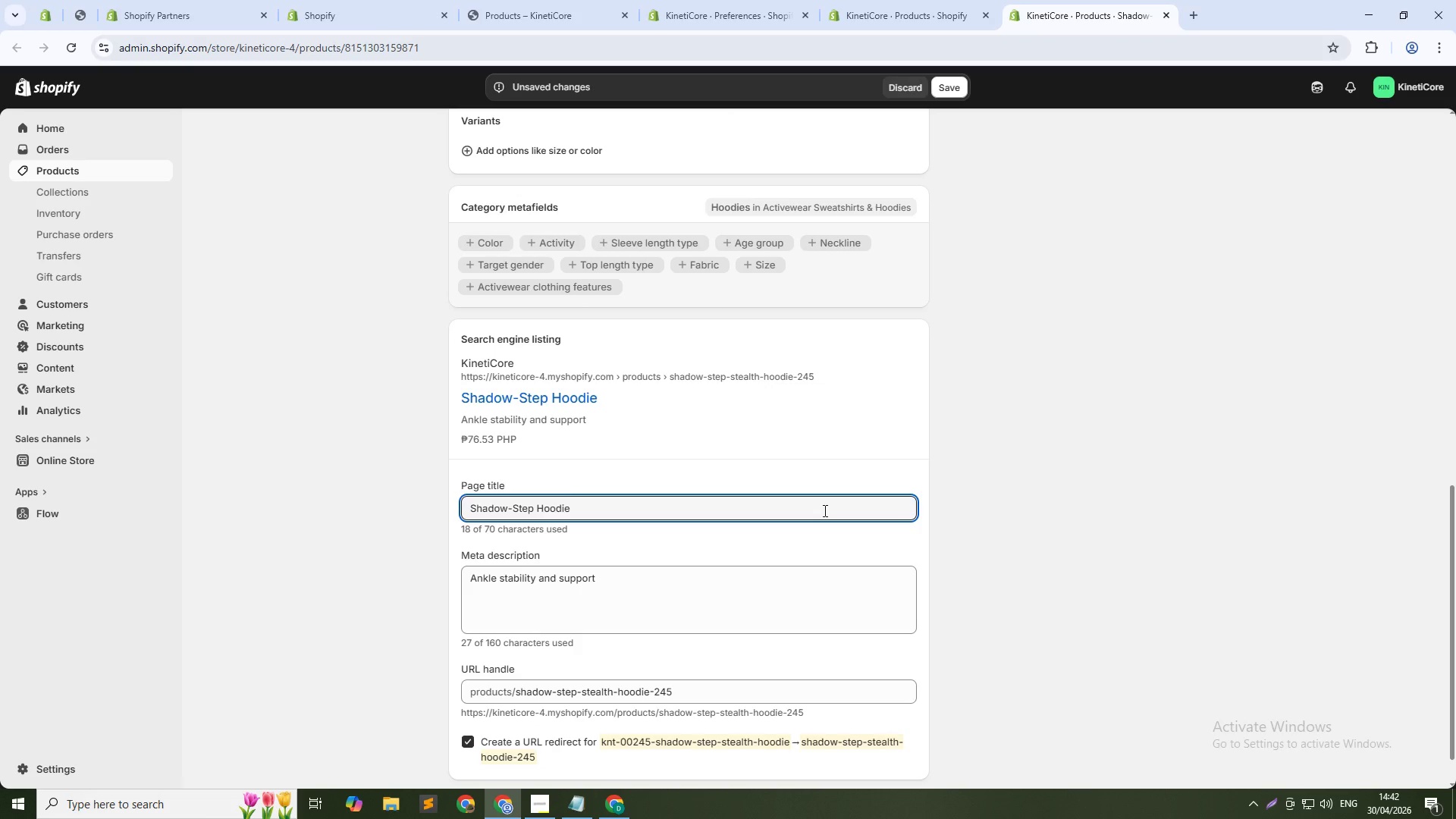 
key(Tab)
 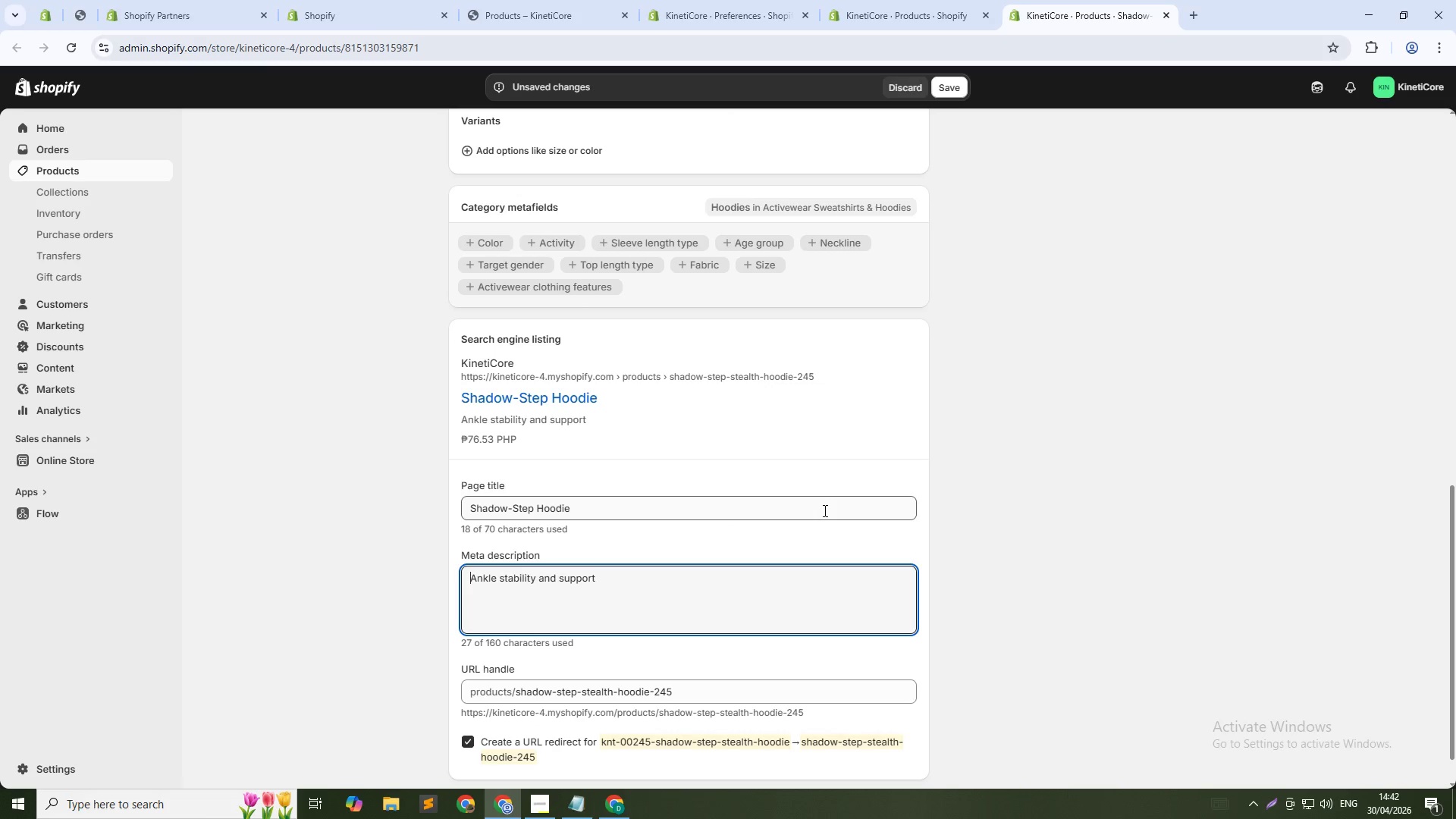 
key(Control+A)
 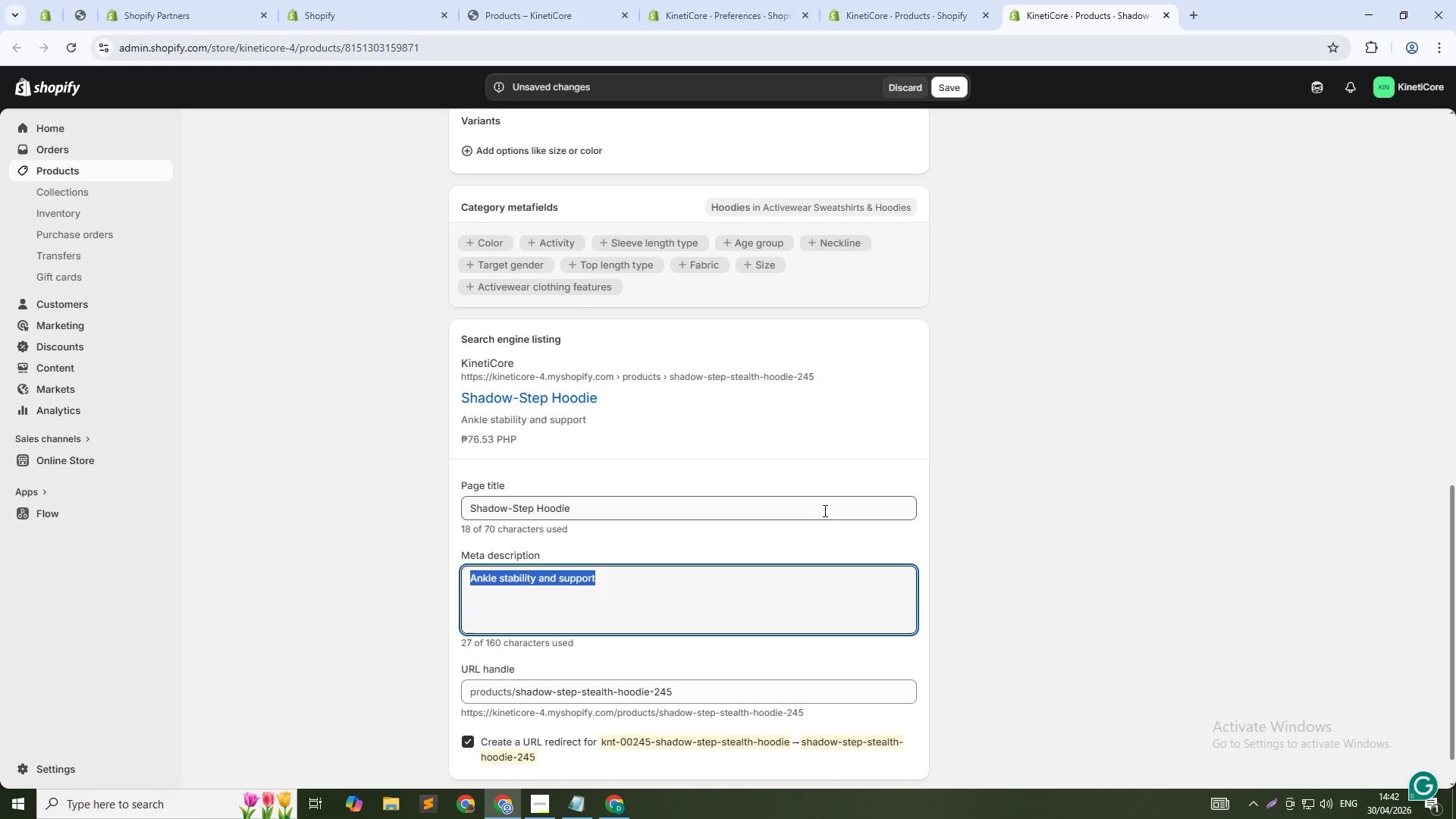 
type(G)
key(Backspace)
type(Hoodie with integrated ankle sleeves for stability. MOisture0wc)
key(Backspace)
type(ick)
key(Backspace)
key(Backspace)
key(Backspace)
key(Backspace)
key(Backspace)
key(Backspace)
key(Backspace)
key(Backspace)
key(Backspace)
key(Backspace)
key(Backspace)
key(Backspace)
type(oisture-wicking. For acrobatic training. Shop now.)
 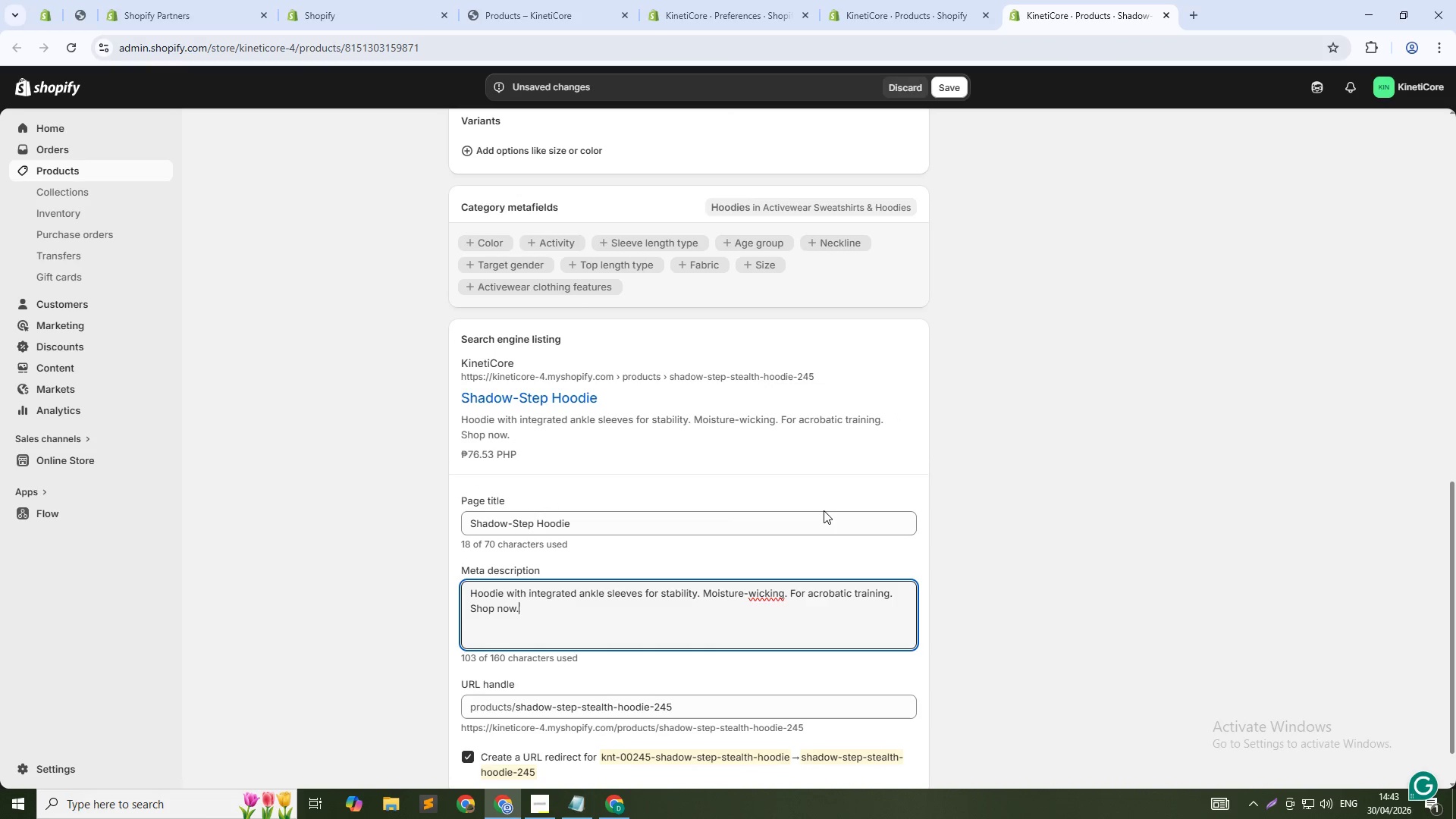 
scroll: coordinate [805, 457], scroll_direction: up, amount: 20.0
 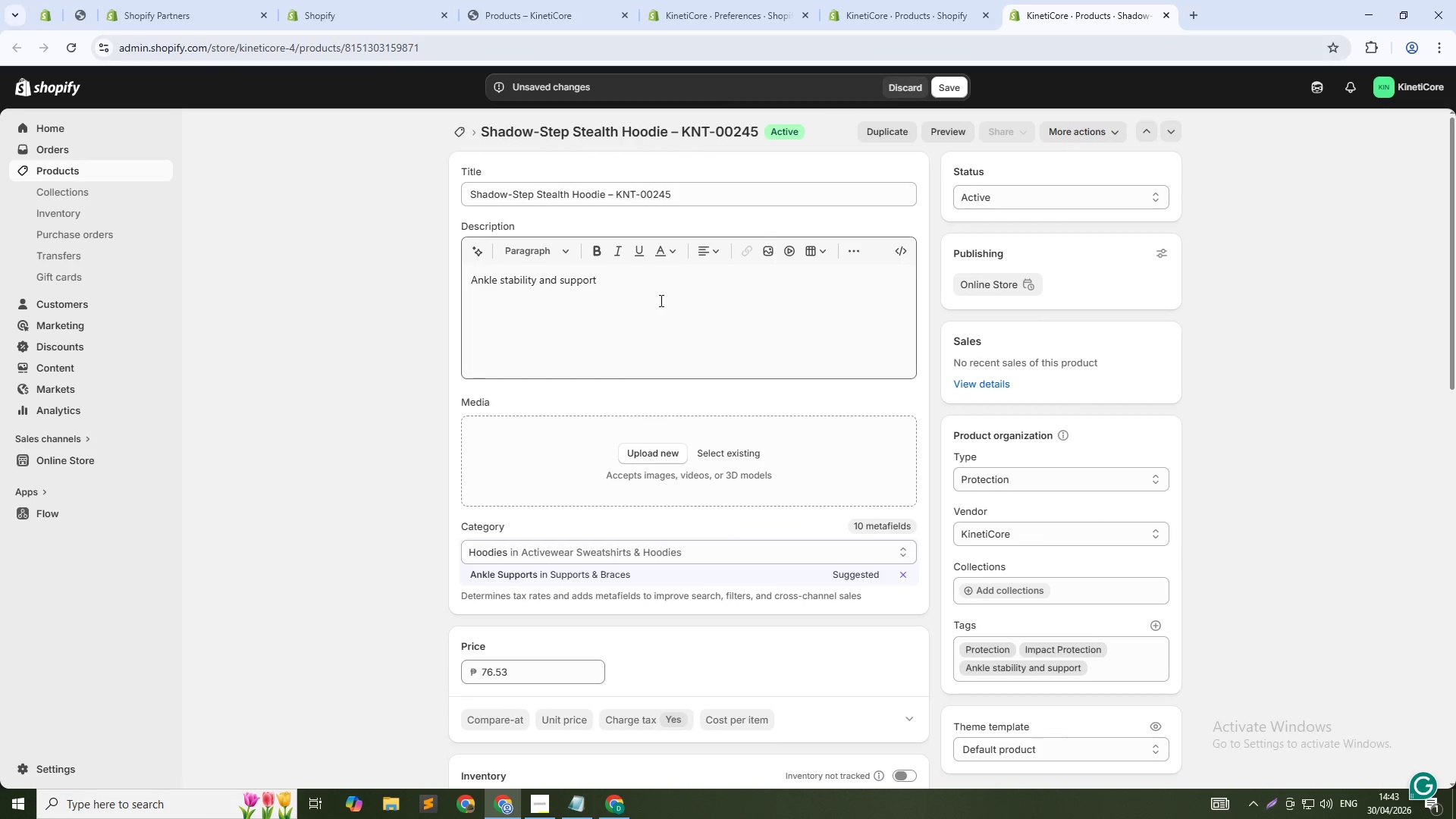 
left_click([658, 300])
 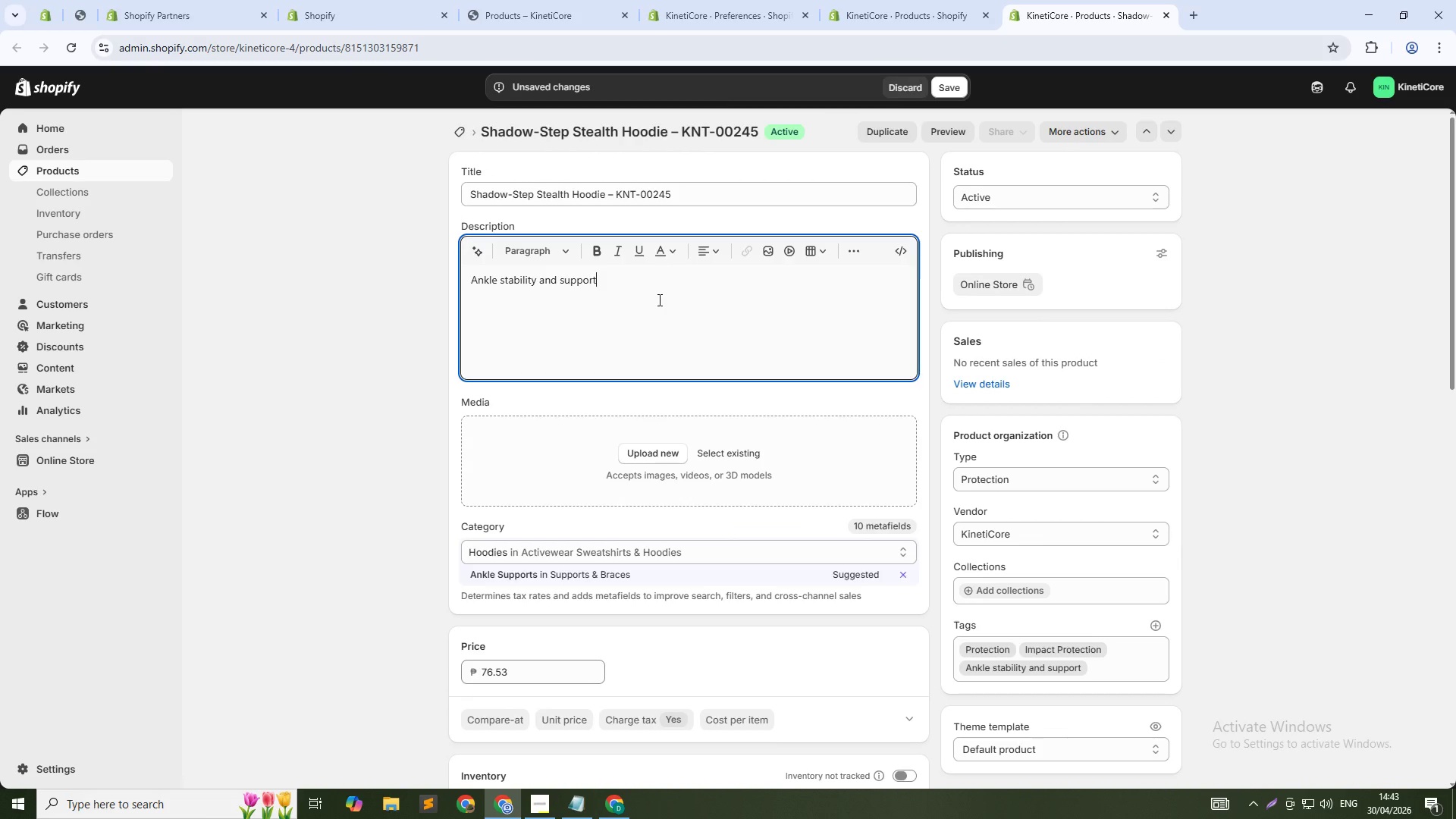 
key(Control+A)
 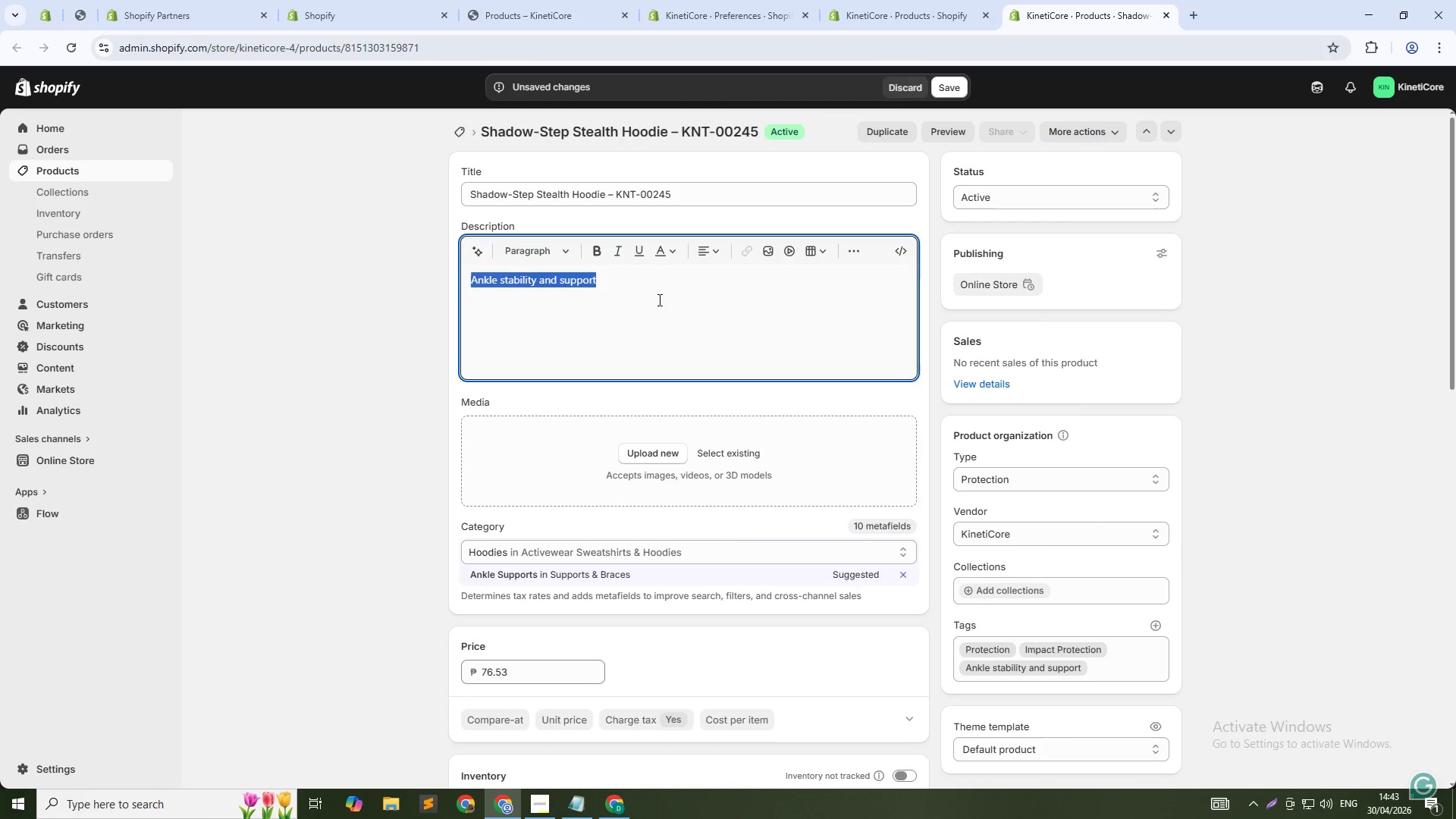 
type(Shadow-Step Stealth Hoodie features integrated ankle sleeves that provide stability during twist landings and directional changes. The moisture-wicking fabric keeps you dry while the ankle sleeves prevent rollovers. Breathable e)
key(Backspace)
type(mesh panels release heat. Built for acrobatic athe)
key(Backspace)
type(letes who need a)
key(Backspace)
type(comprehnsive.)
key(Backspace)
type( support)
 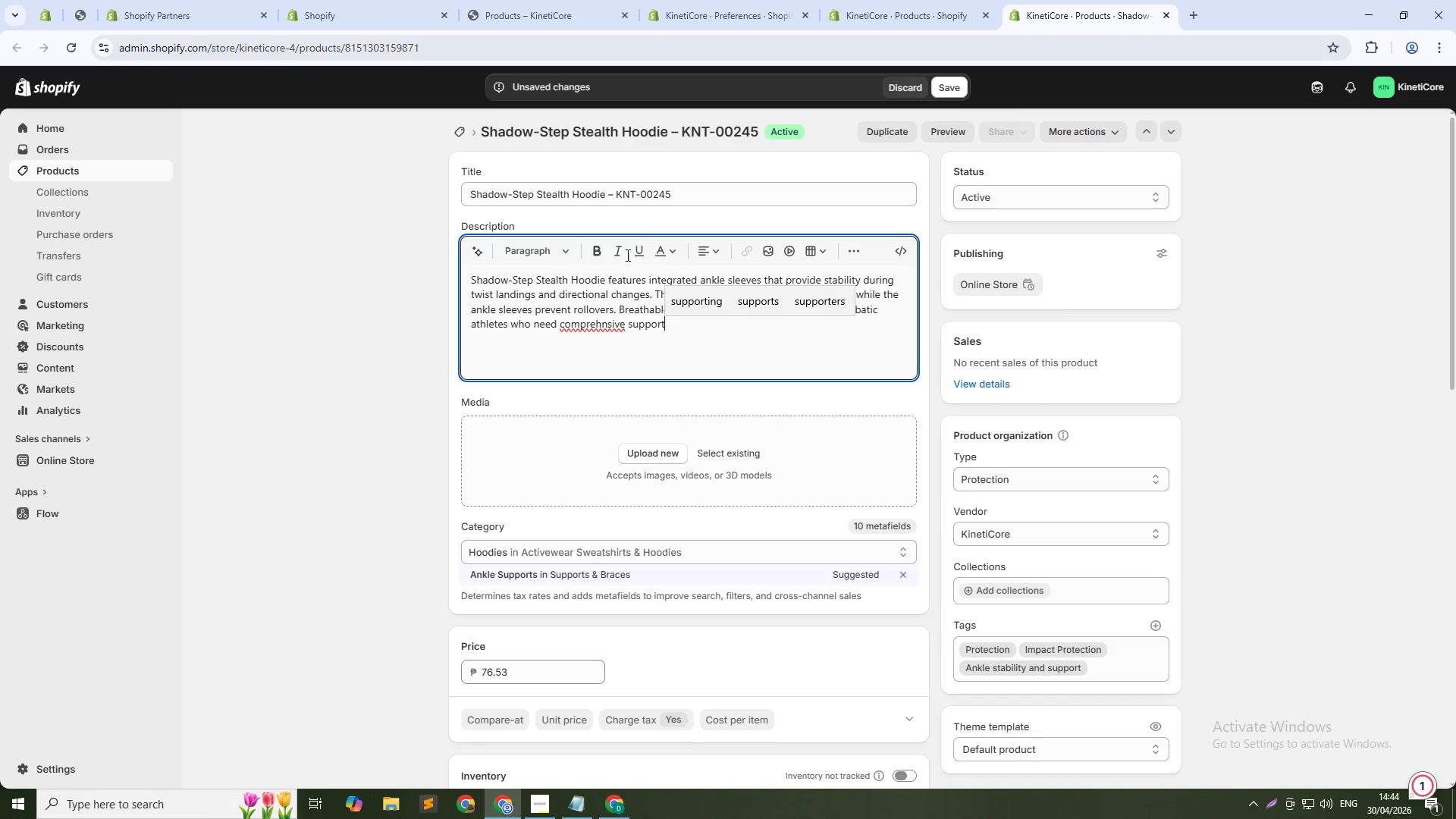 
key(Period)
 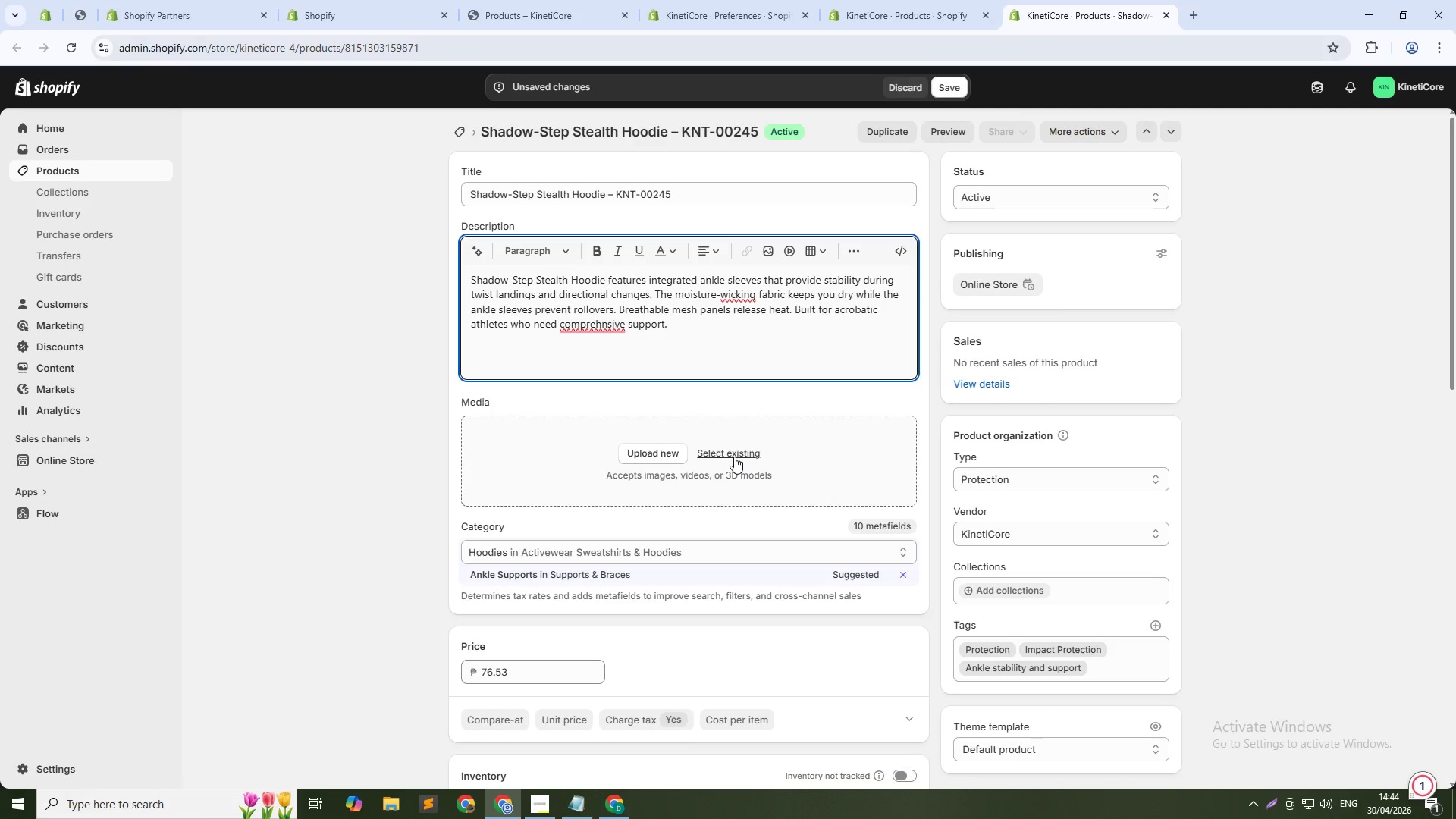 
left_click([734, 457])
 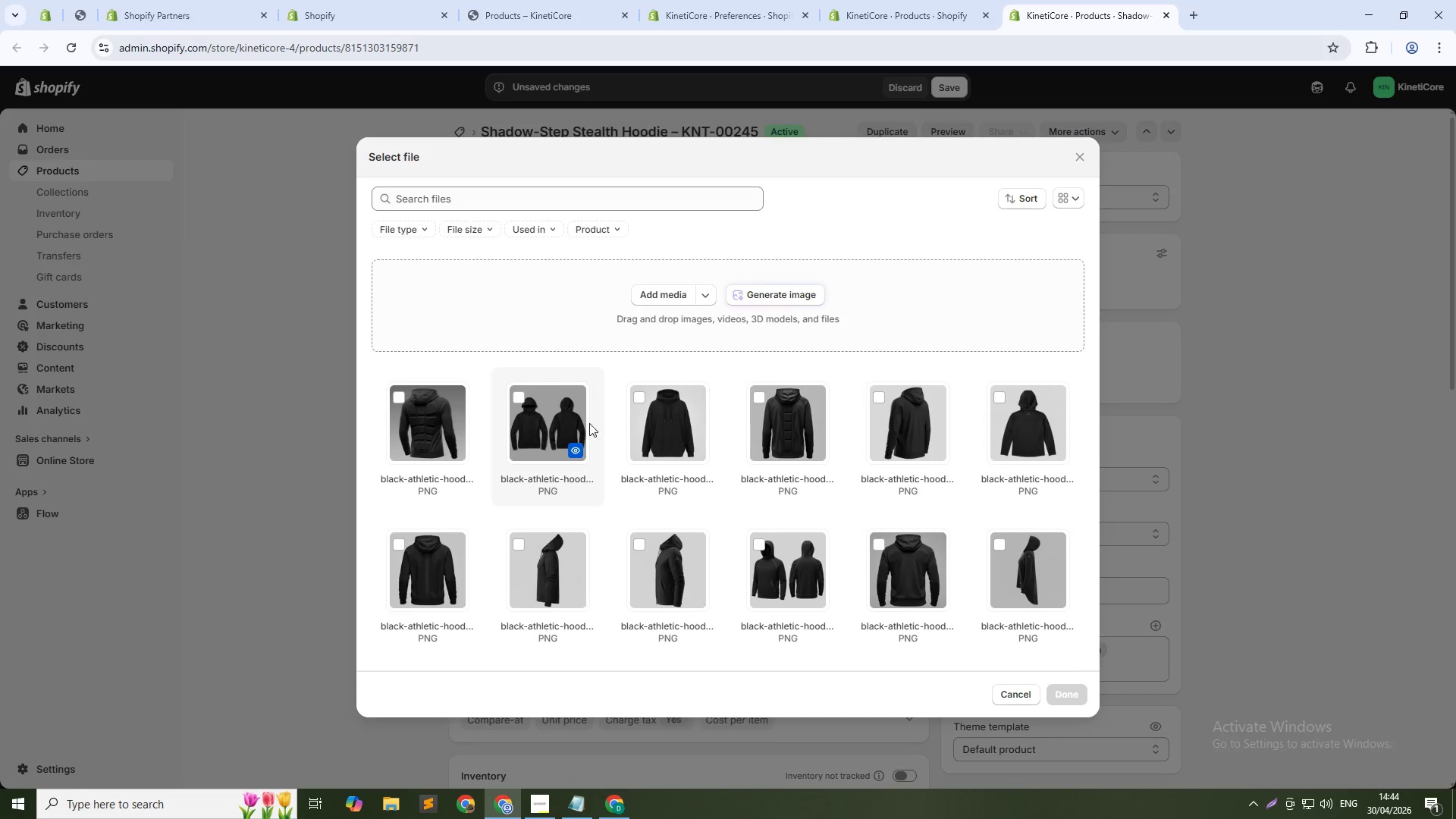 
left_click([646, 423])
 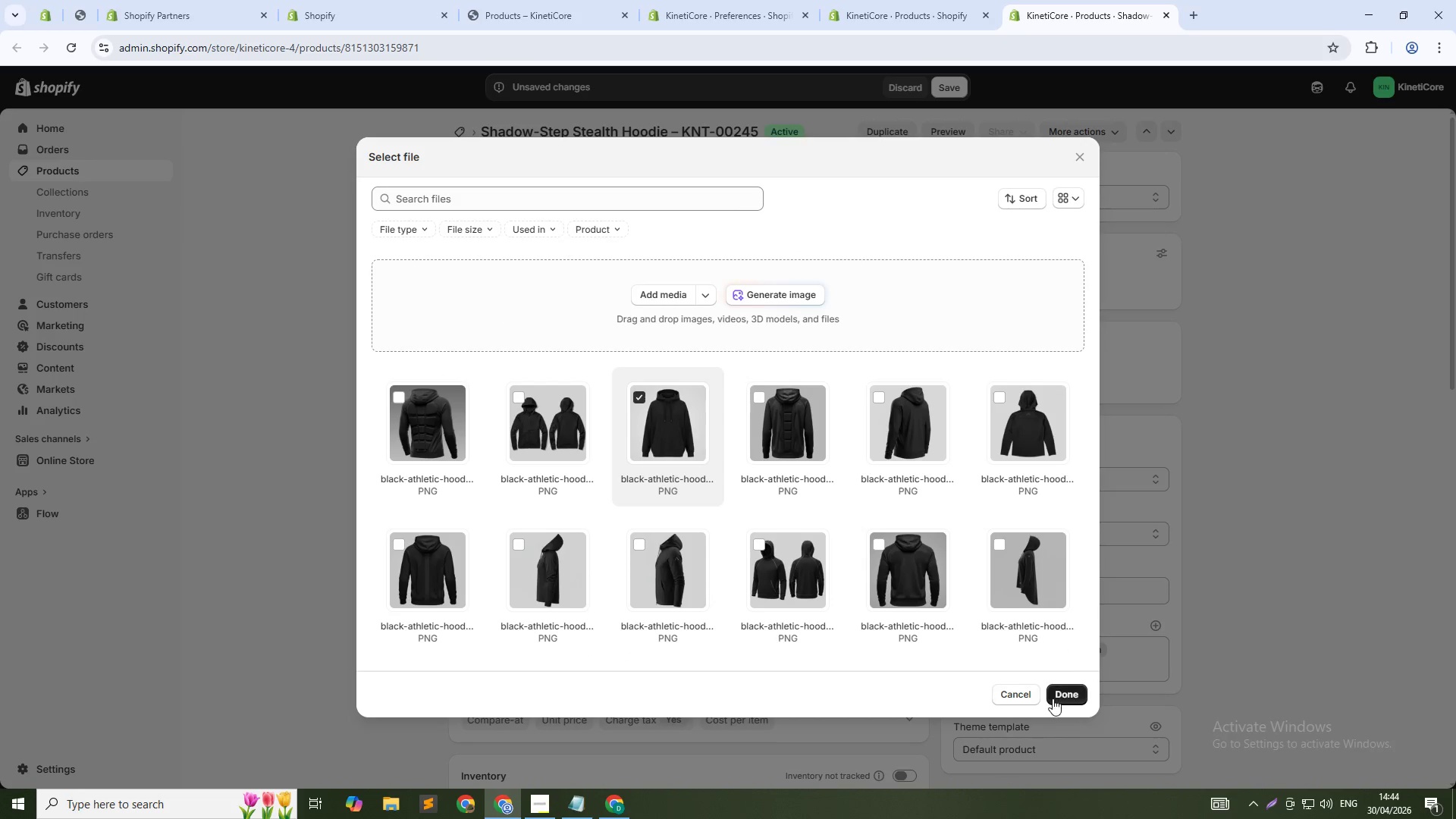 
left_click([1053, 699])
 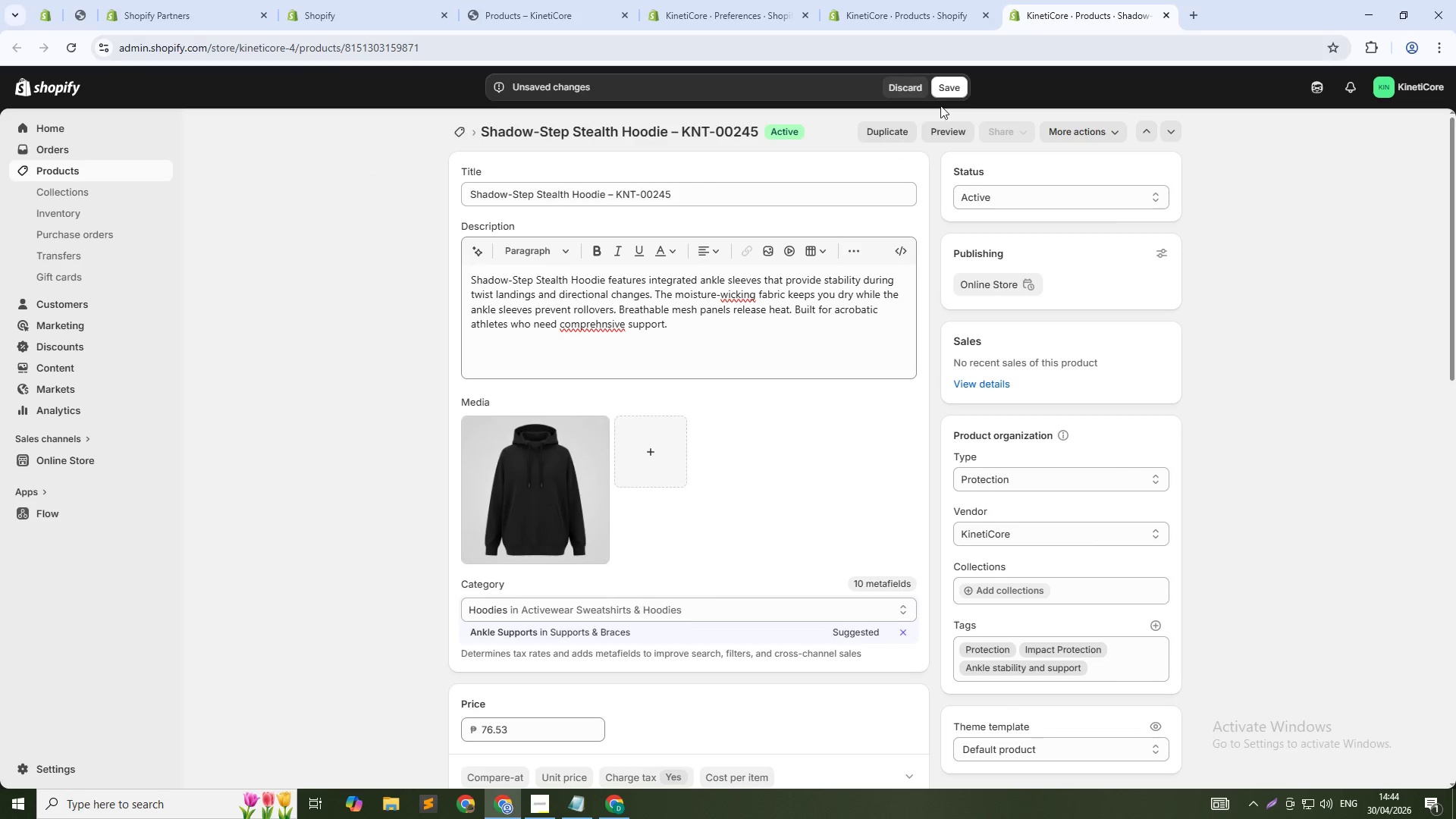 
left_click([962, 89])
 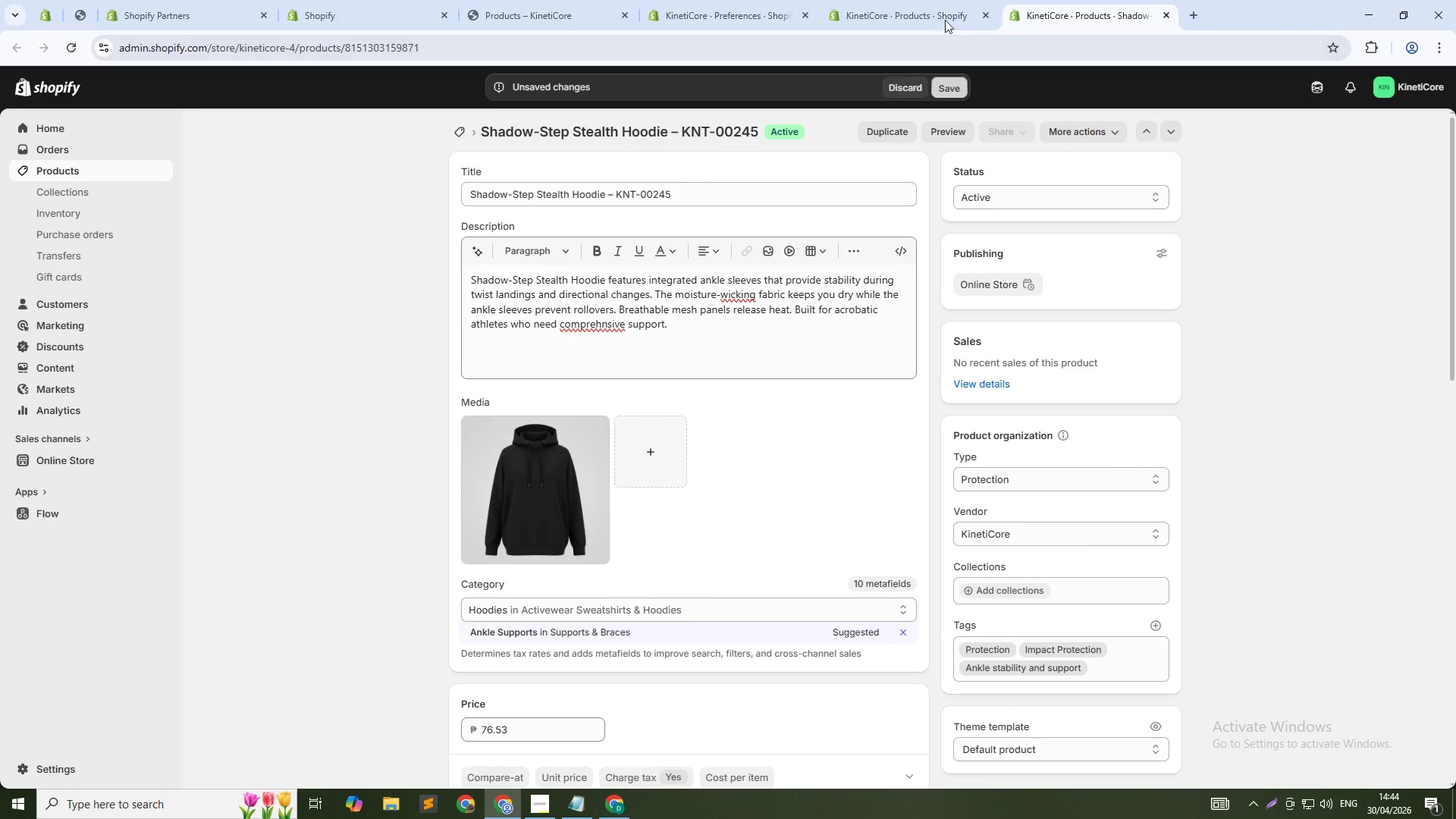 
left_click([939, 9])
 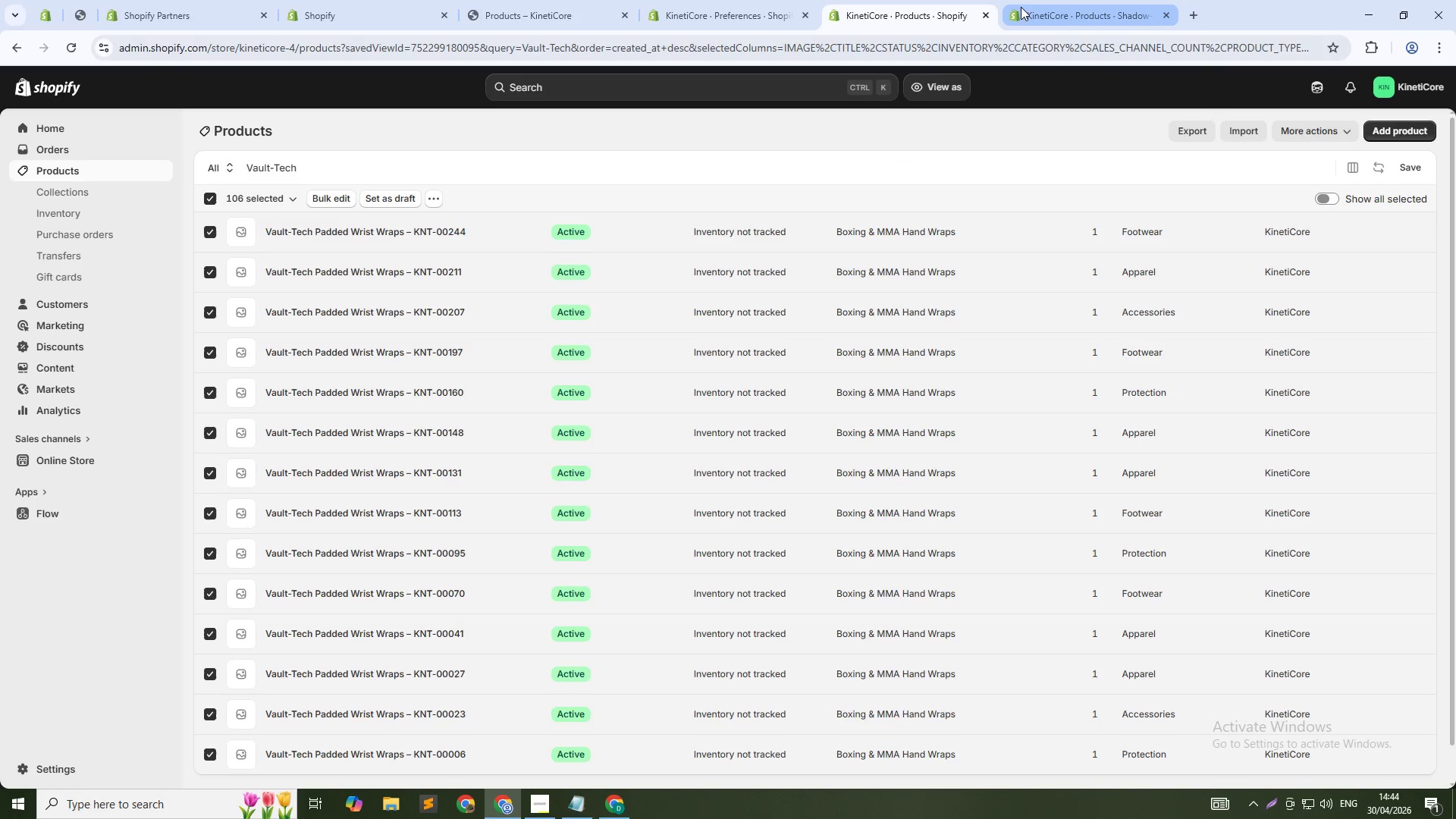 
middle_click([1025, 9])
 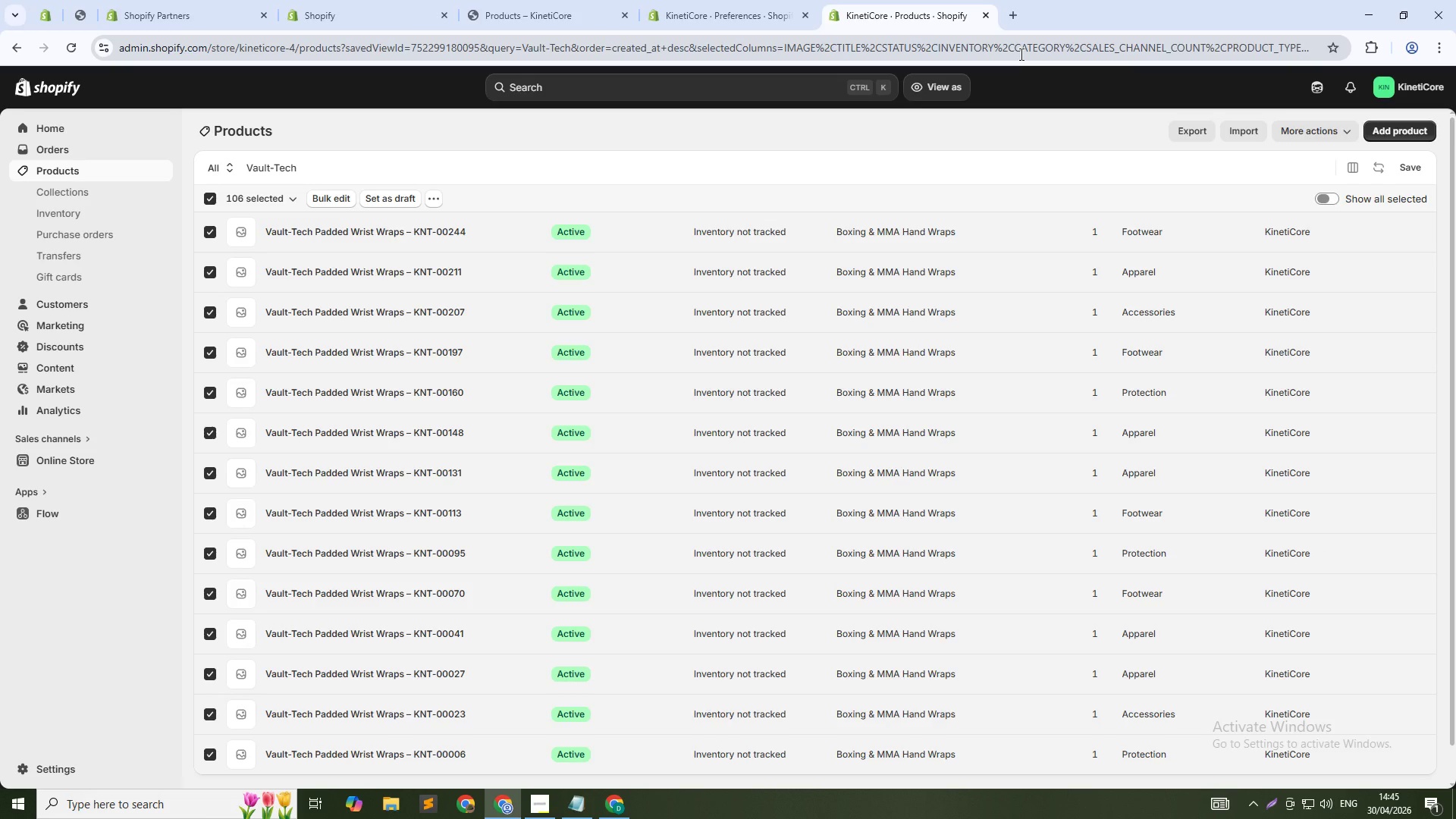 
wait(42.64)
 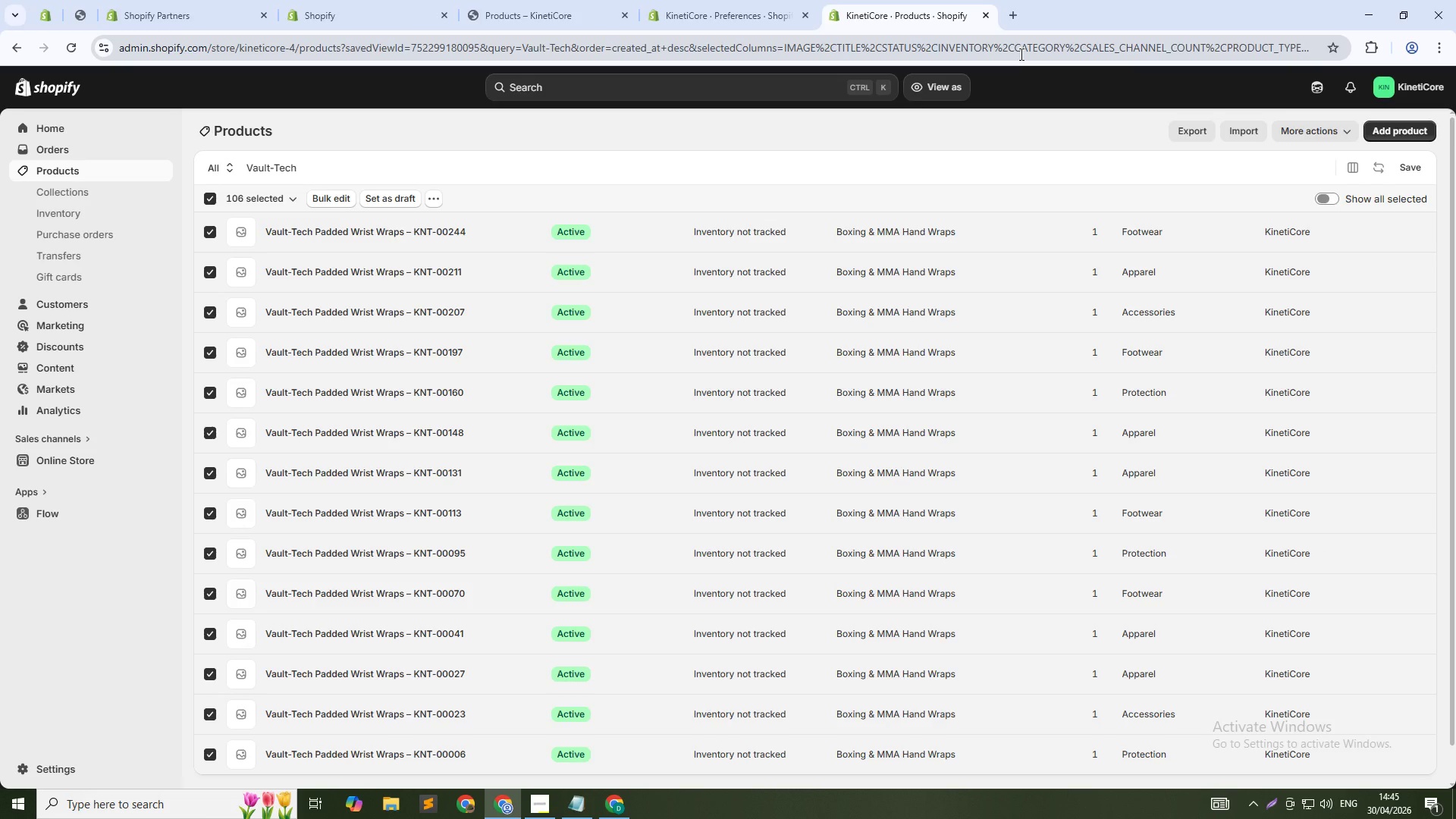 
double_click([419, 167])
 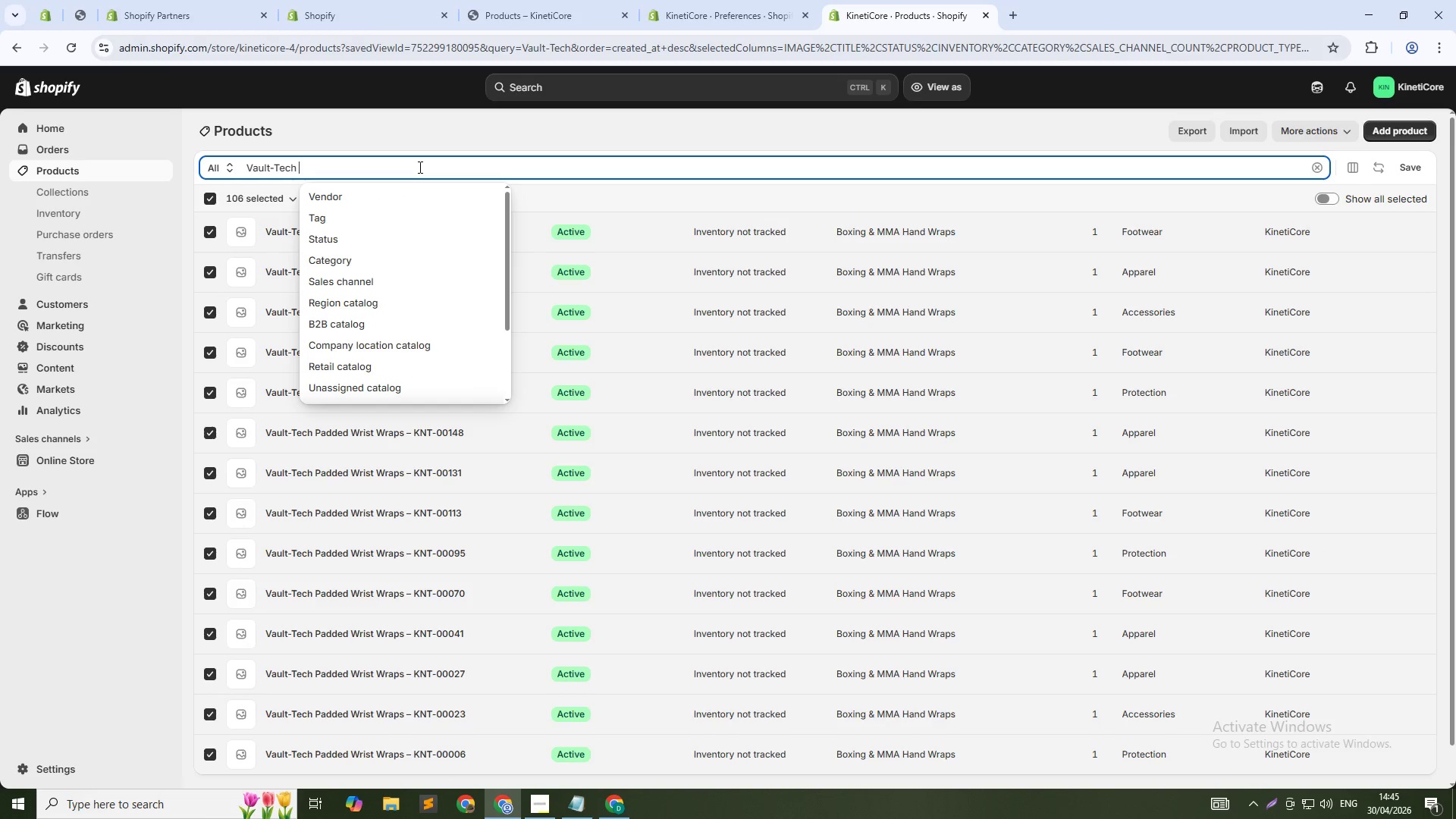 
triple_click([419, 167])
 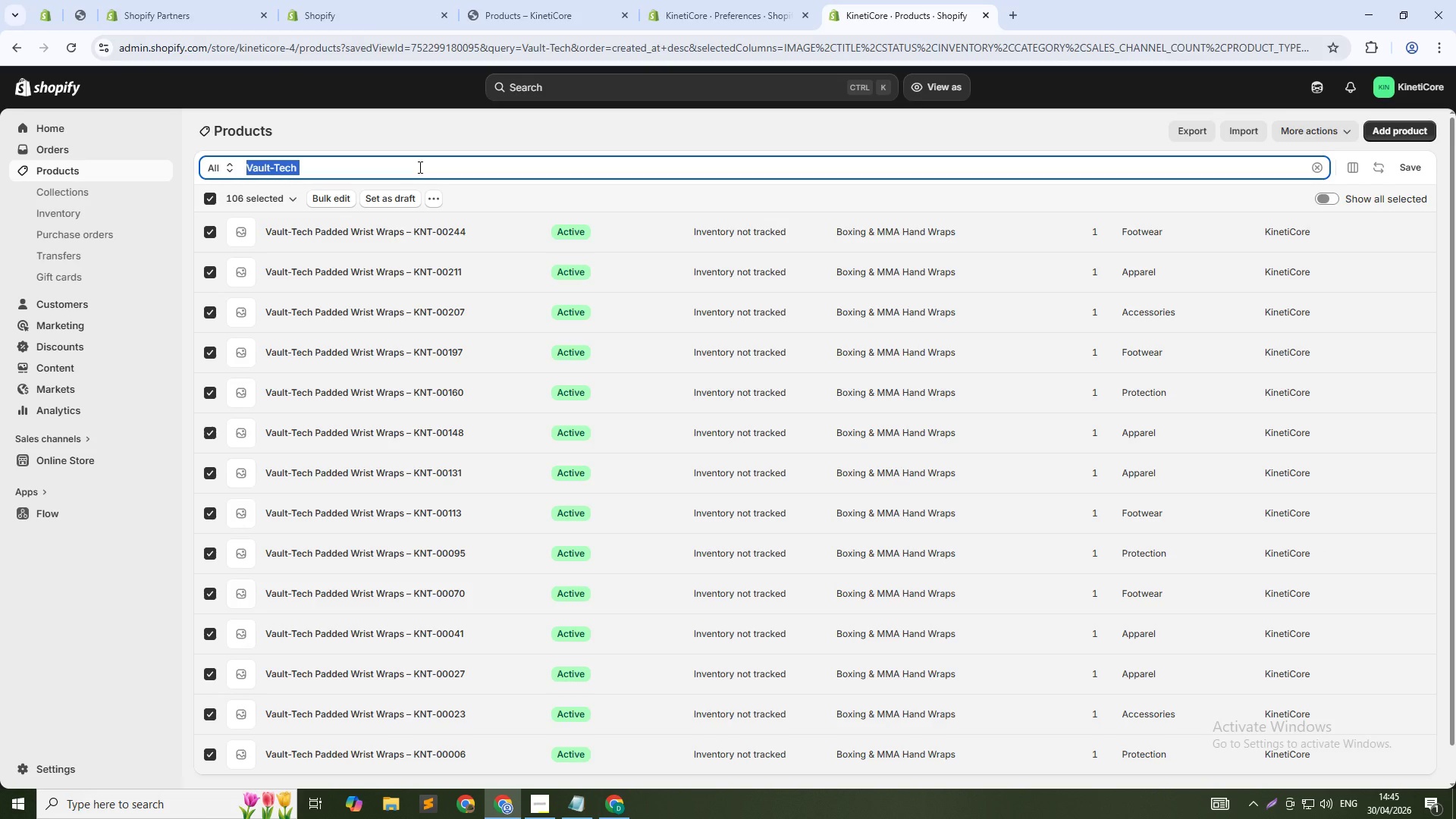 
left_click([419, 167])
 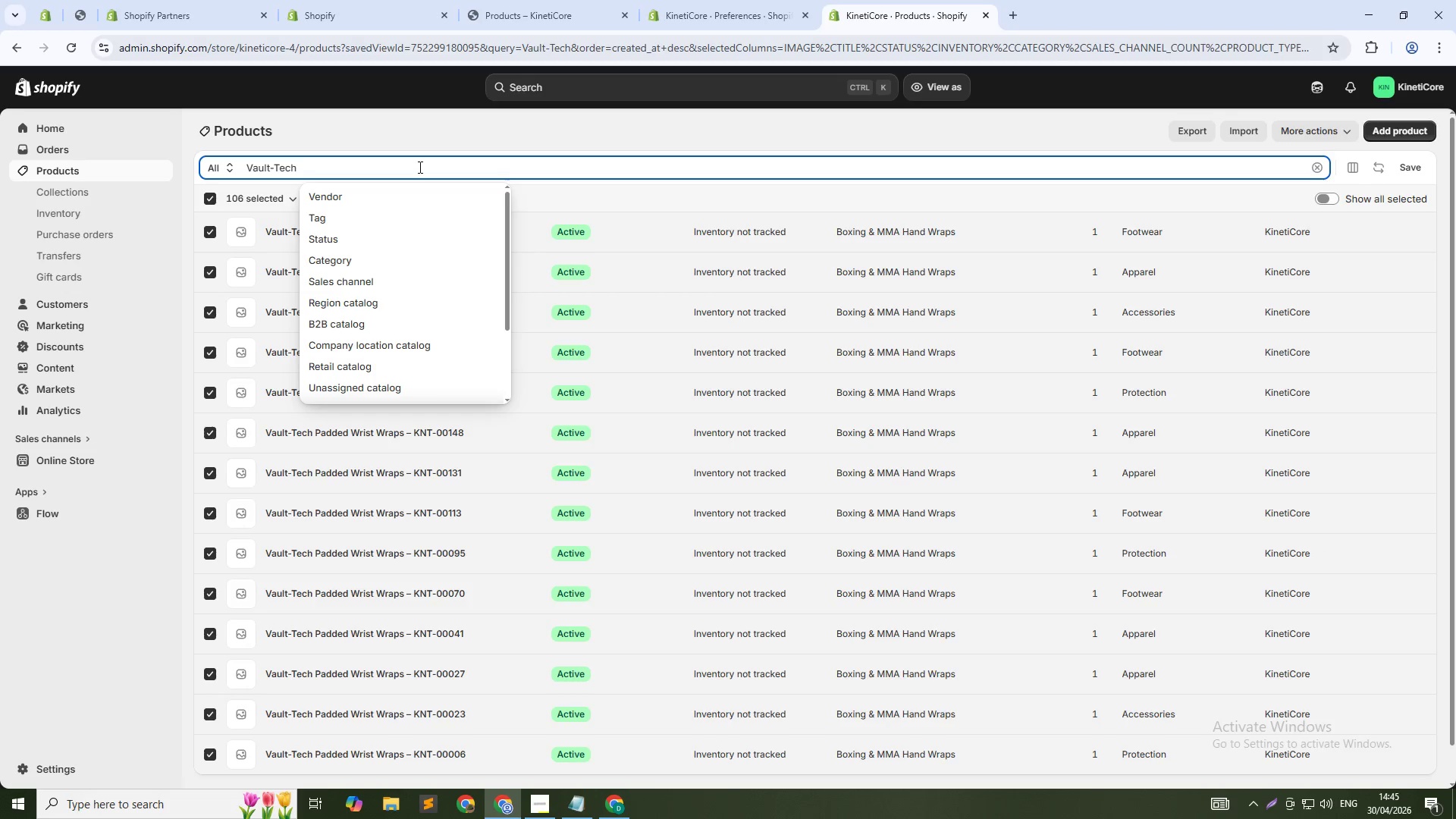 
hold_key(key=Backspace, duration=0.92)
 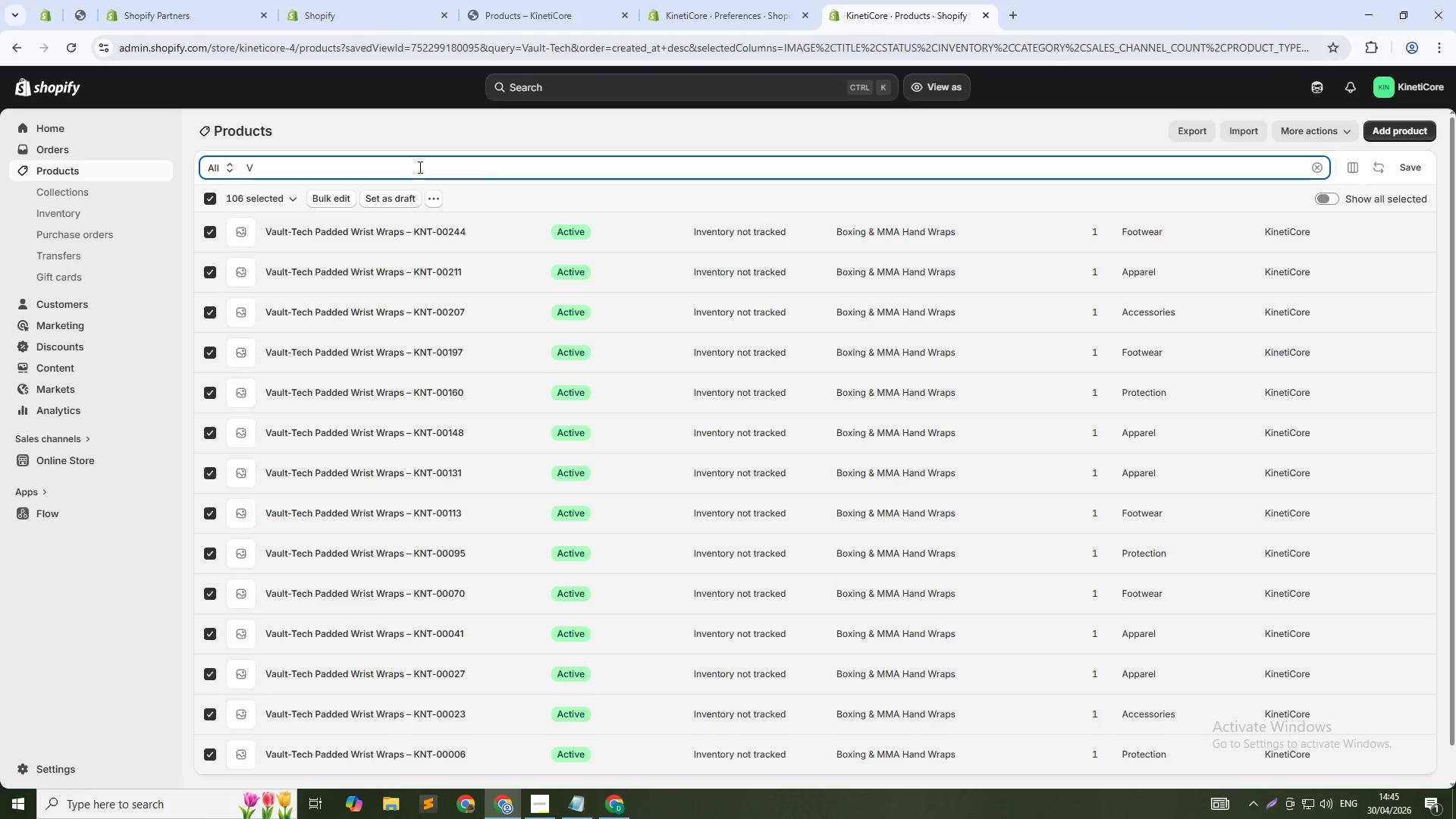 
type(Shadow-Step)
 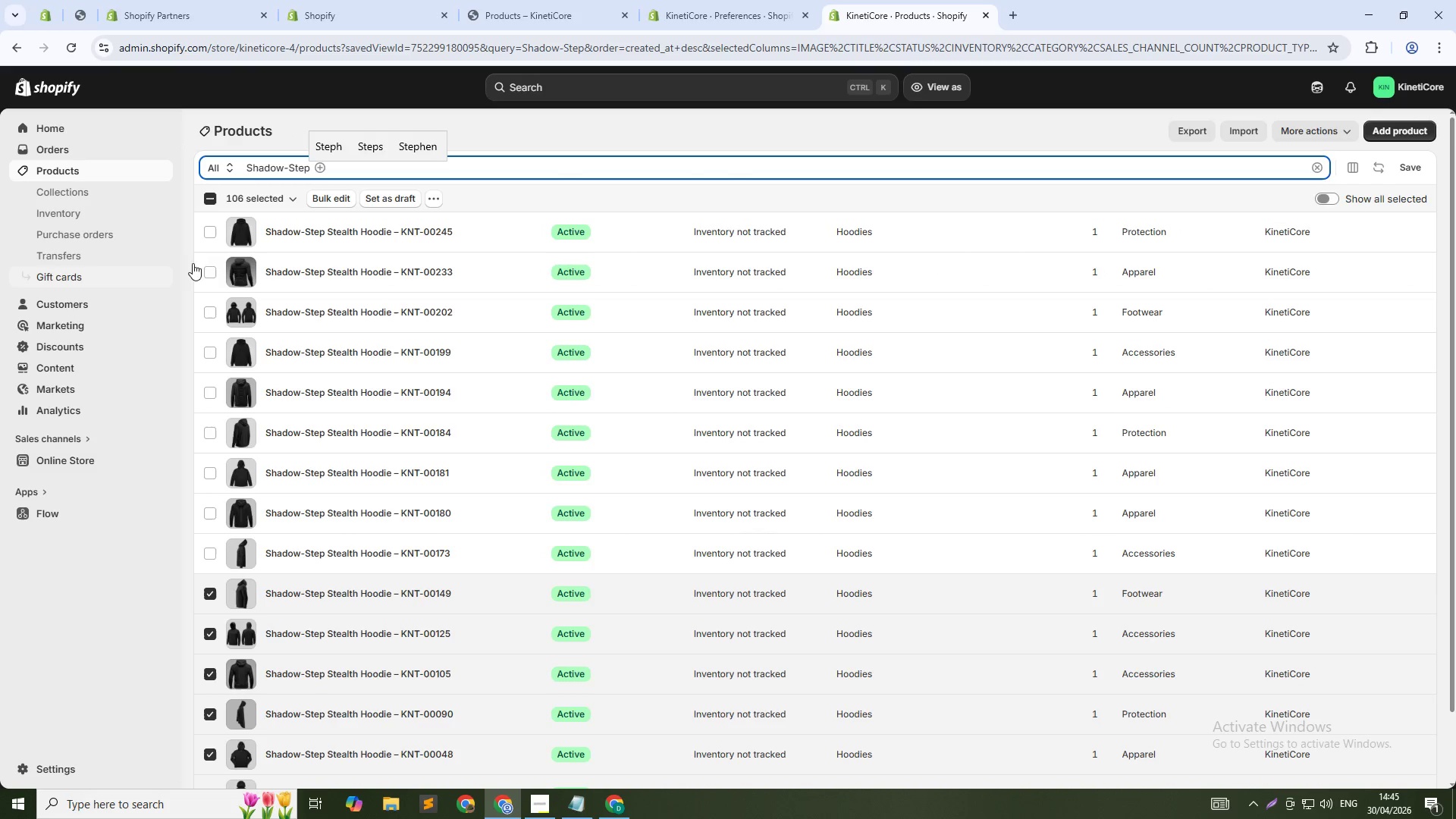 
left_click([207, 227])
 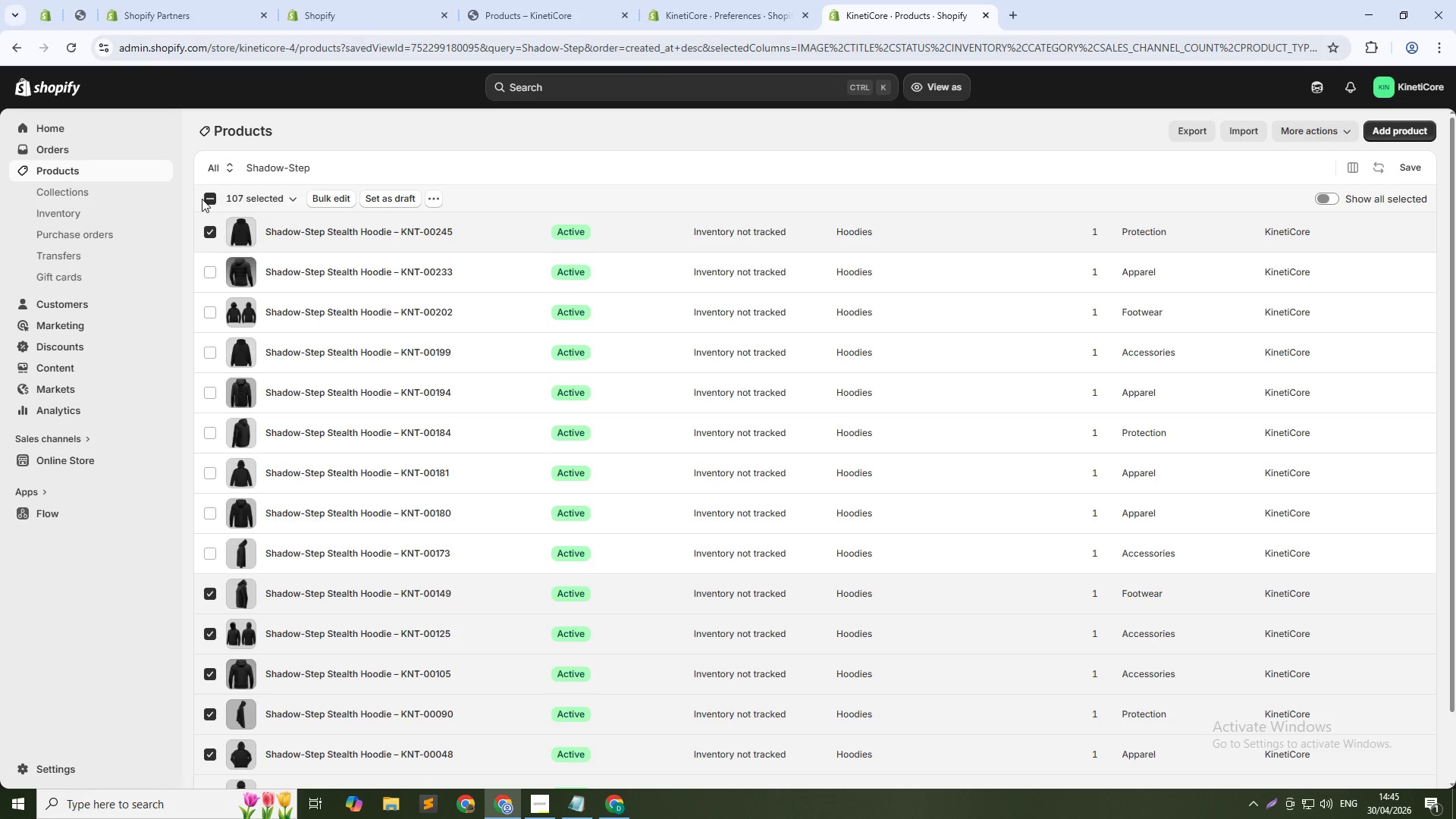 
left_click([206, 199])
 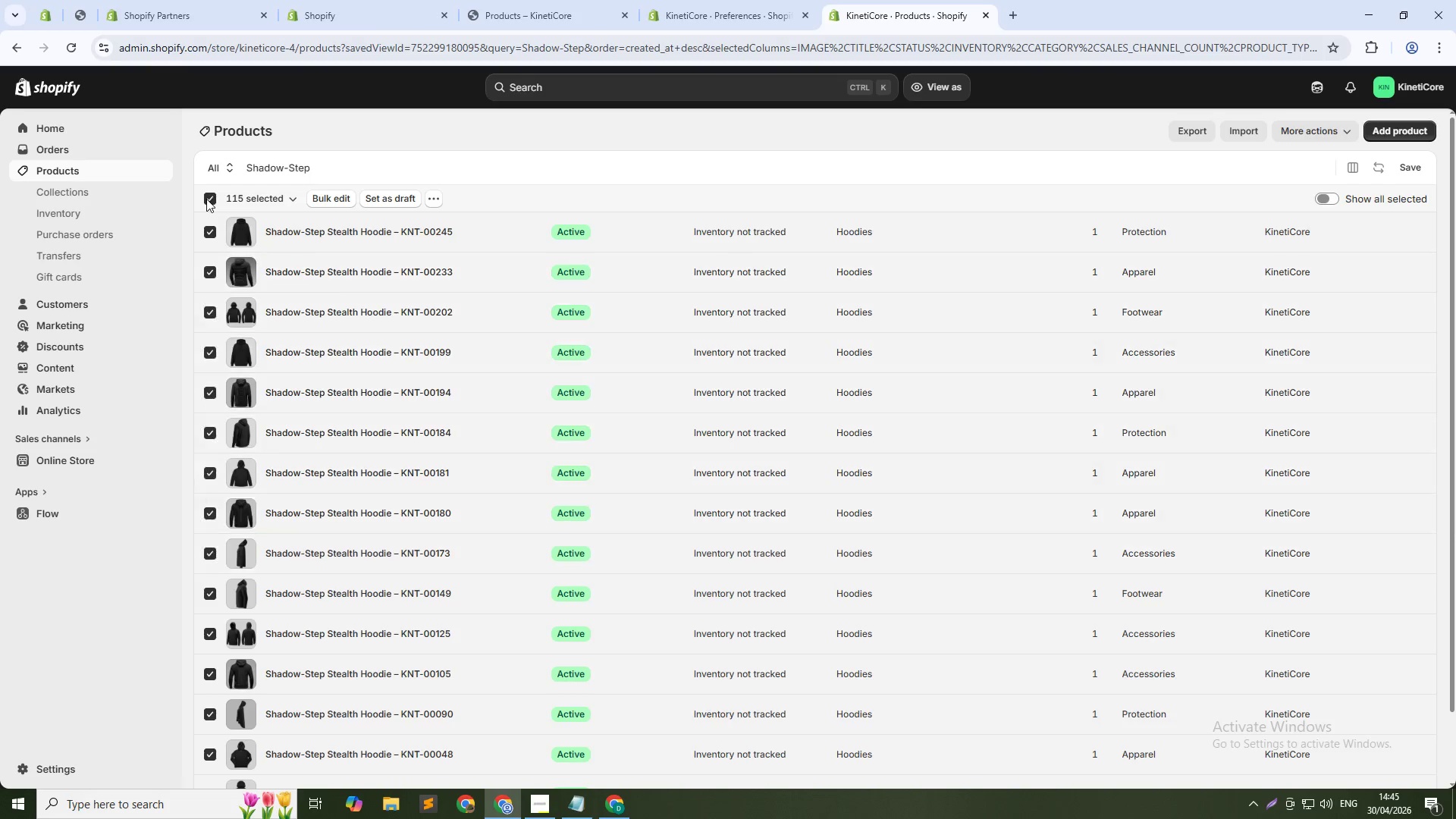 
left_click([206, 199])
 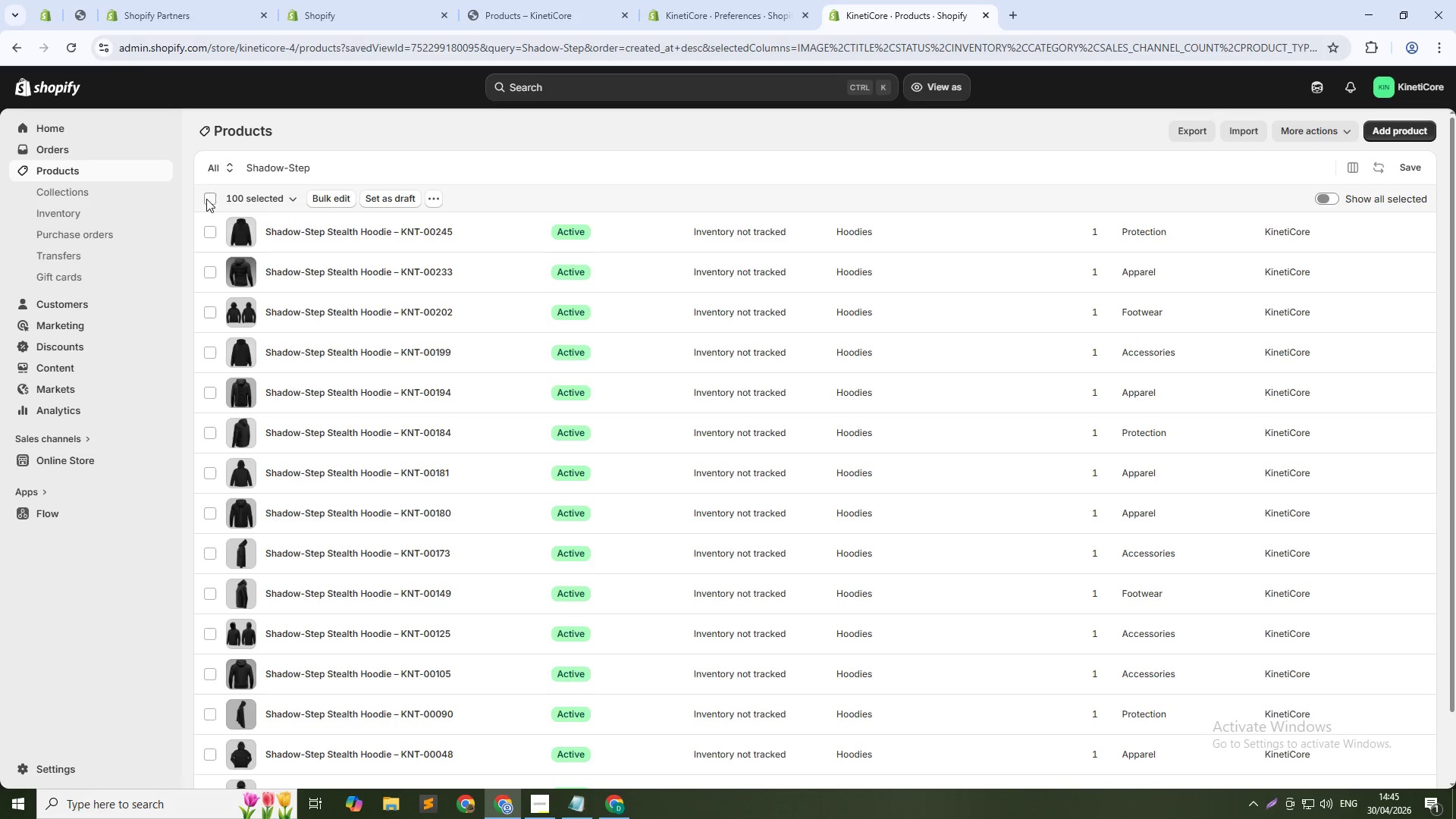 
left_click([206, 199])
 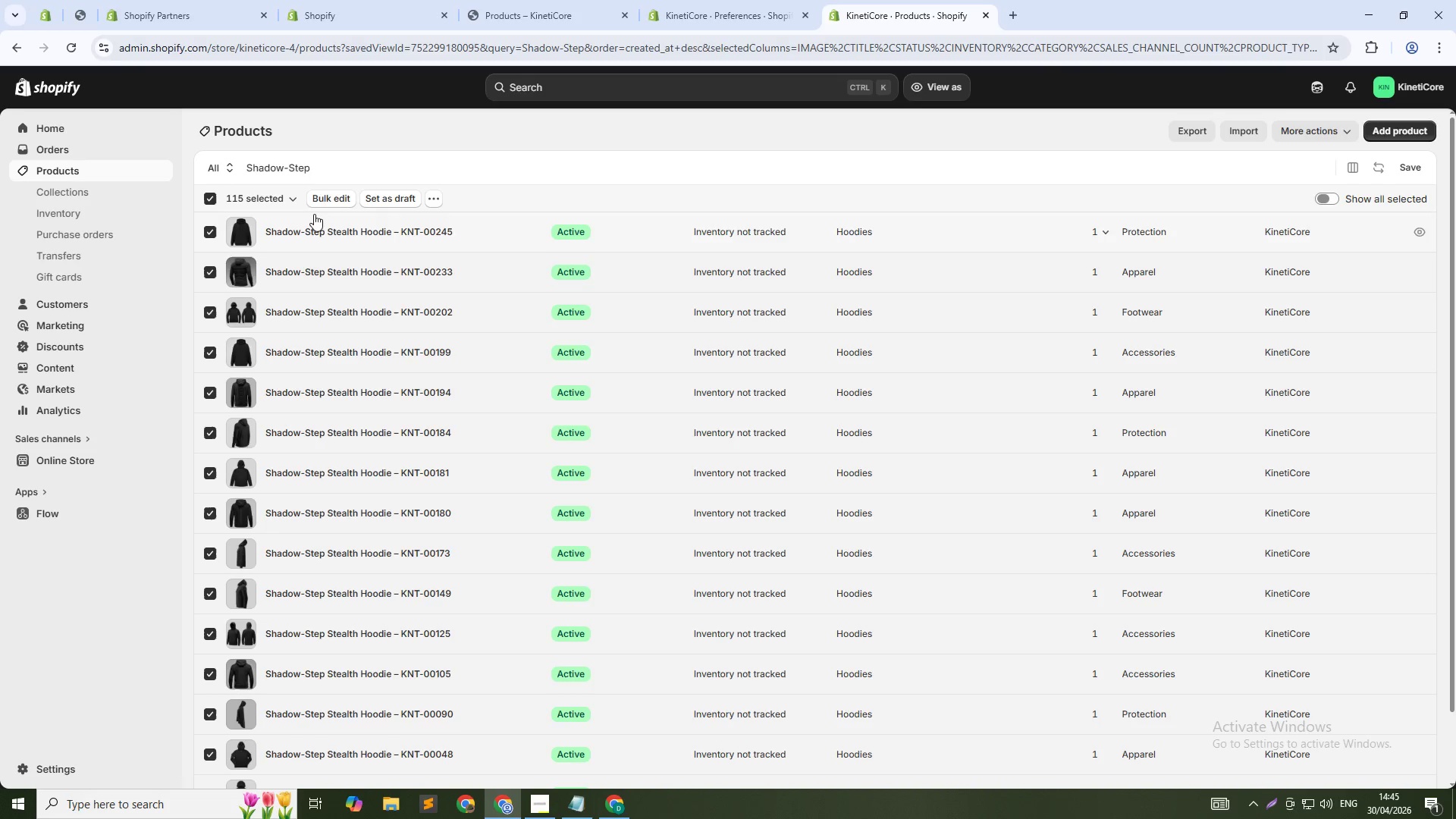 
double_click([336, 169])
 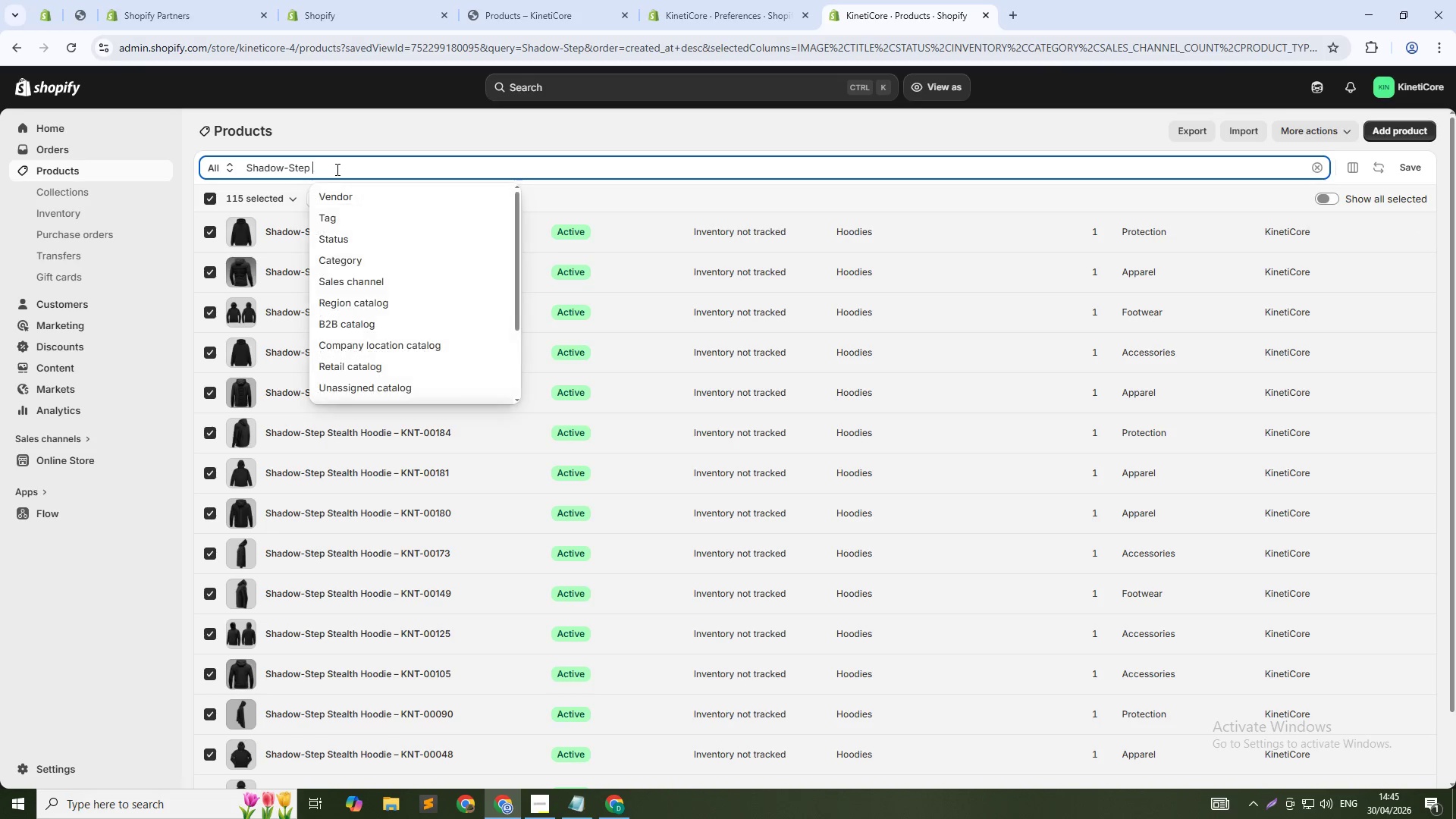 
triple_click([336, 169])
 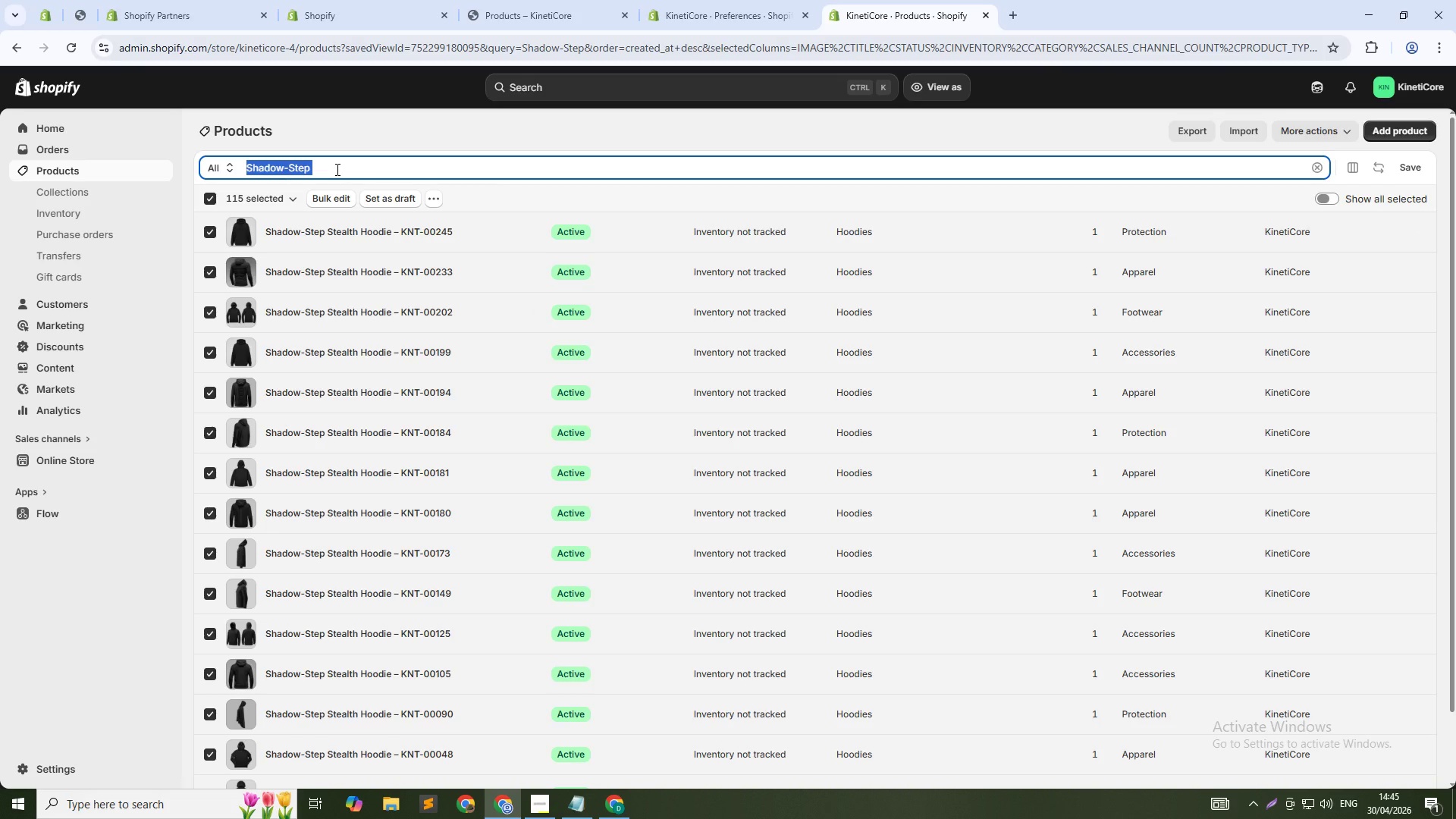 
key(Backspace)
 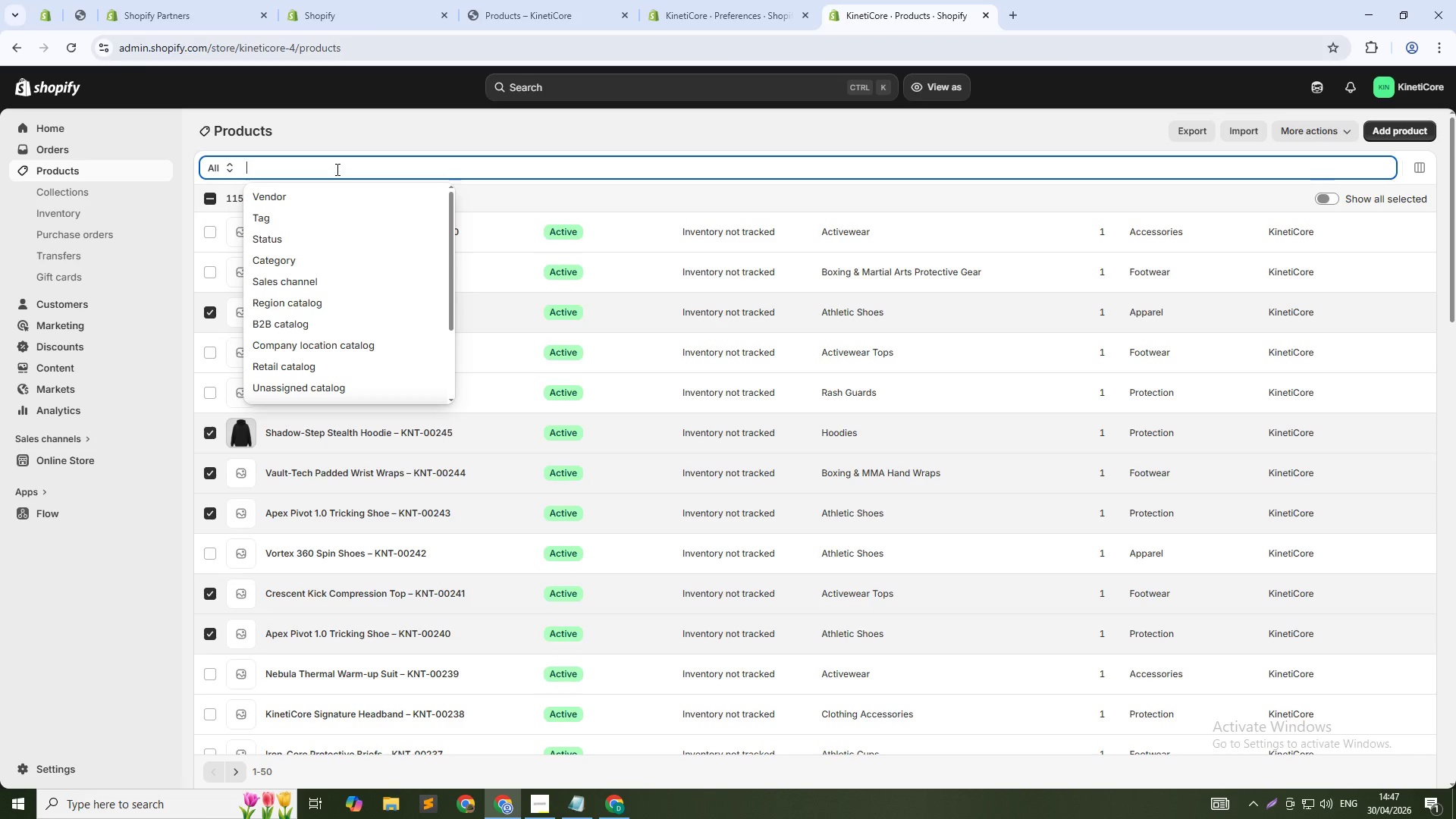 
wait(105.64)
 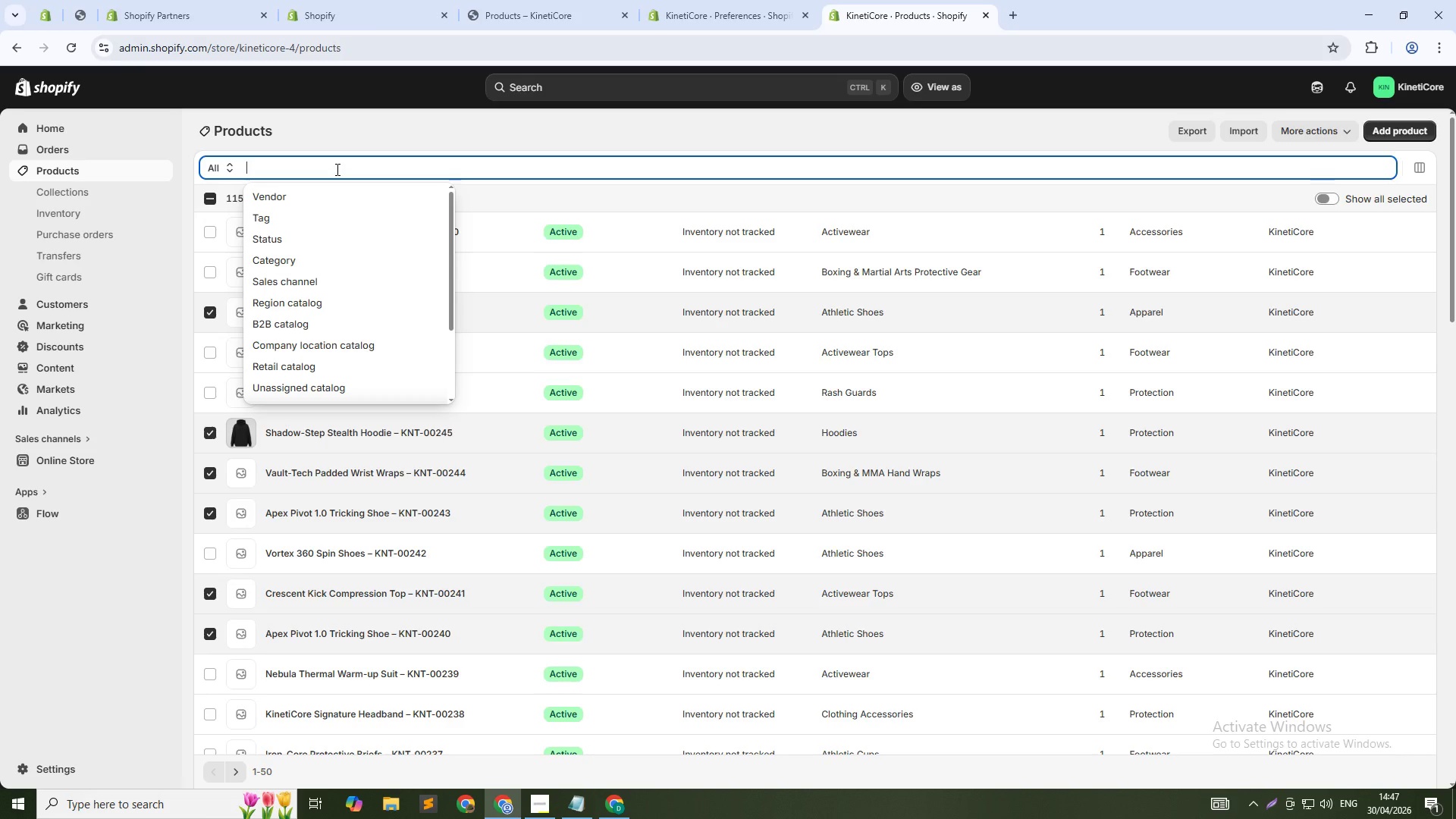 
type(KinetiCore)
 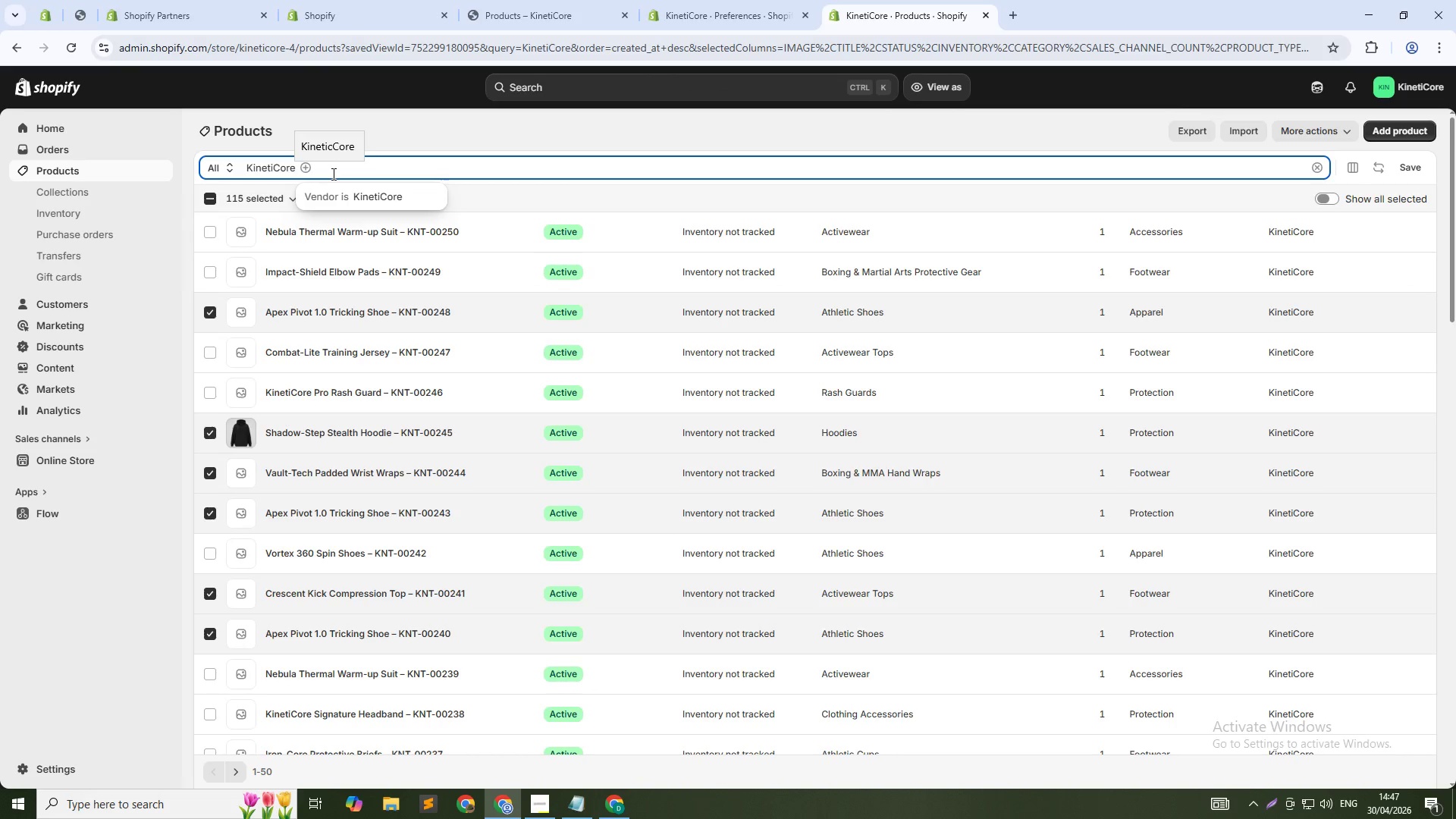 
type( Pro Rash Guard)
 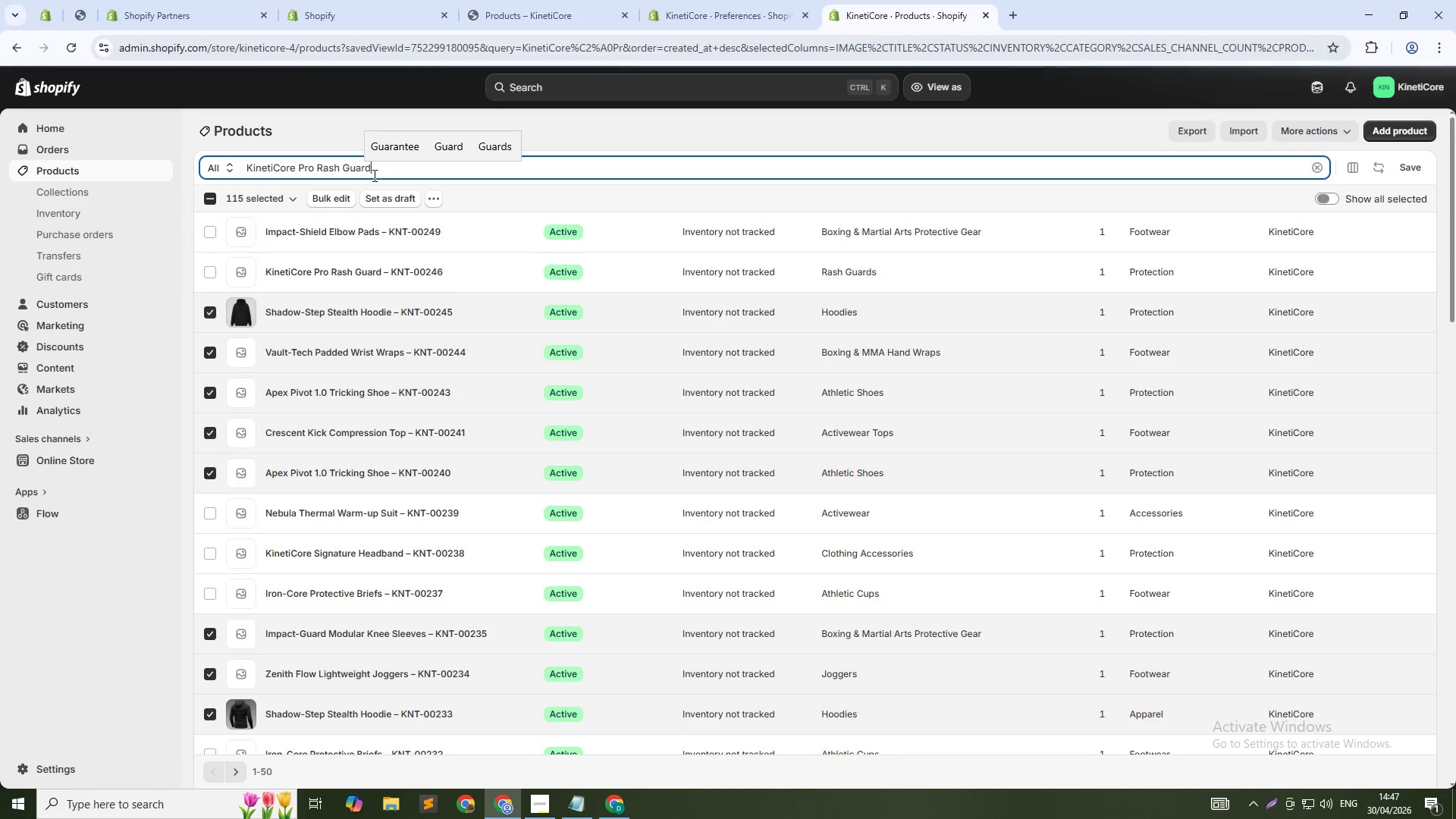 
wait(124.86)
 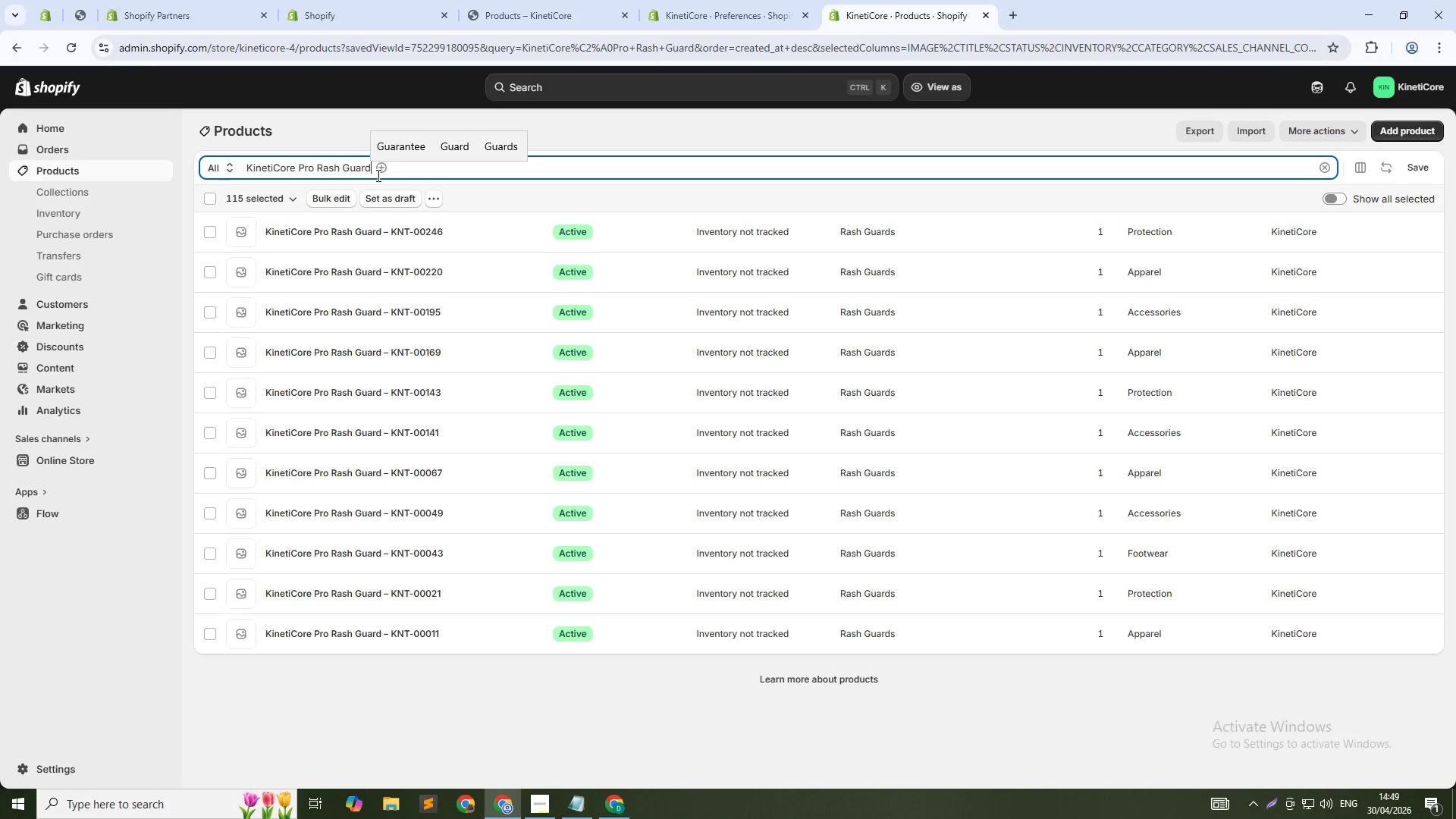 
hold_key(key=ControlLeft, duration=1.51)
left_click([381, 635])
 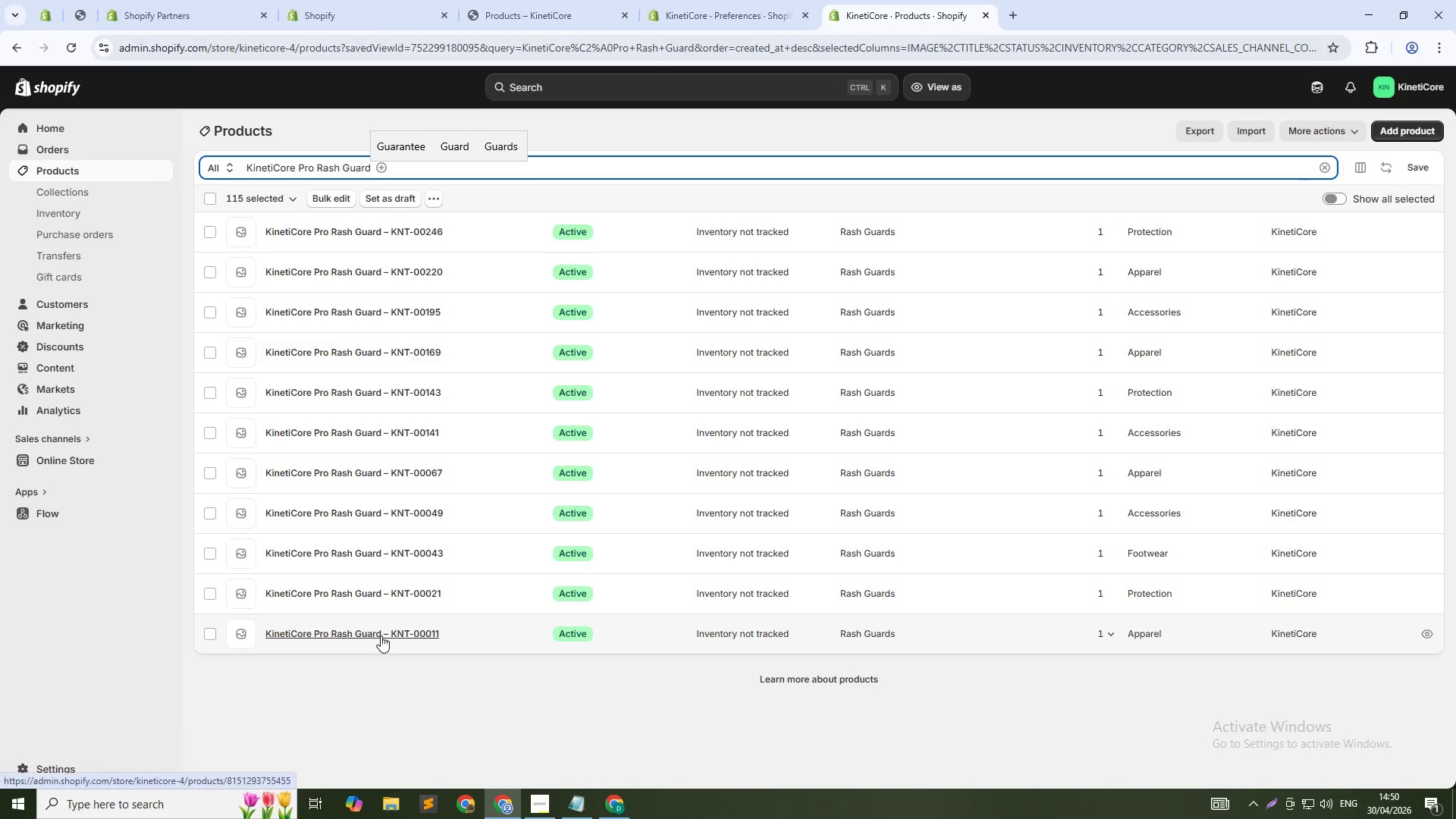 
hold_key(key=ControlLeft, duration=1.5)
 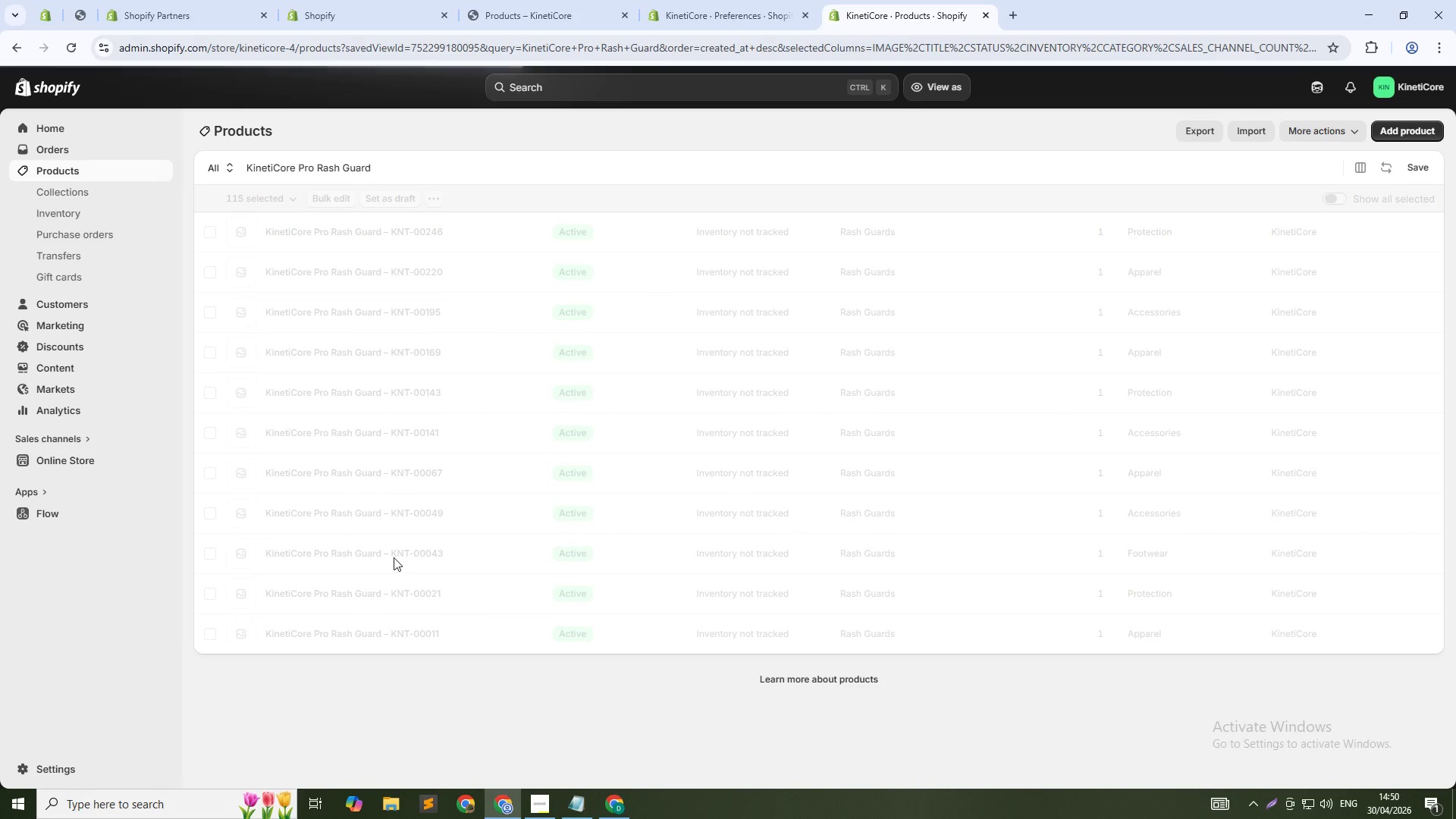 
key(Control+ControlLeft)
 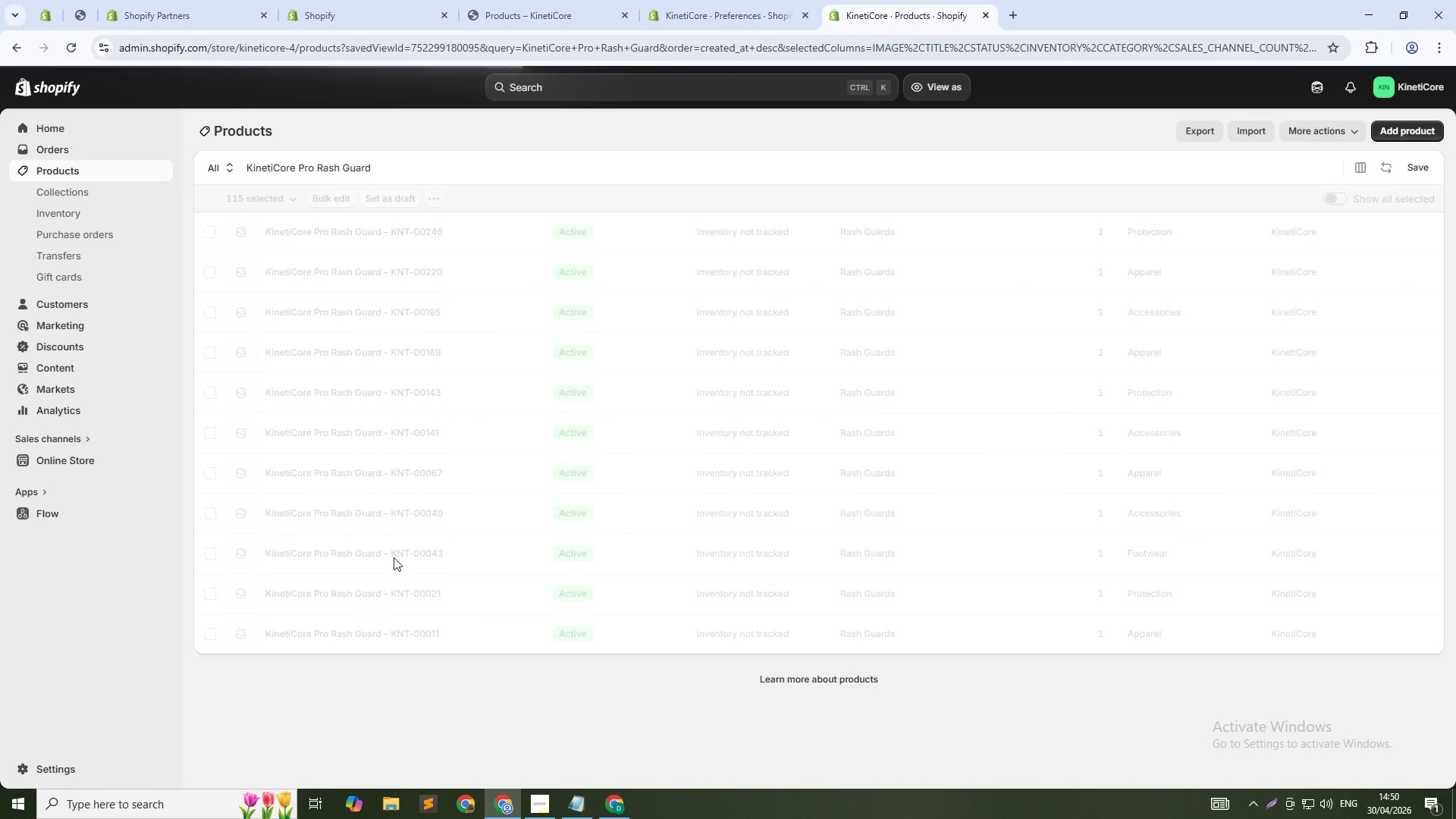 
key(Control+ControlLeft)
 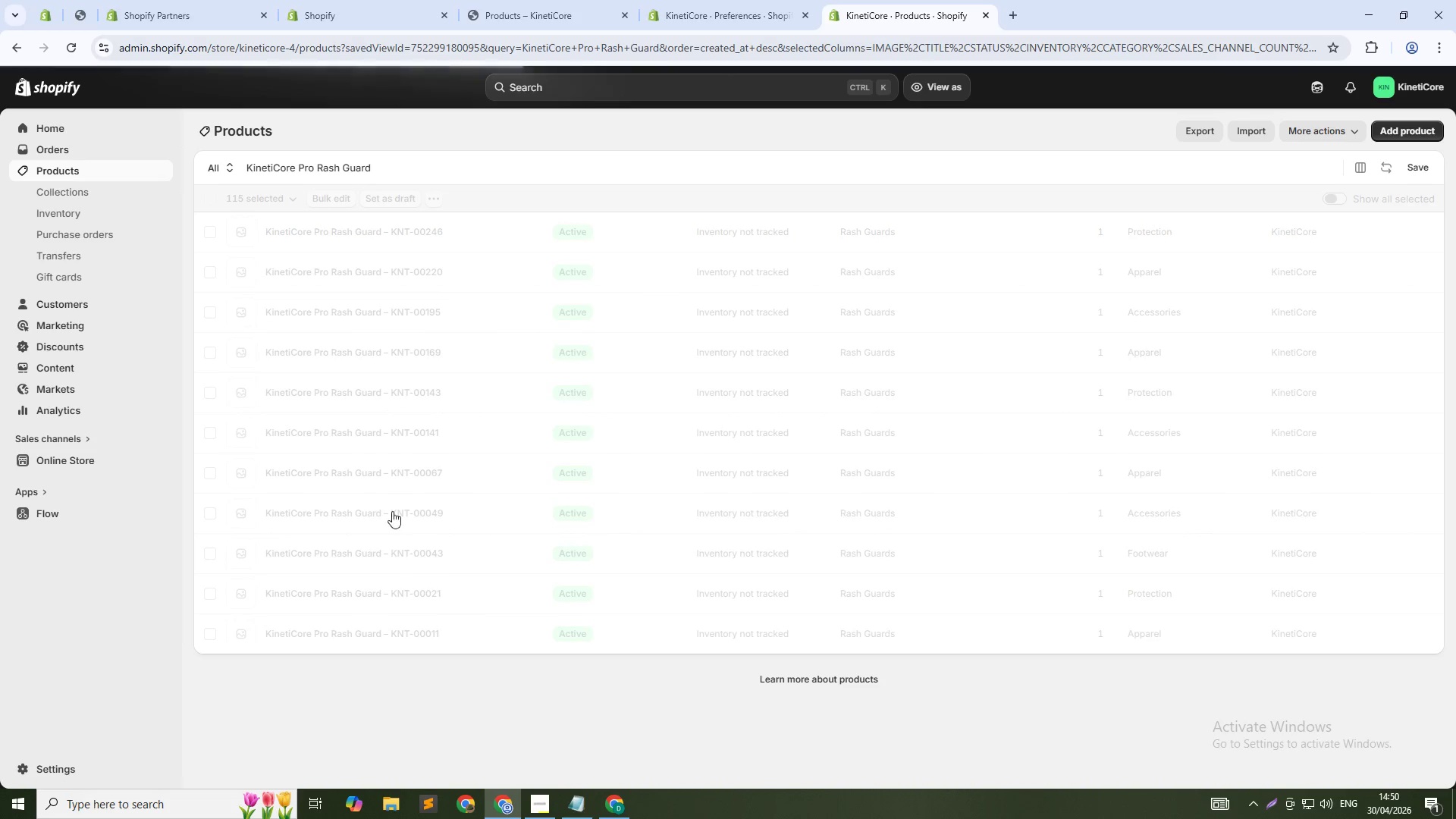 
key(Control+ControlLeft)
 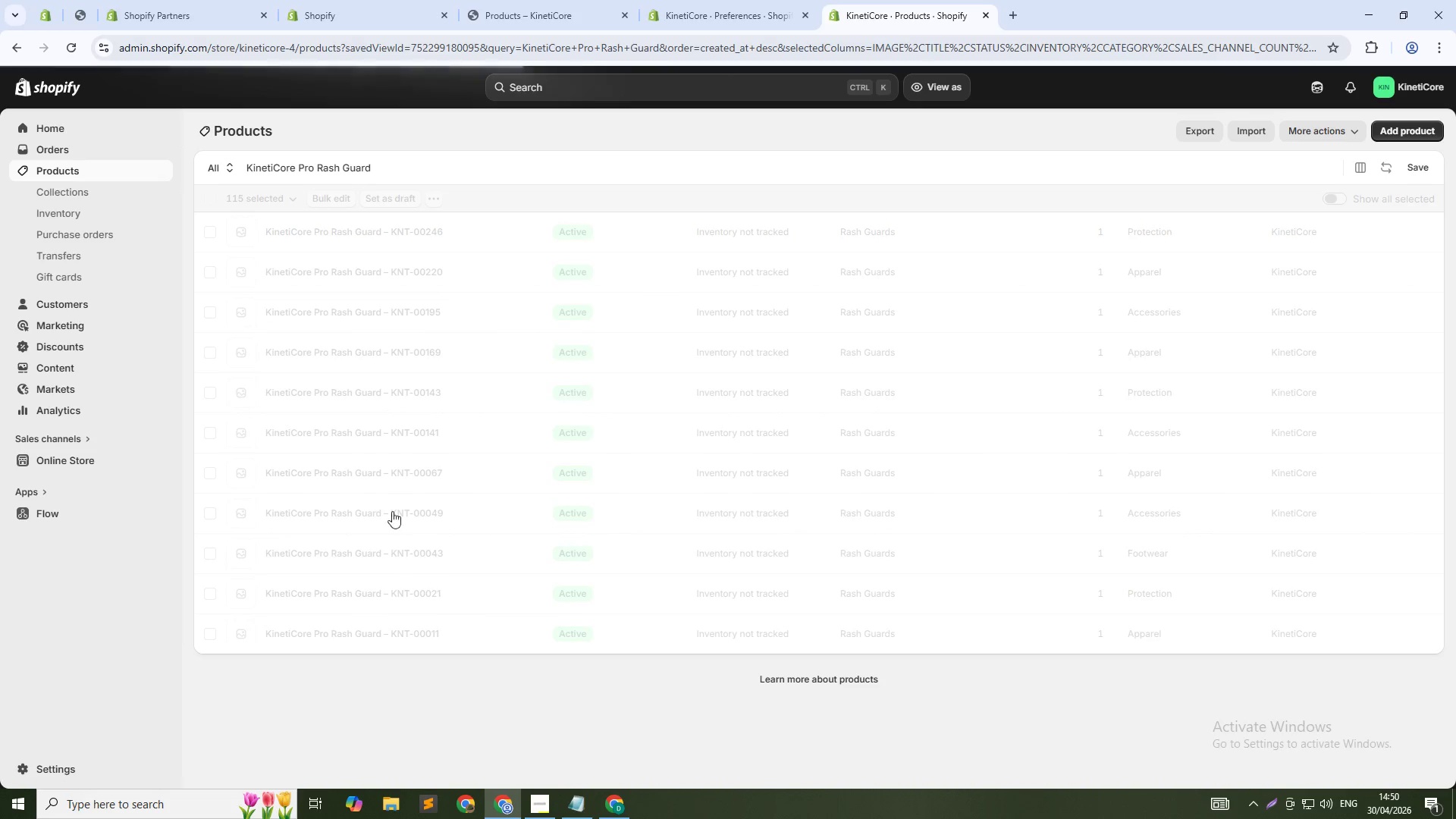 
key(Control+ControlLeft)
 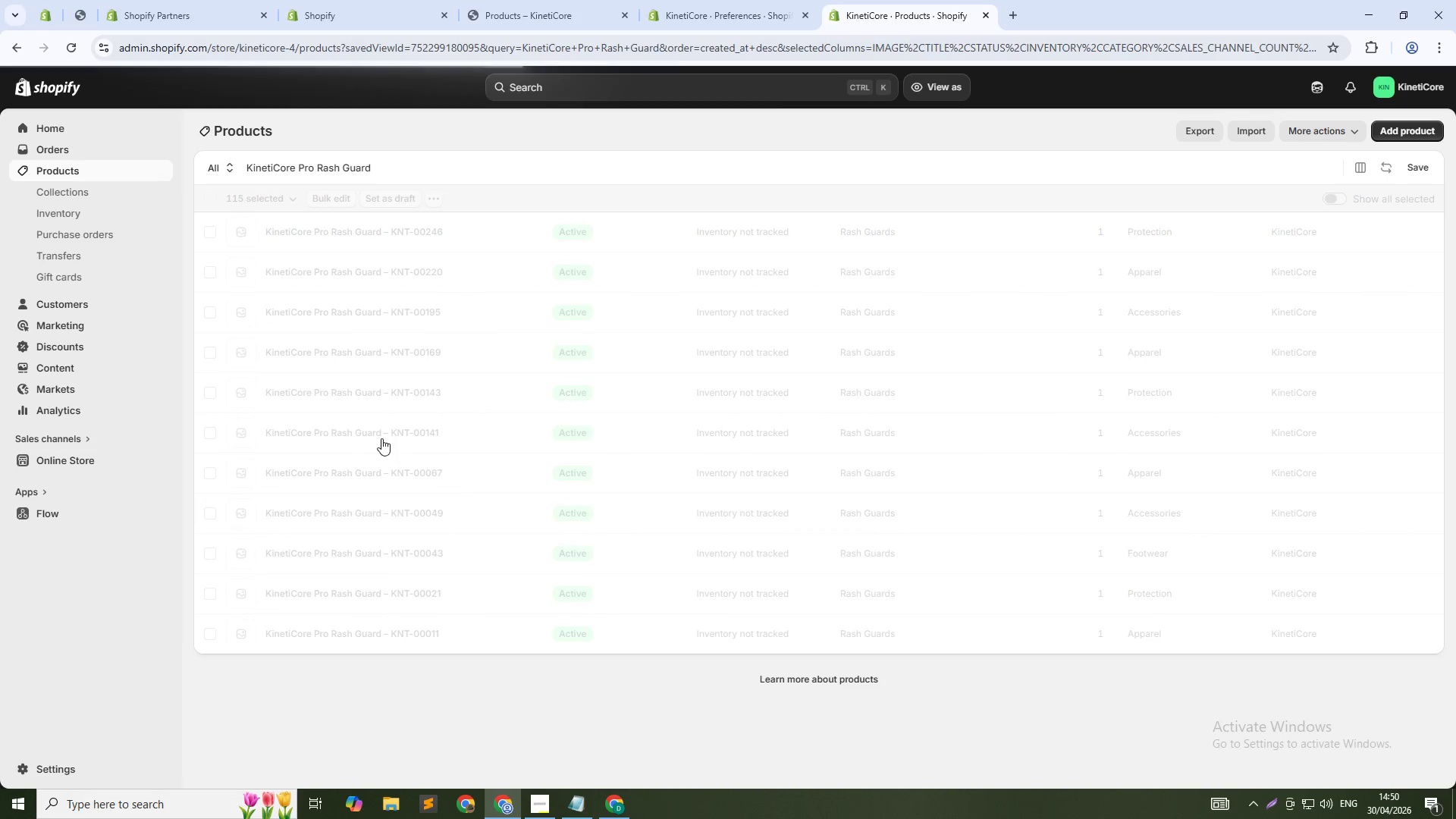 
key(Control+ControlLeft)
 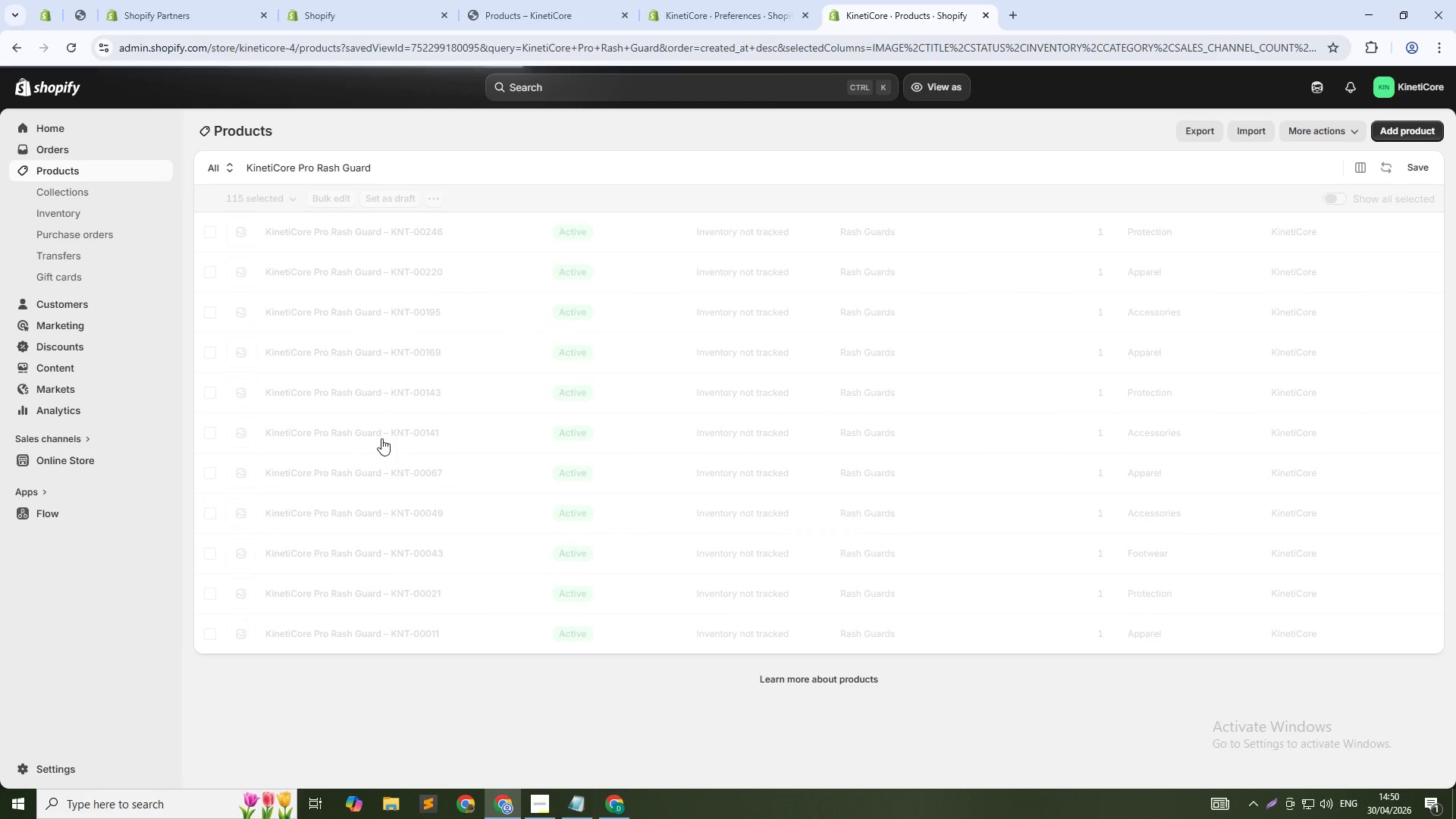 
key(Control+ControlLeft)
 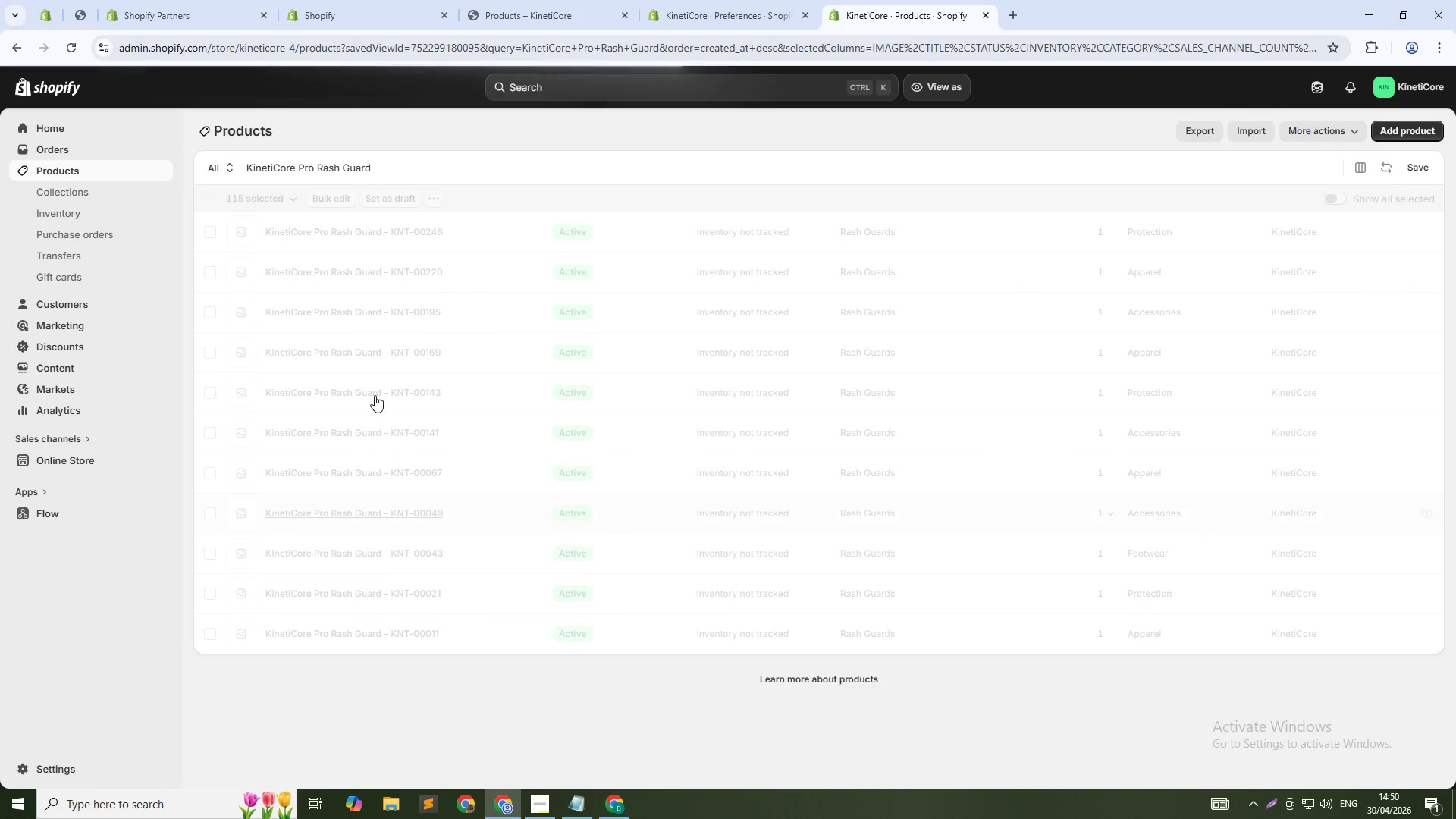 
key(Control+ControlLeft)
 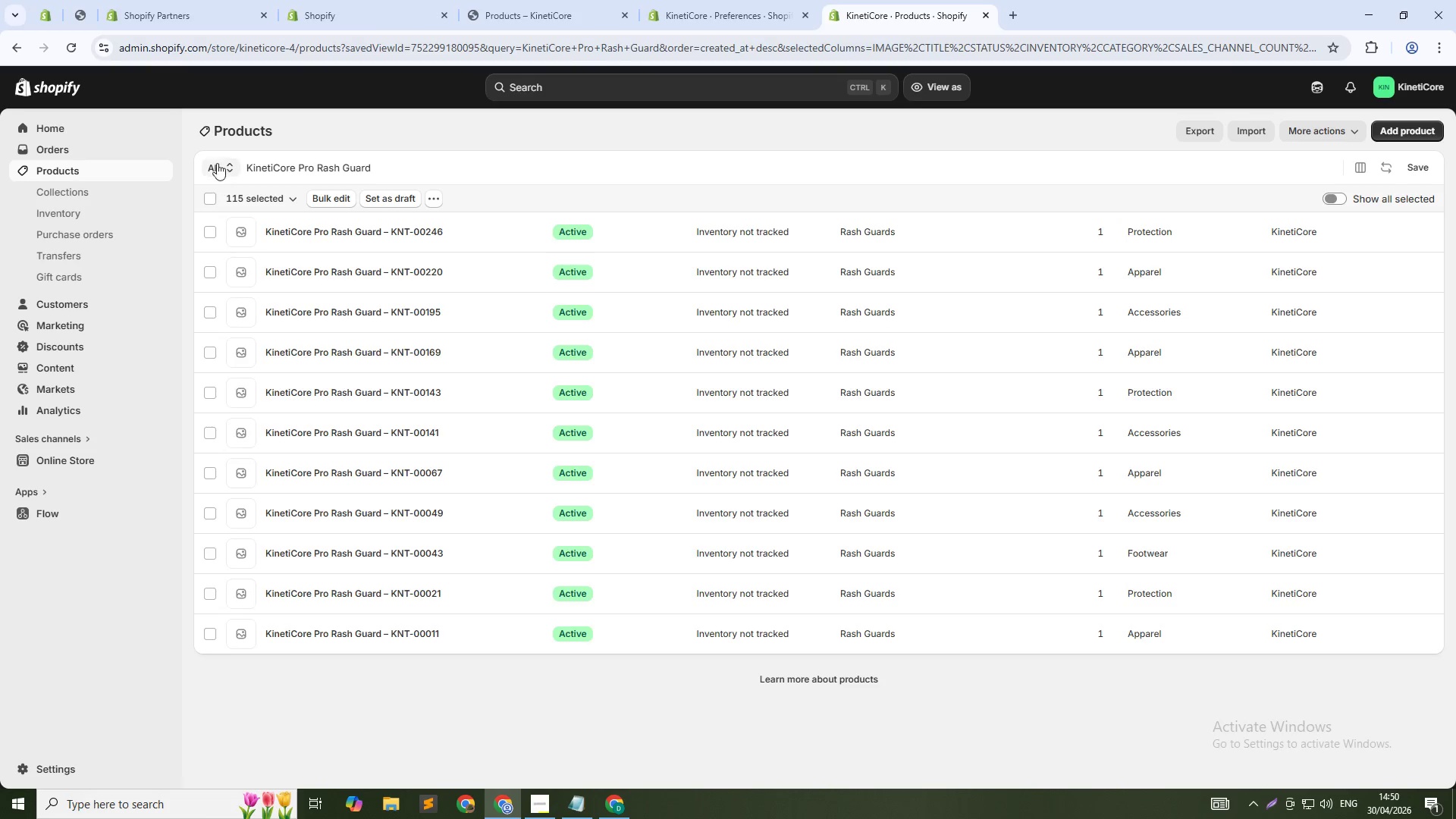 
wait(5.43)
 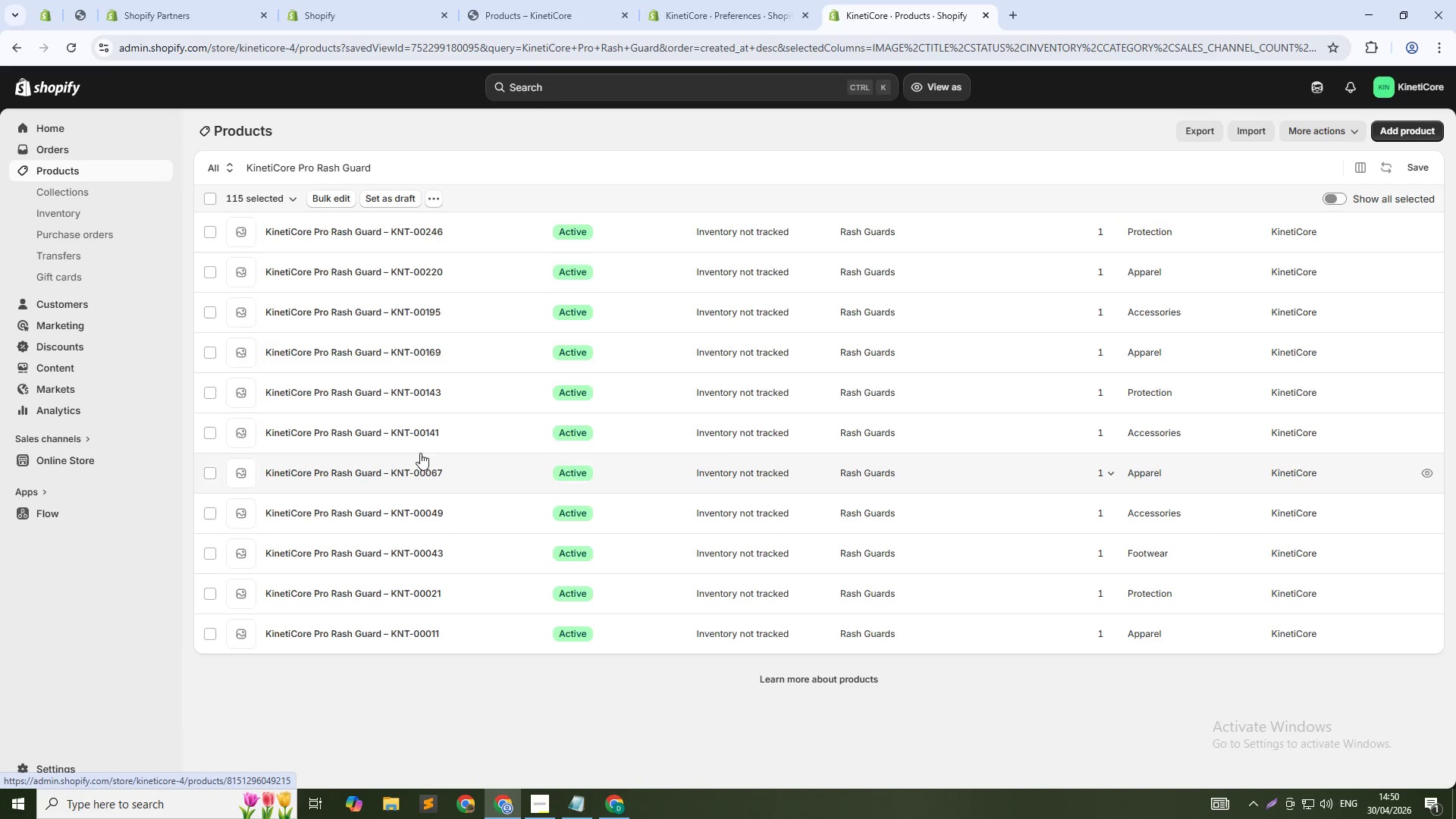 
mouse_move([400, 204])
 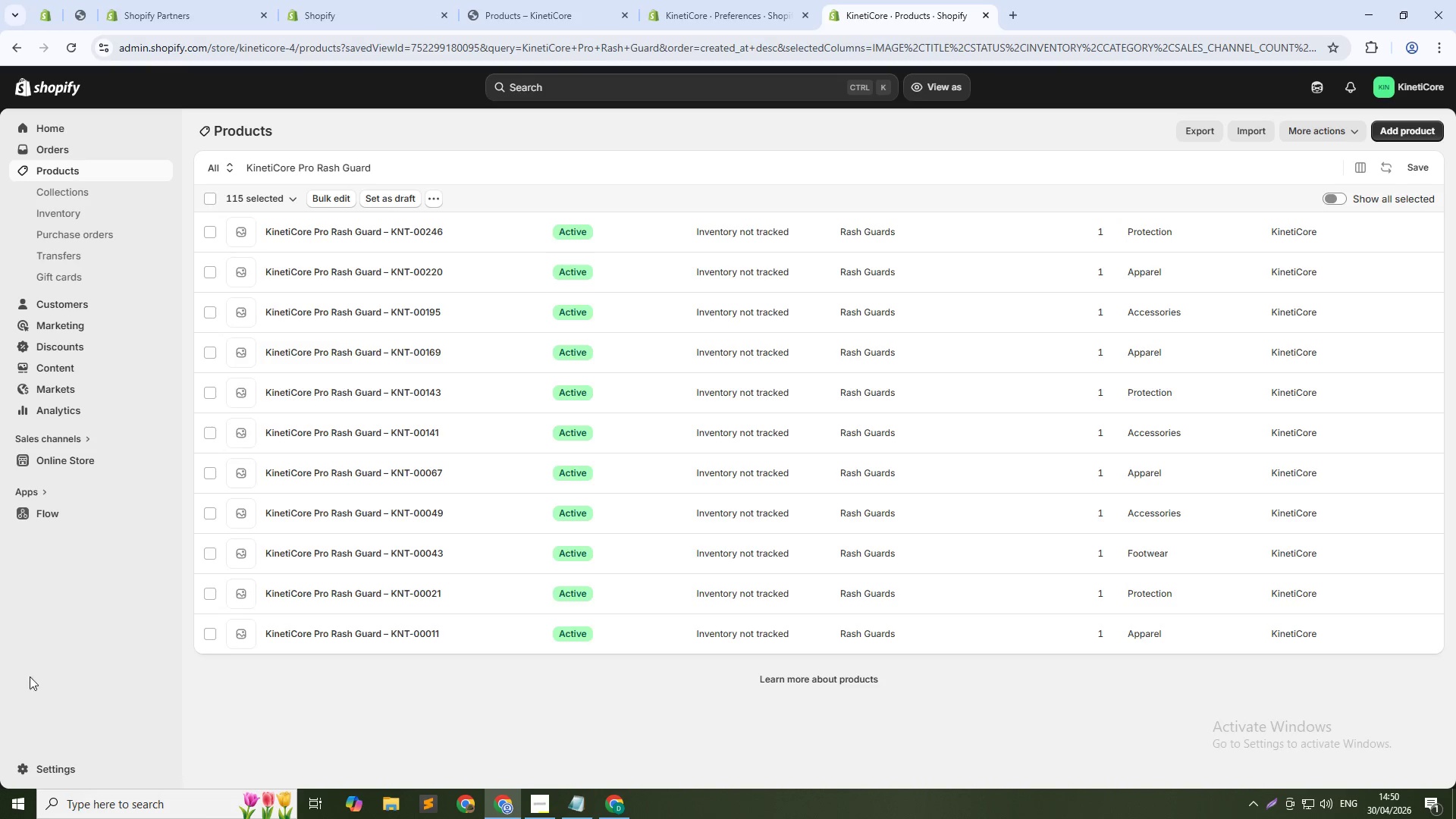 
left_click([52, 672])
 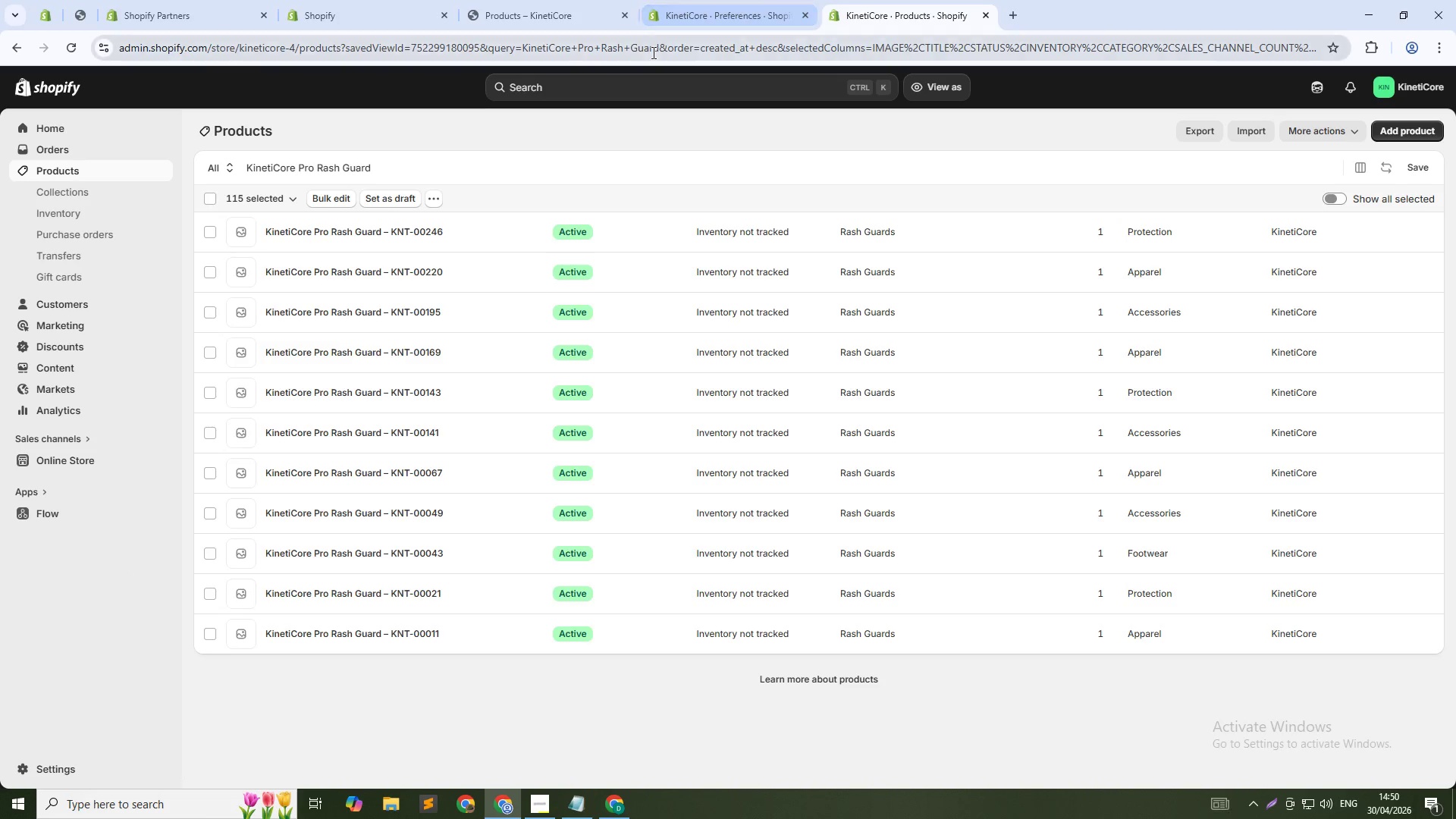 
left_click([652, 52])
 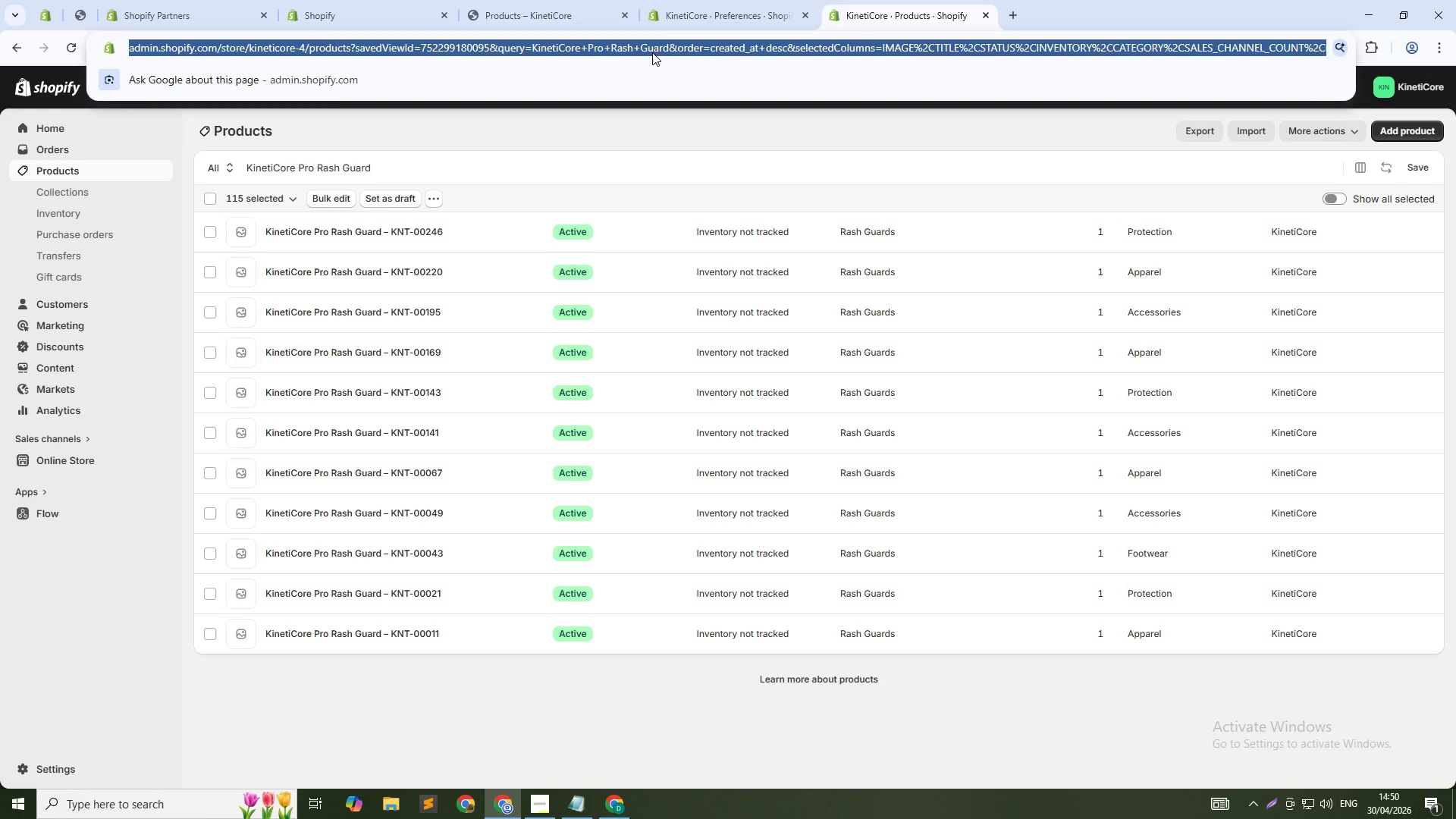 
key(NumpadEnter)
 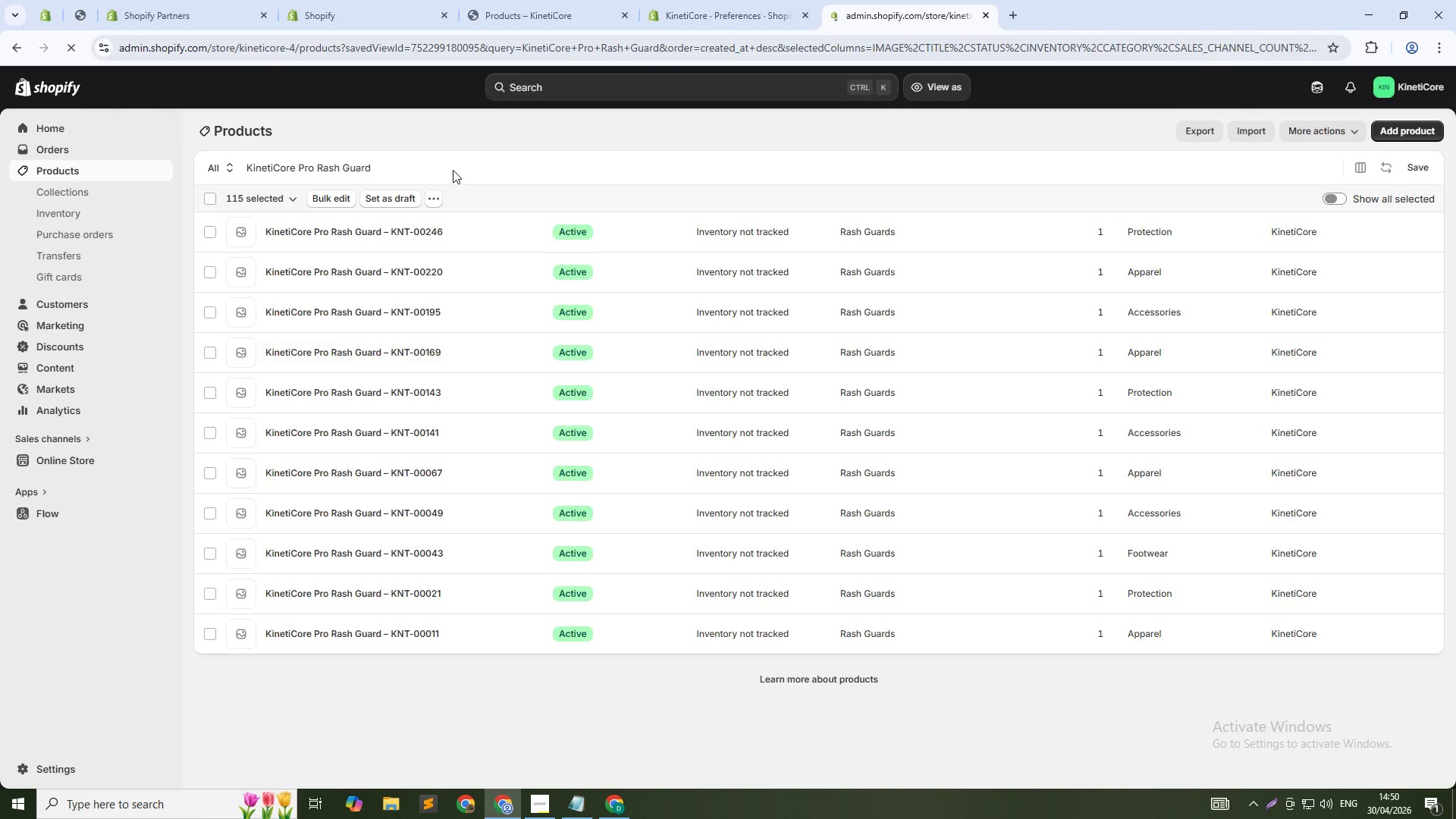 
double_click([450, 156])
 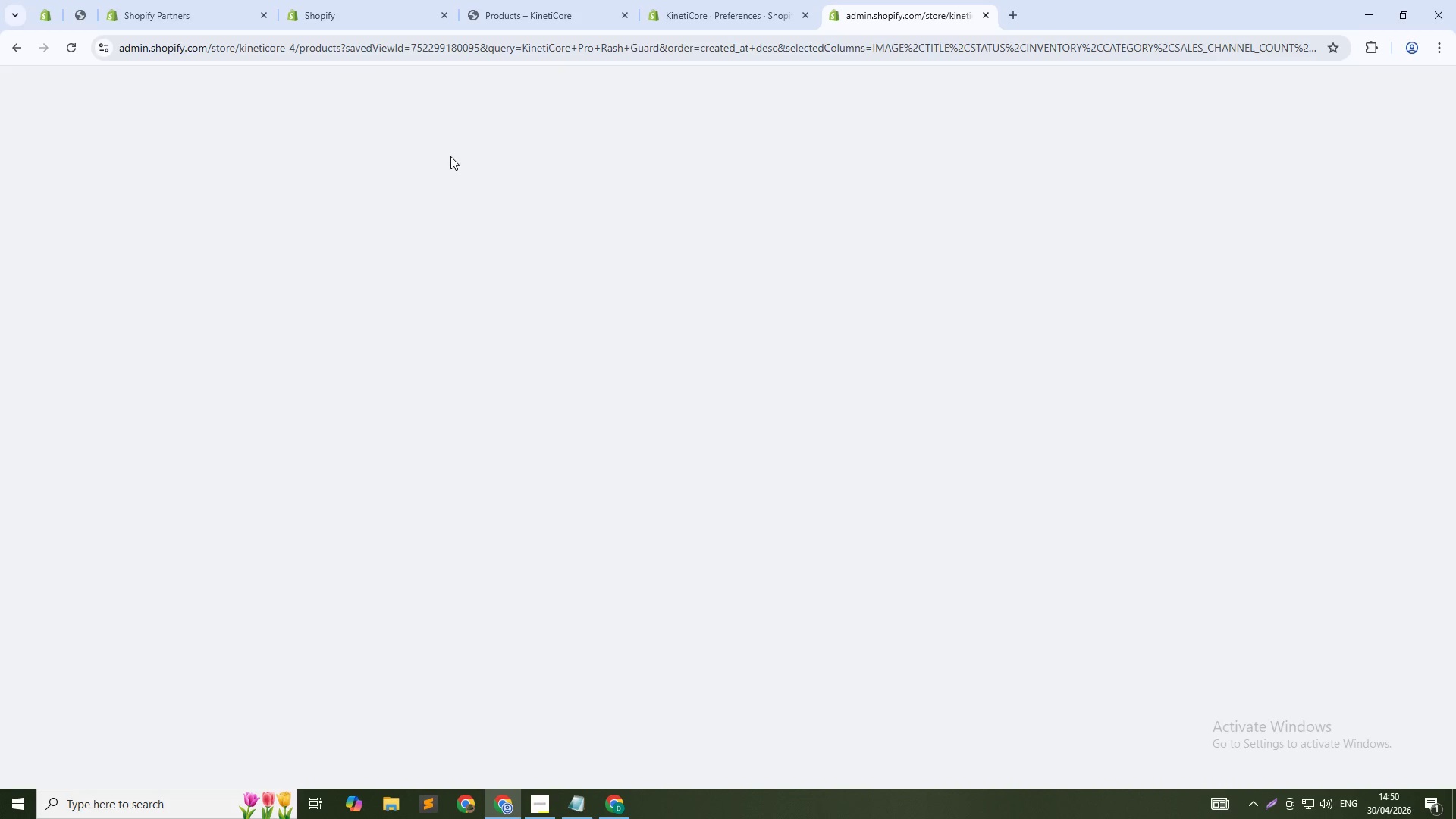 
triple_click([450, 156])
 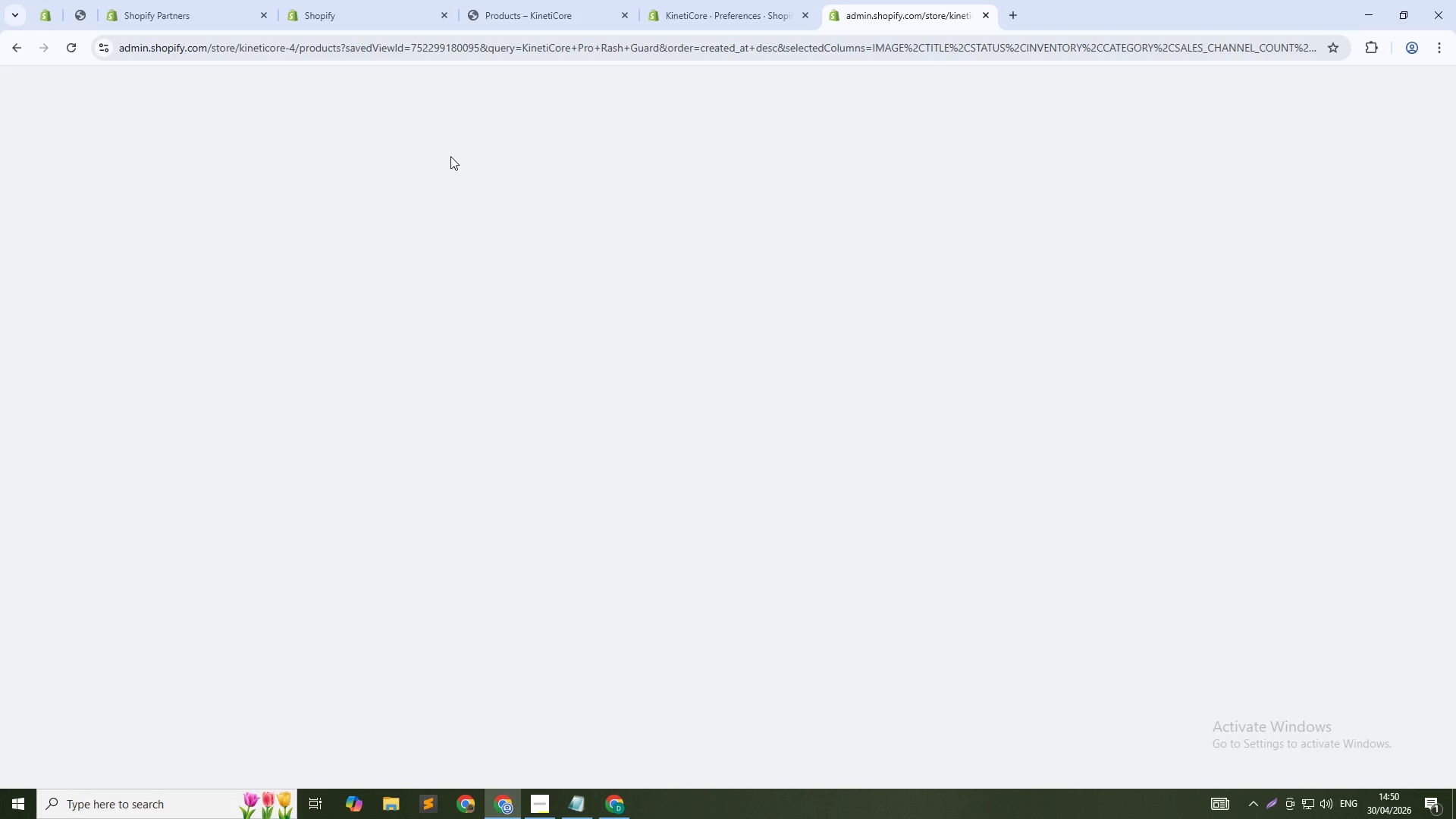 
hold_key(key=ControlLeft, duration=0.38)
 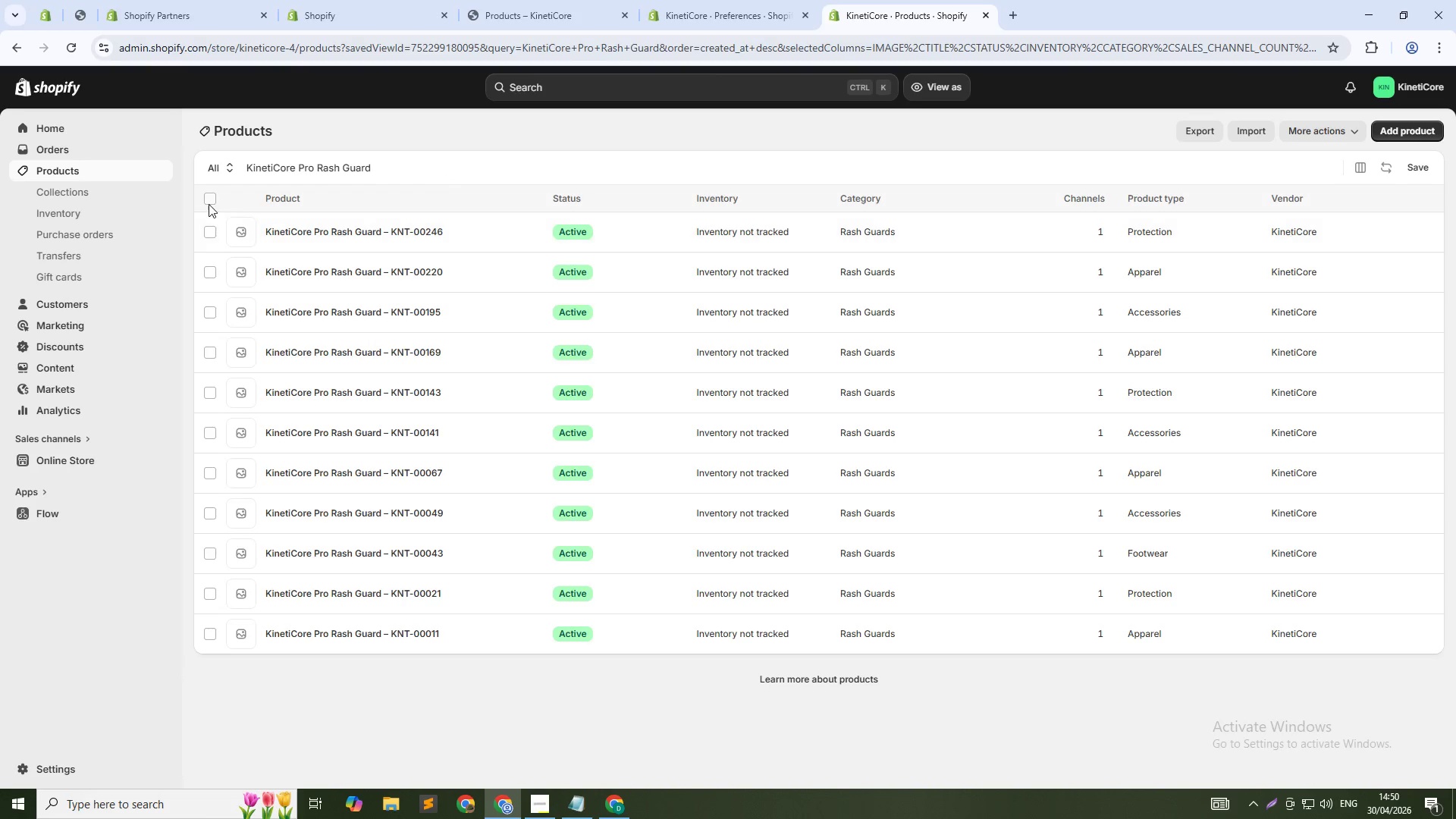 
wait(5.8)
 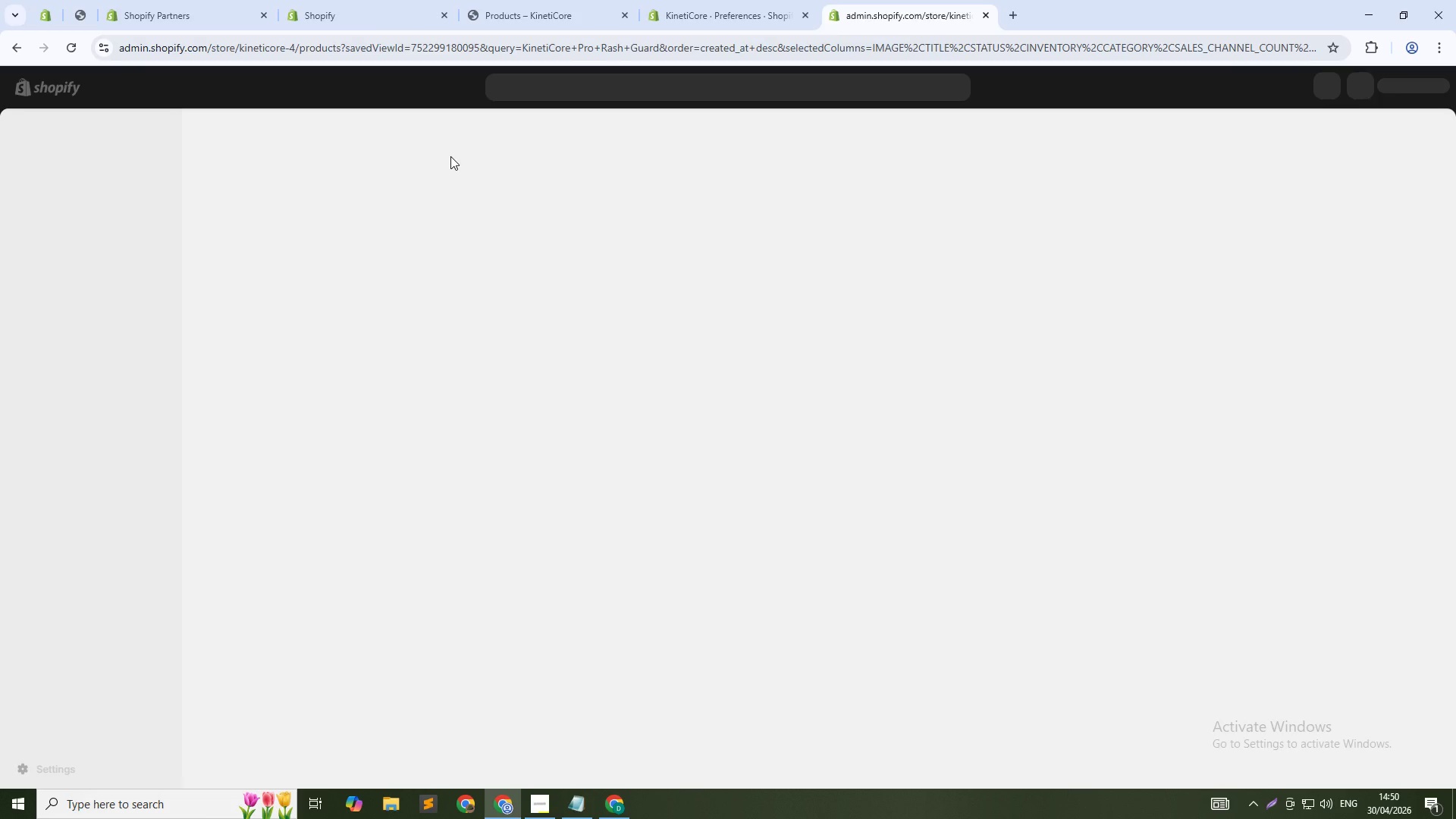 
hold_key(key=ControlLeft, duration=1.5)
left_click([360, 636])
 